 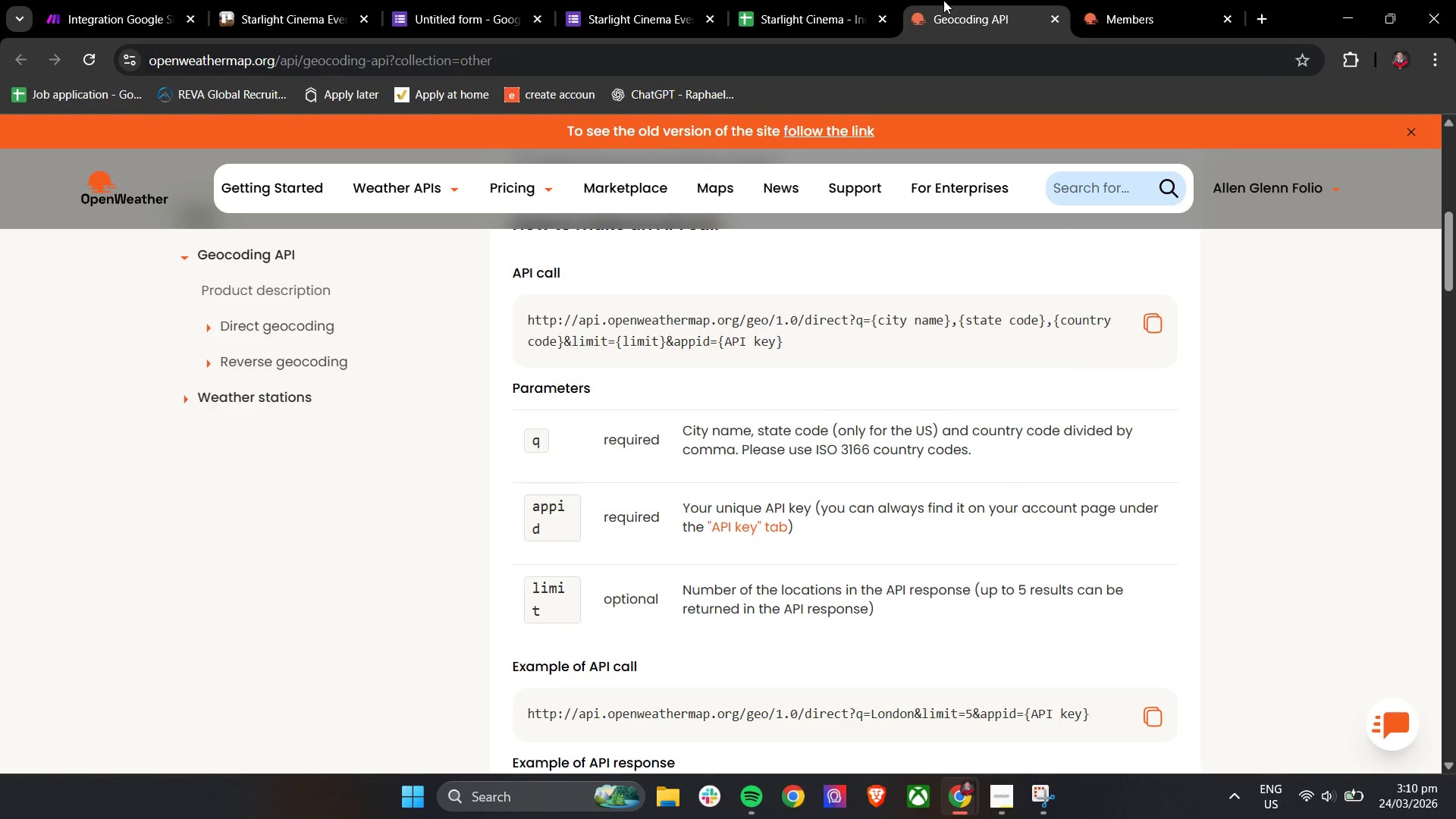 
scroll: coordinate [407, 369], scroll_direction: up, amount: 6.0
 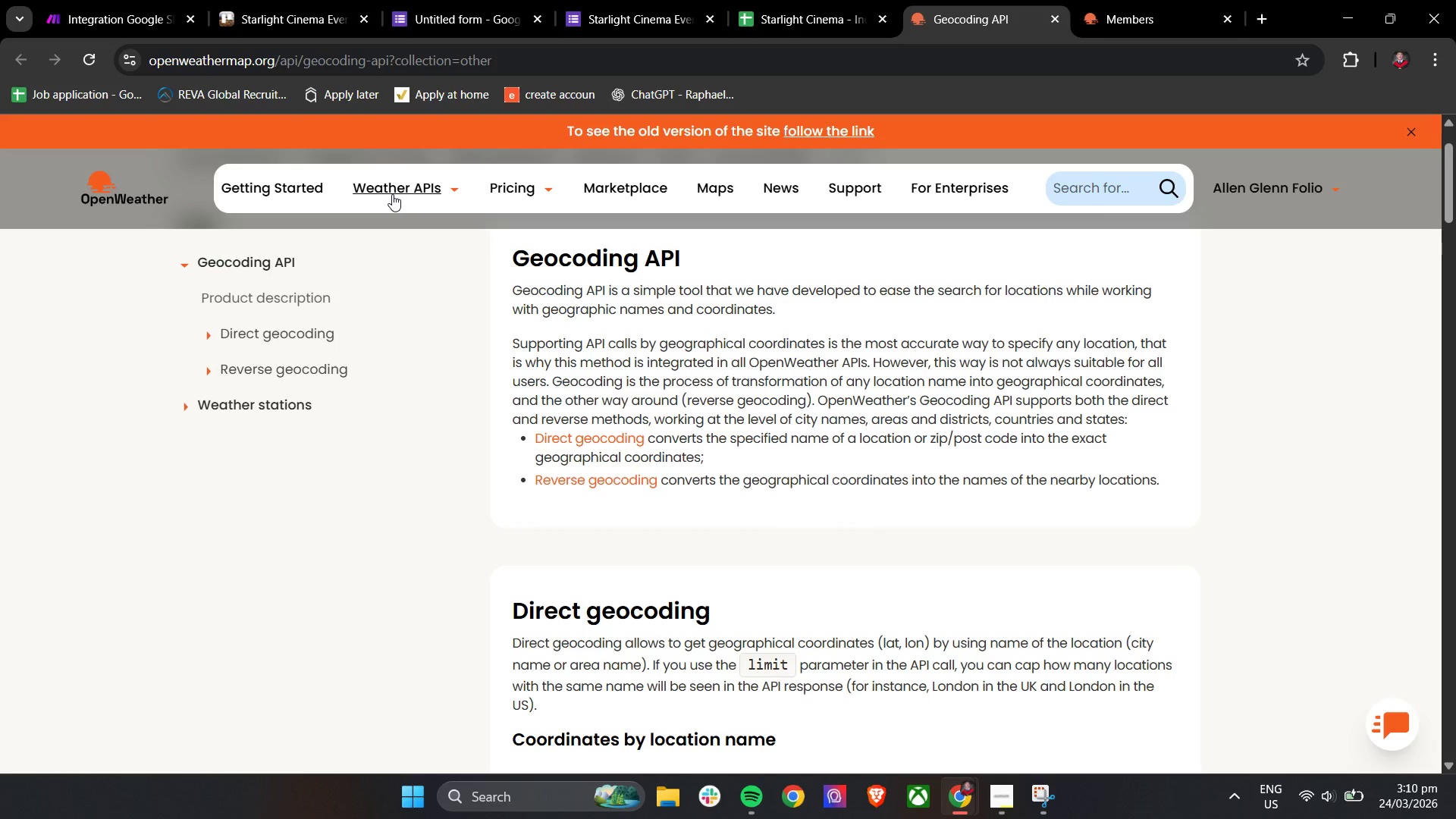 
right_click([392, 194])
 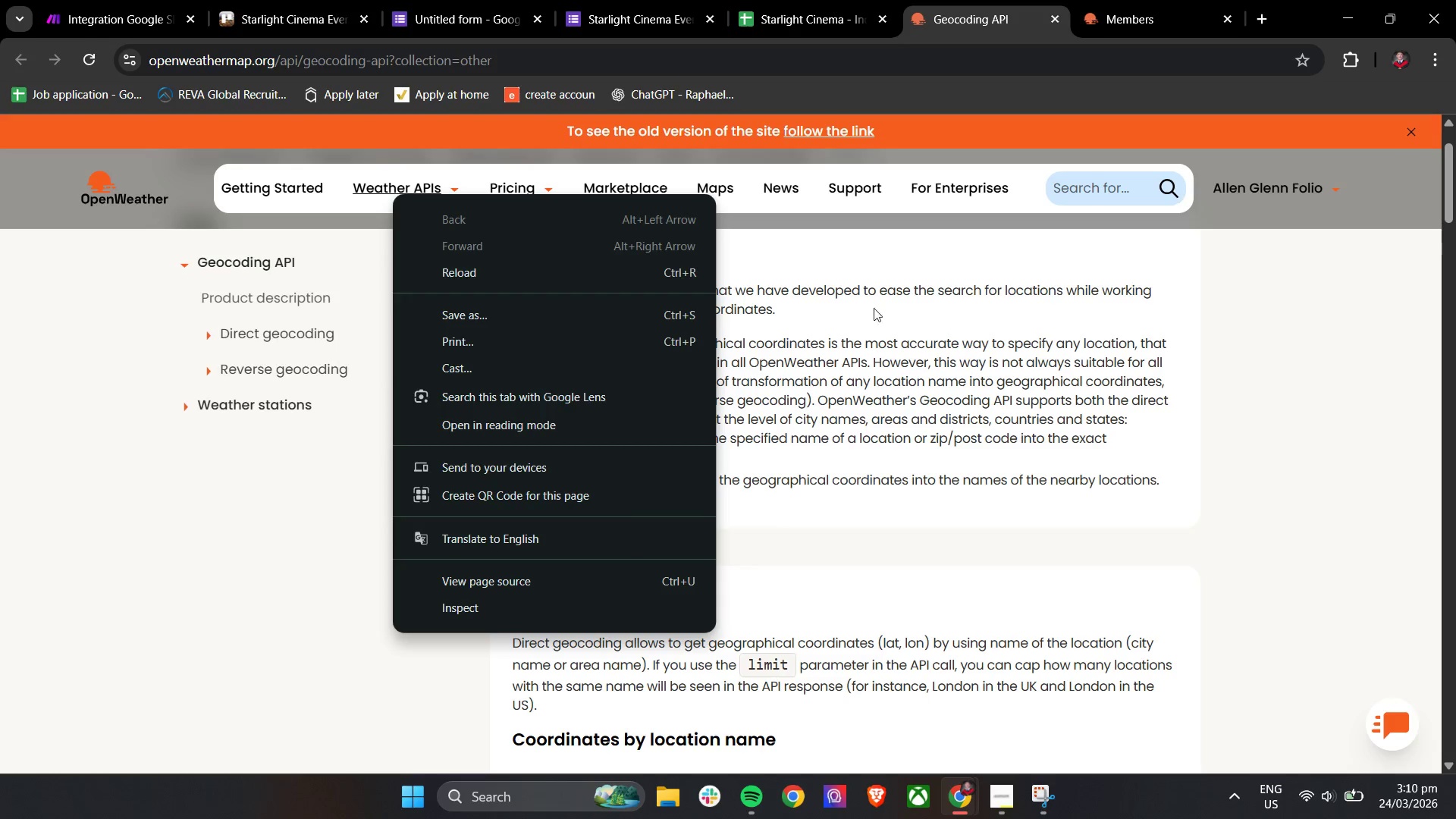 
left_click([1386, 330])
 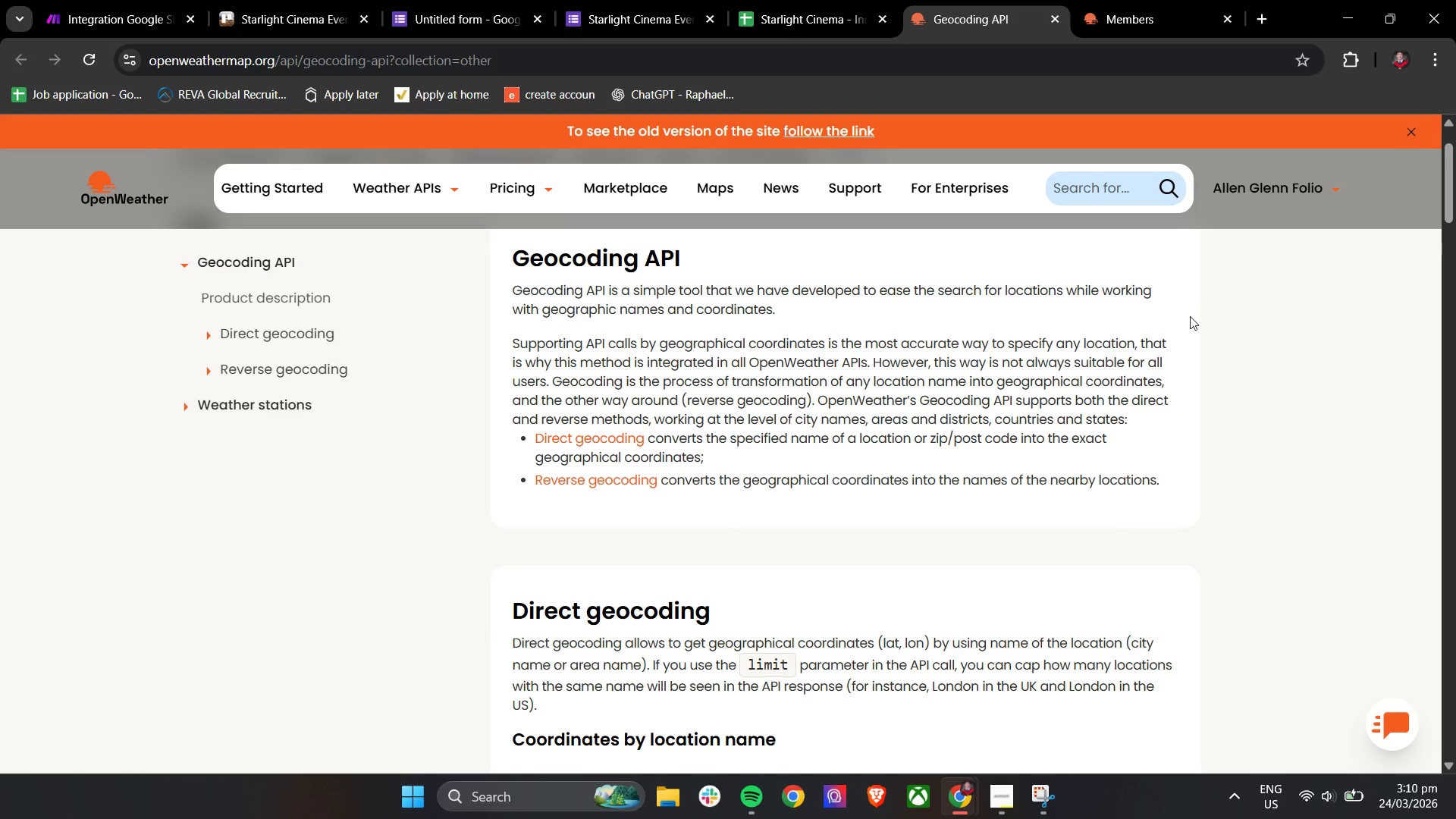 
scroll: coordinate [360, 348], scroll_direction: up, amount: 9.0
 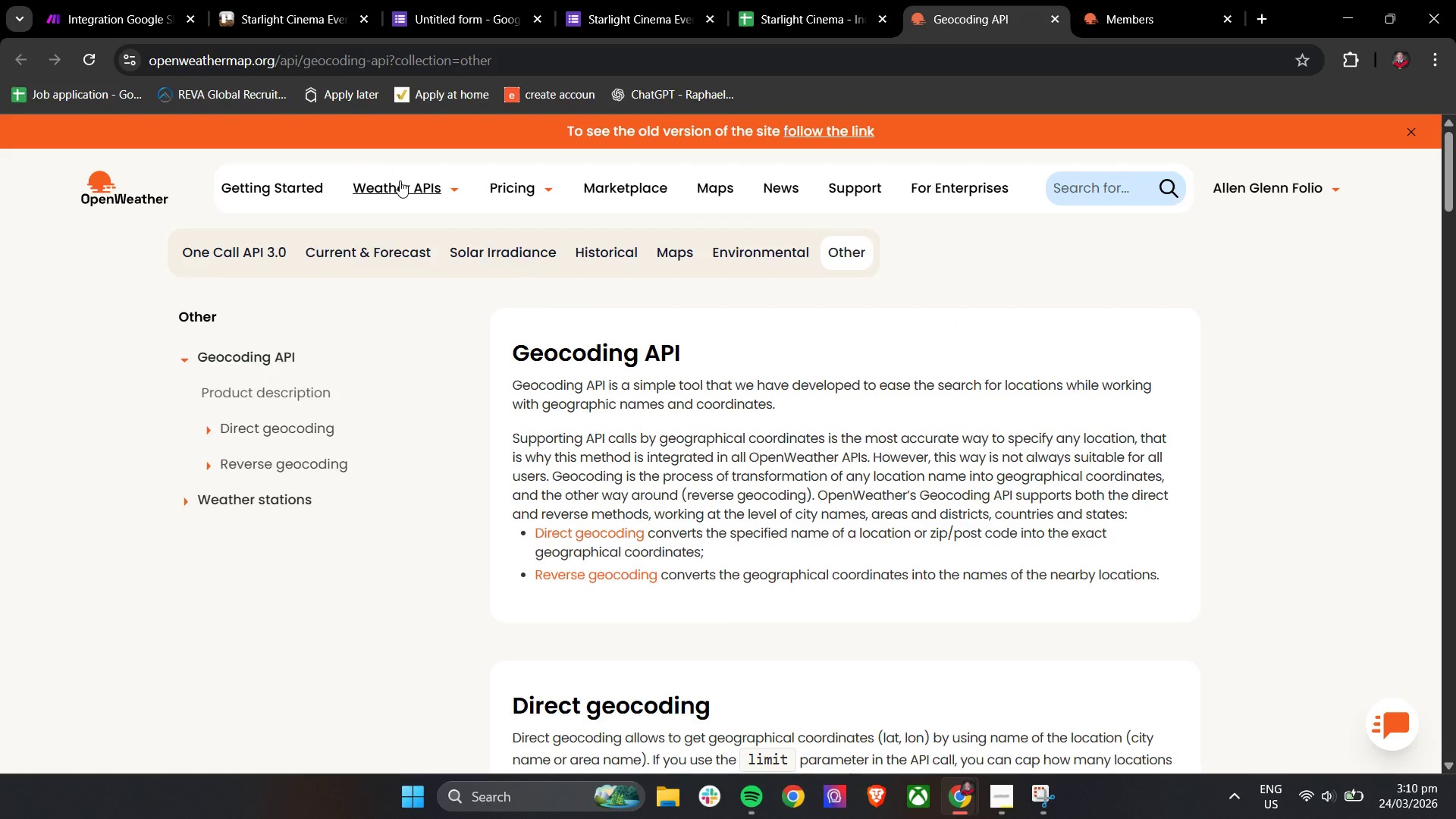 
left_click([400, 180])
 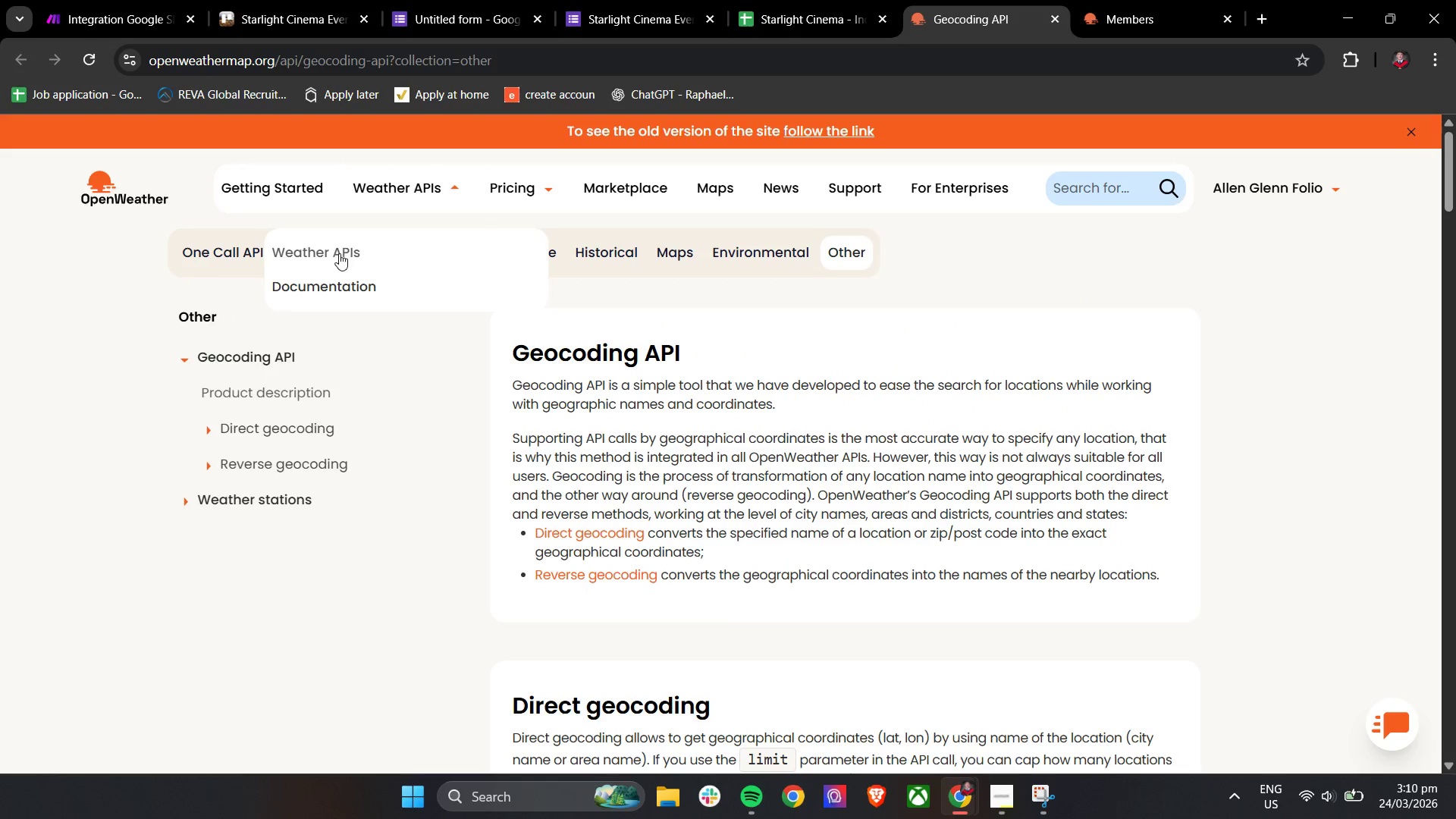 
left_click([338, 254])
 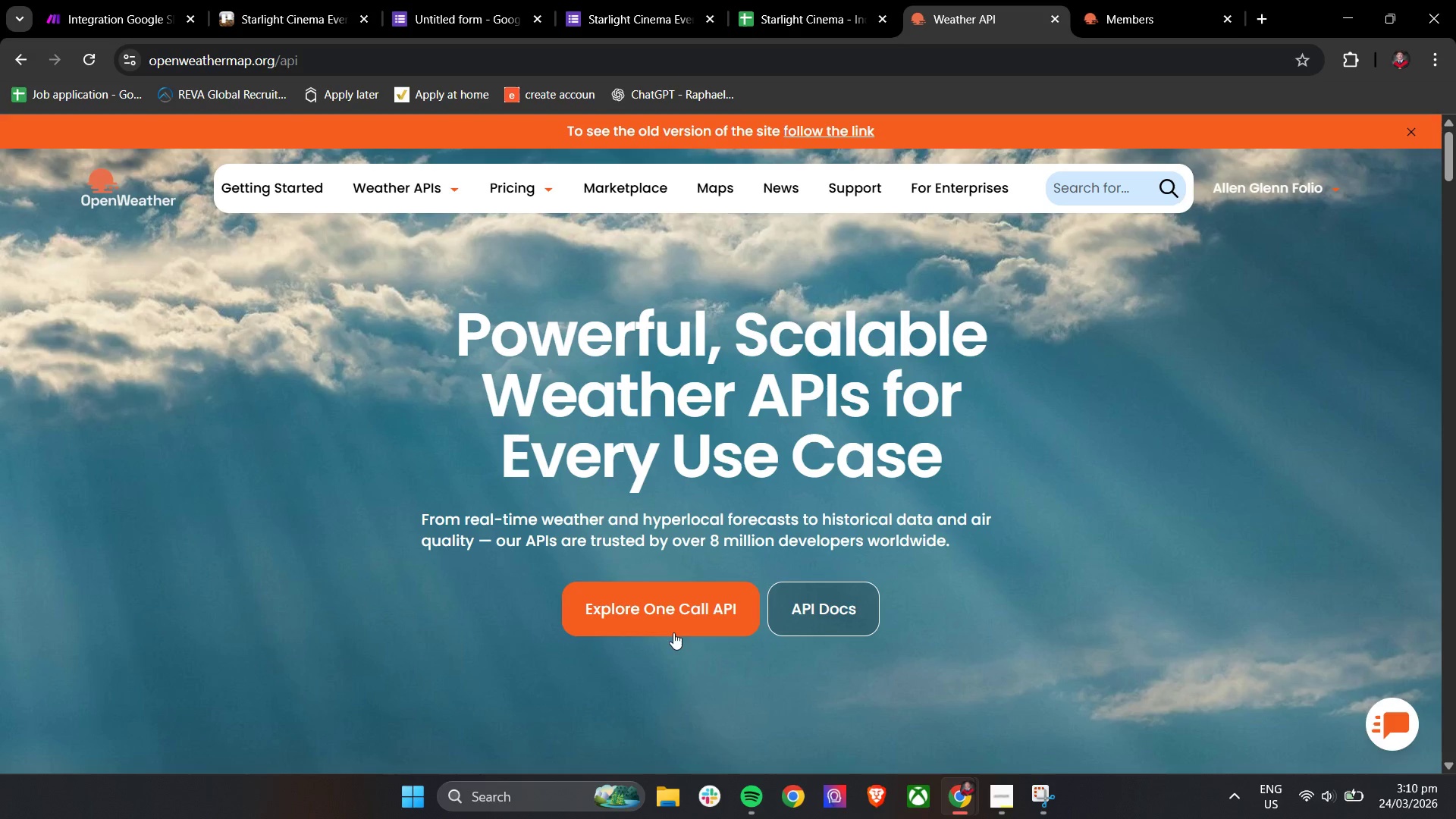 
left_click([673, 619])
 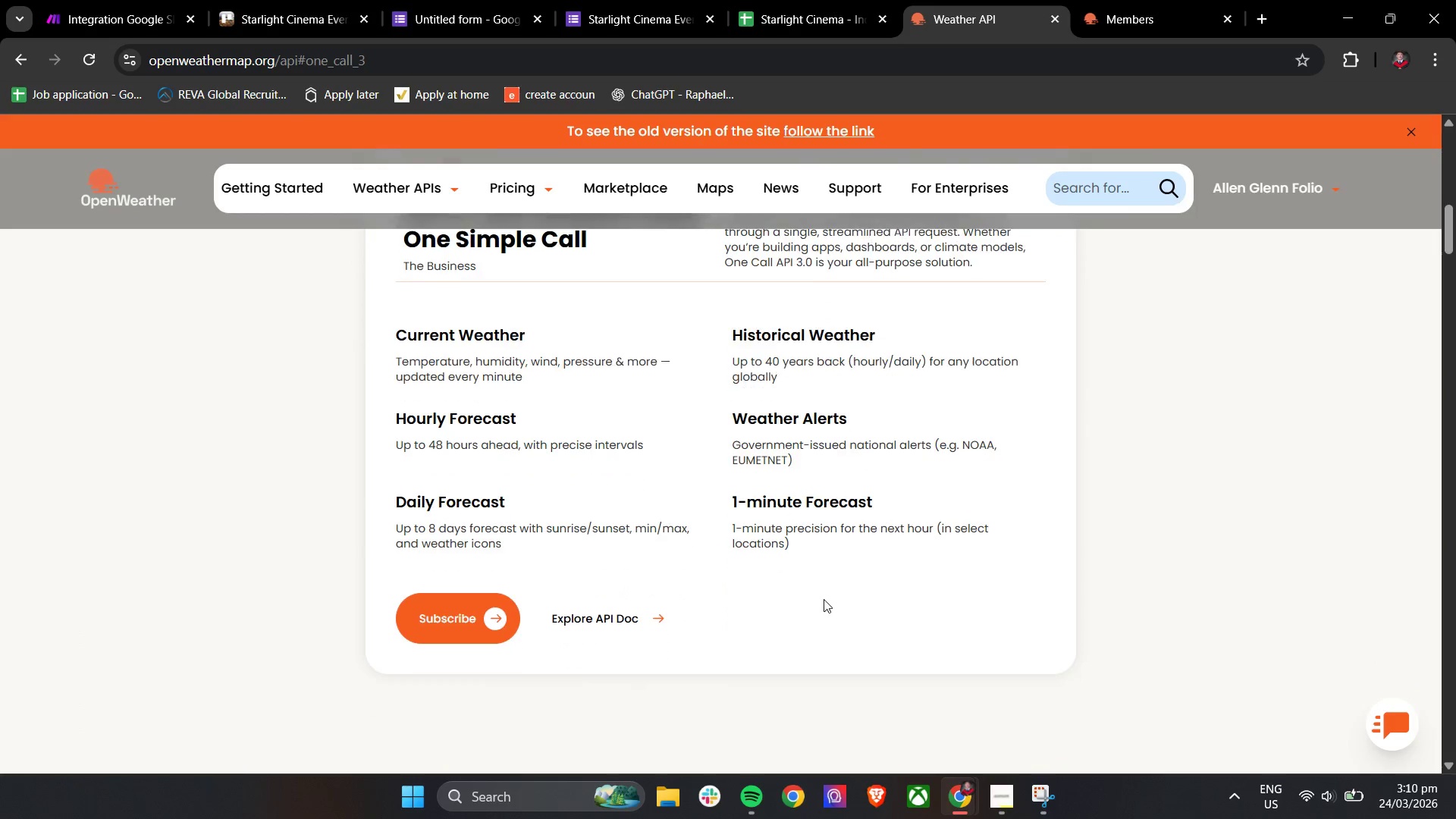 
scroll: coordinate [824, 599], scroll_direction: up, amount: 2.0
 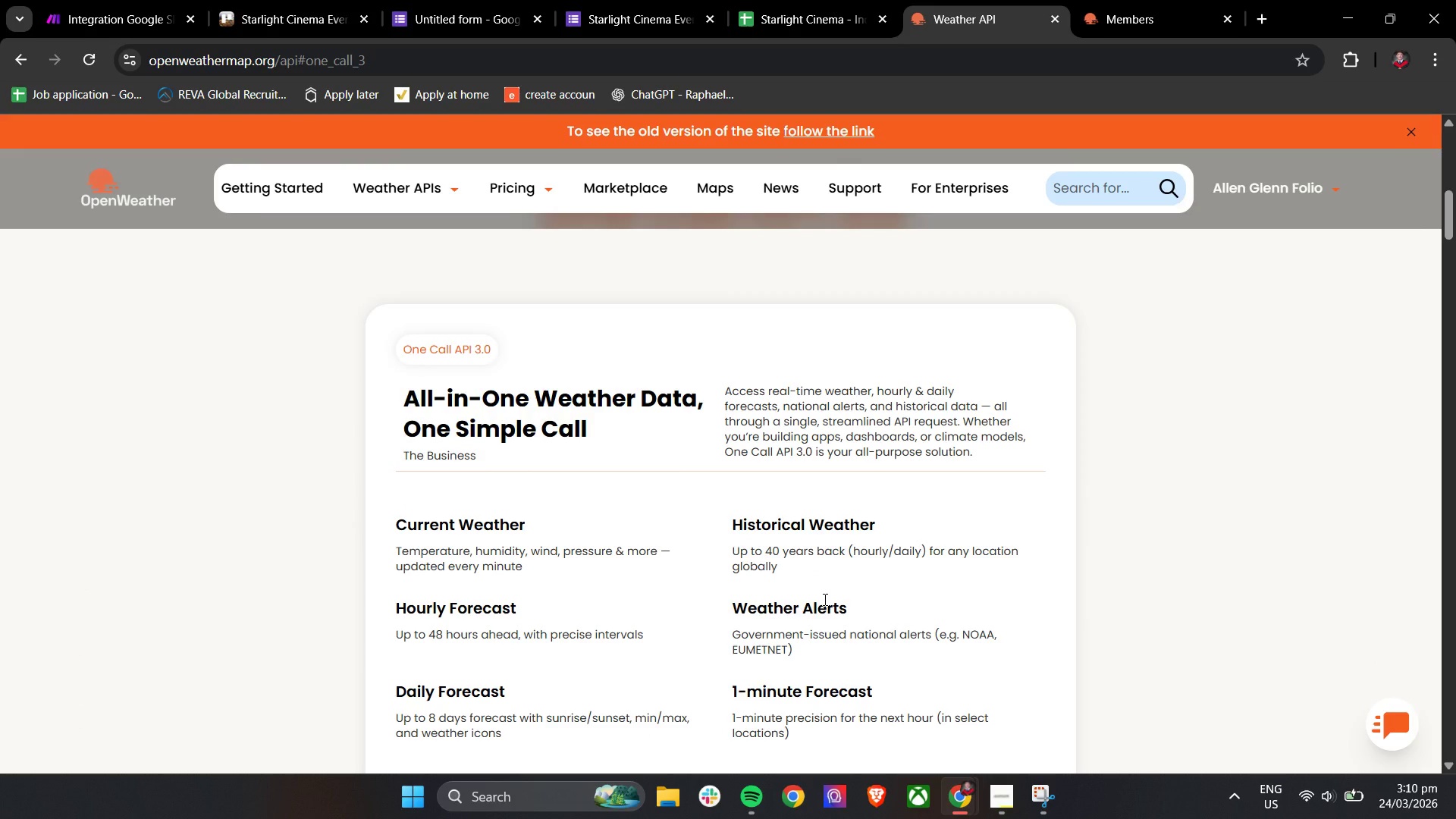 
scroll: coordinate [824, 599], scroll_direction: down, amount: 10.0
 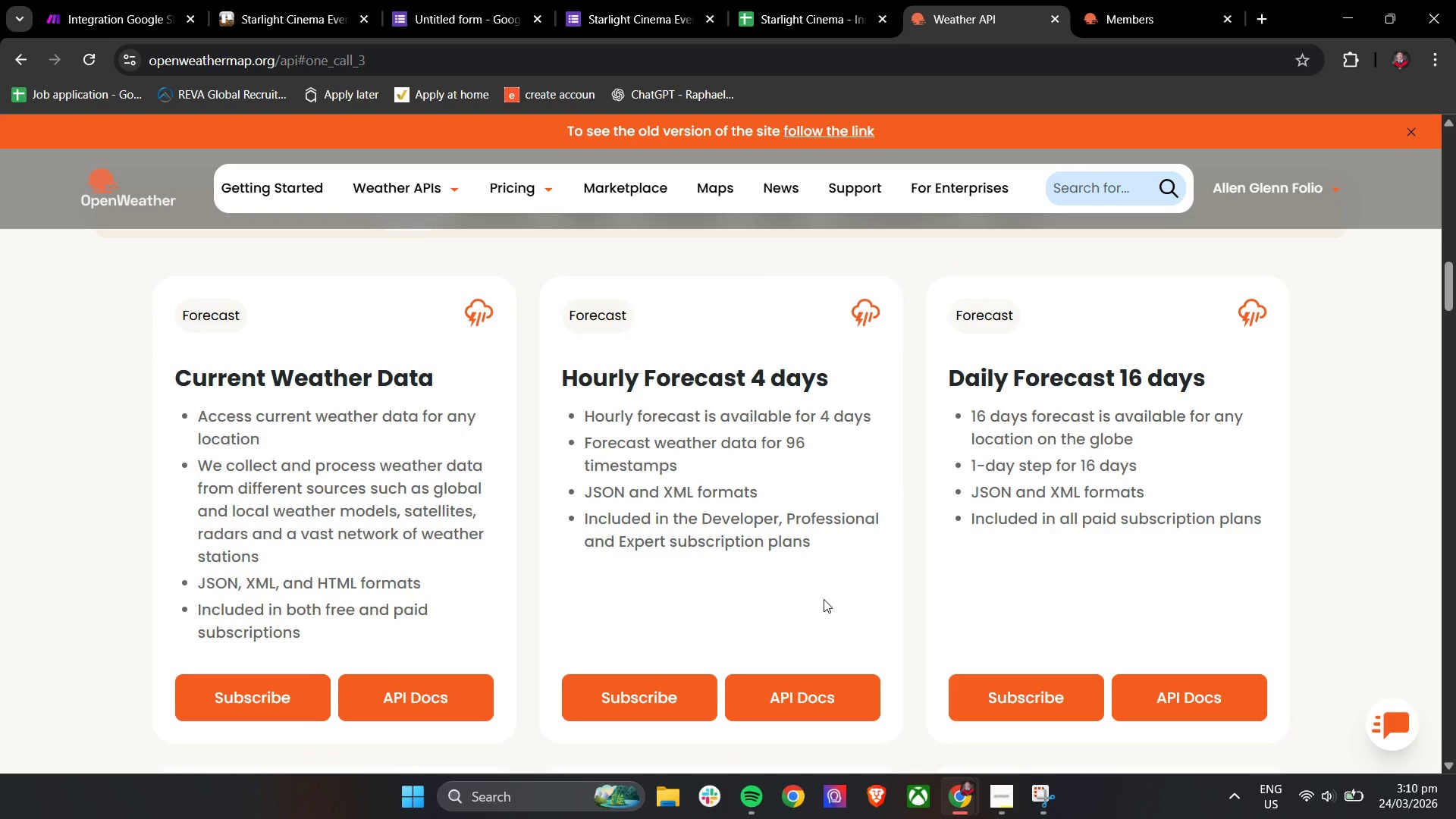 
wait(17.81)
 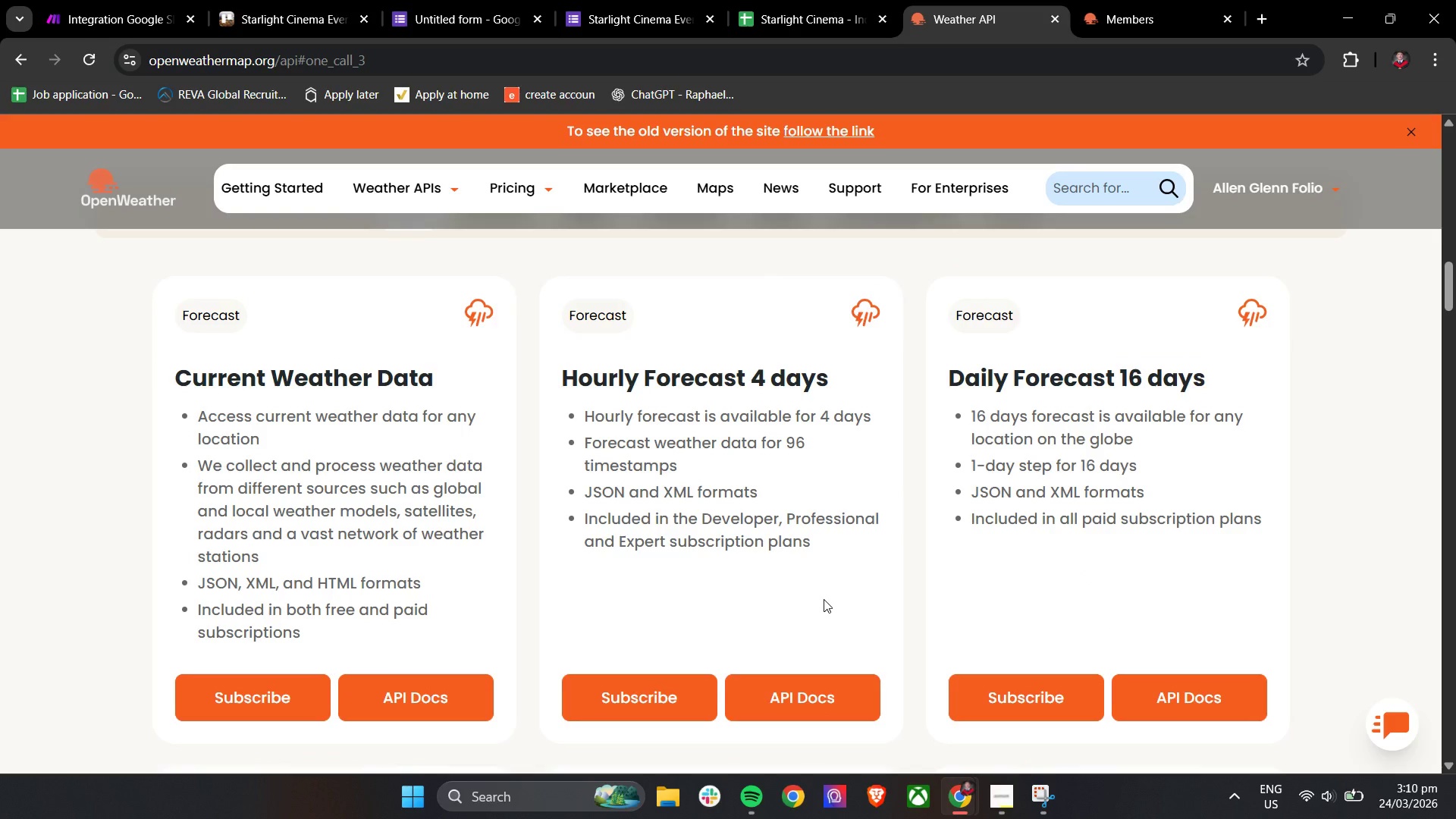 
scroll: coordinate [824, 599], scroll_direction: down, amount: 6.0
 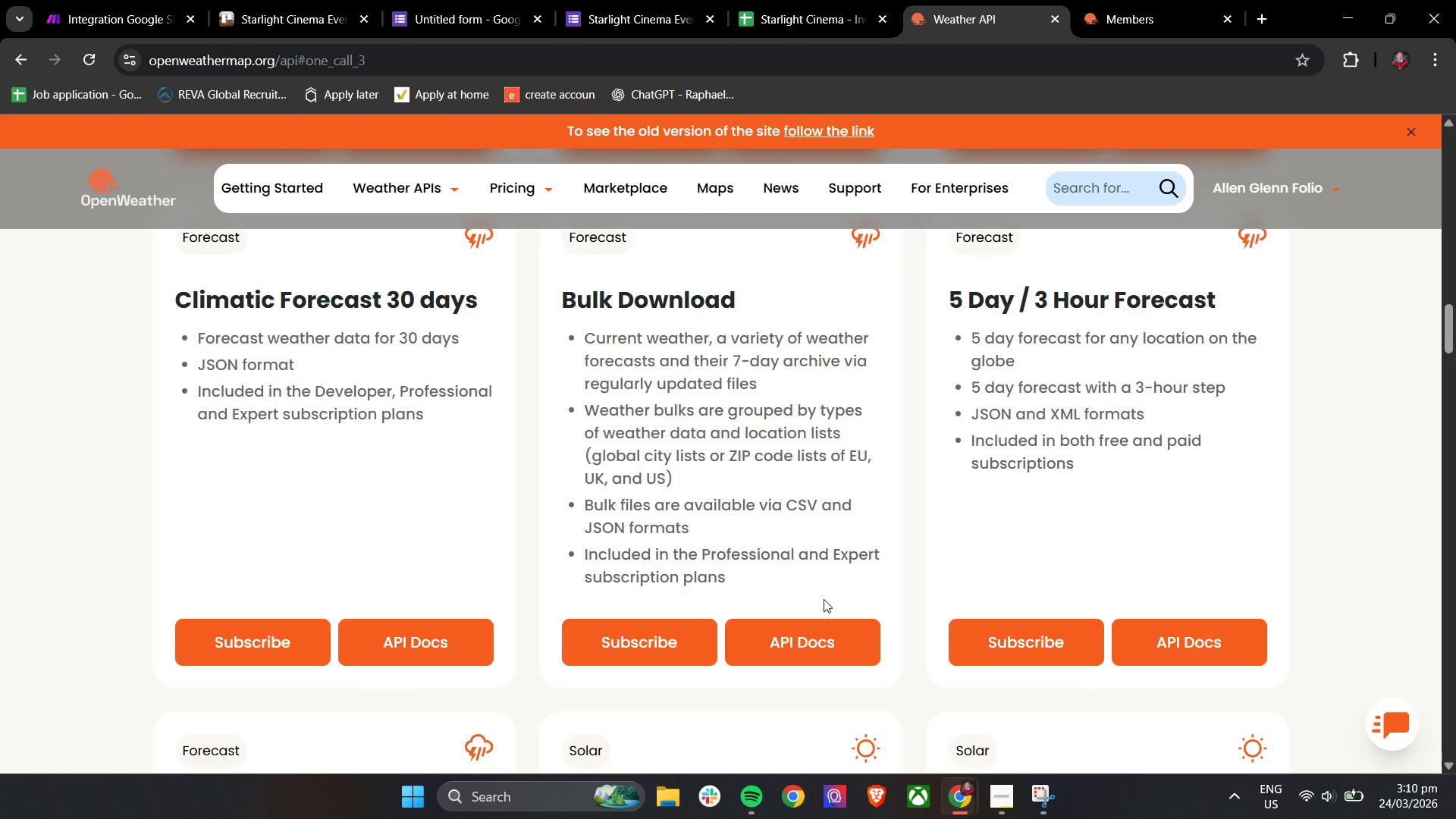 
scroll: coordinate [824, 599], scroll_direction: up, amount: 6.0
 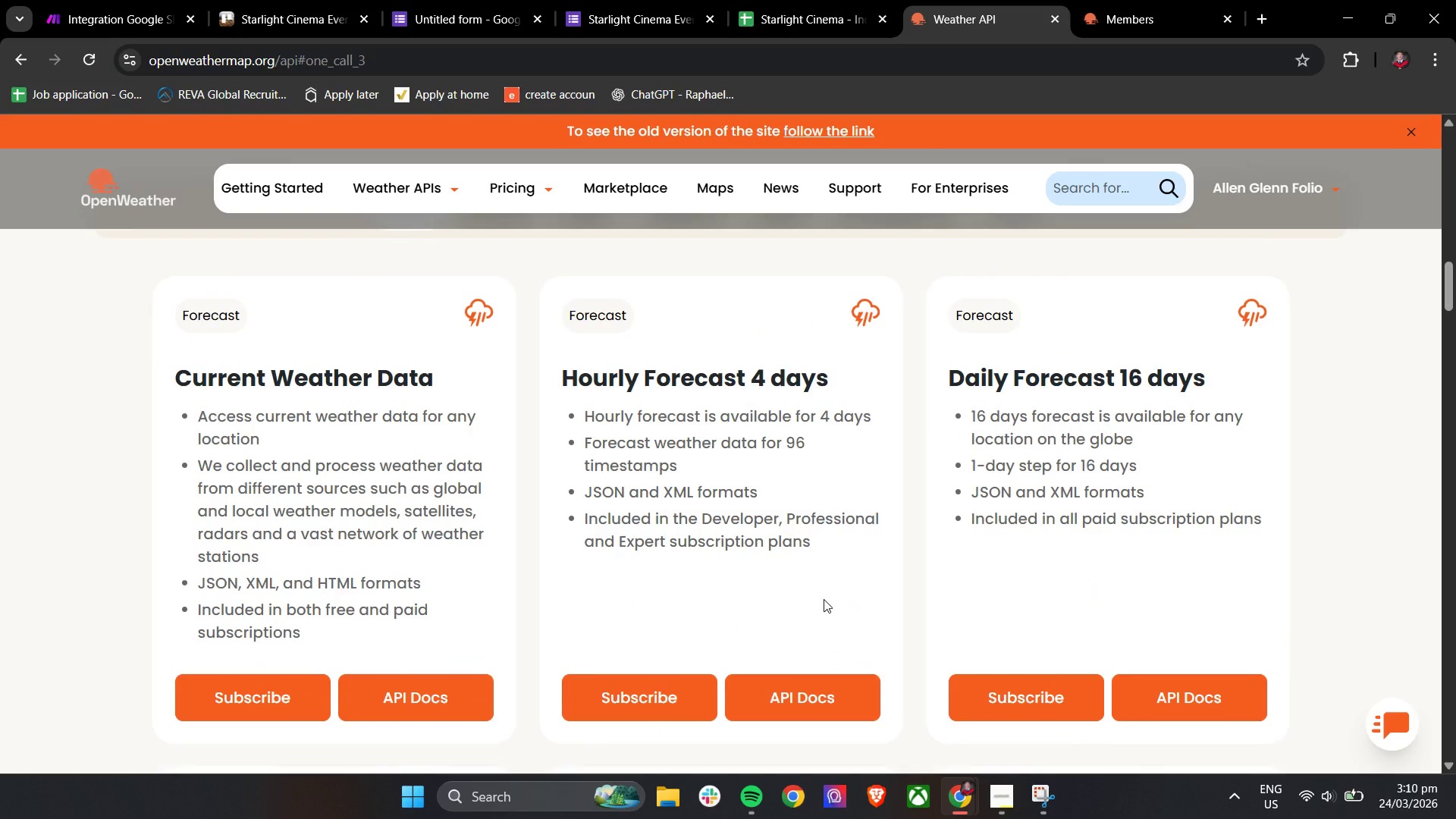 
wait(12.82)
 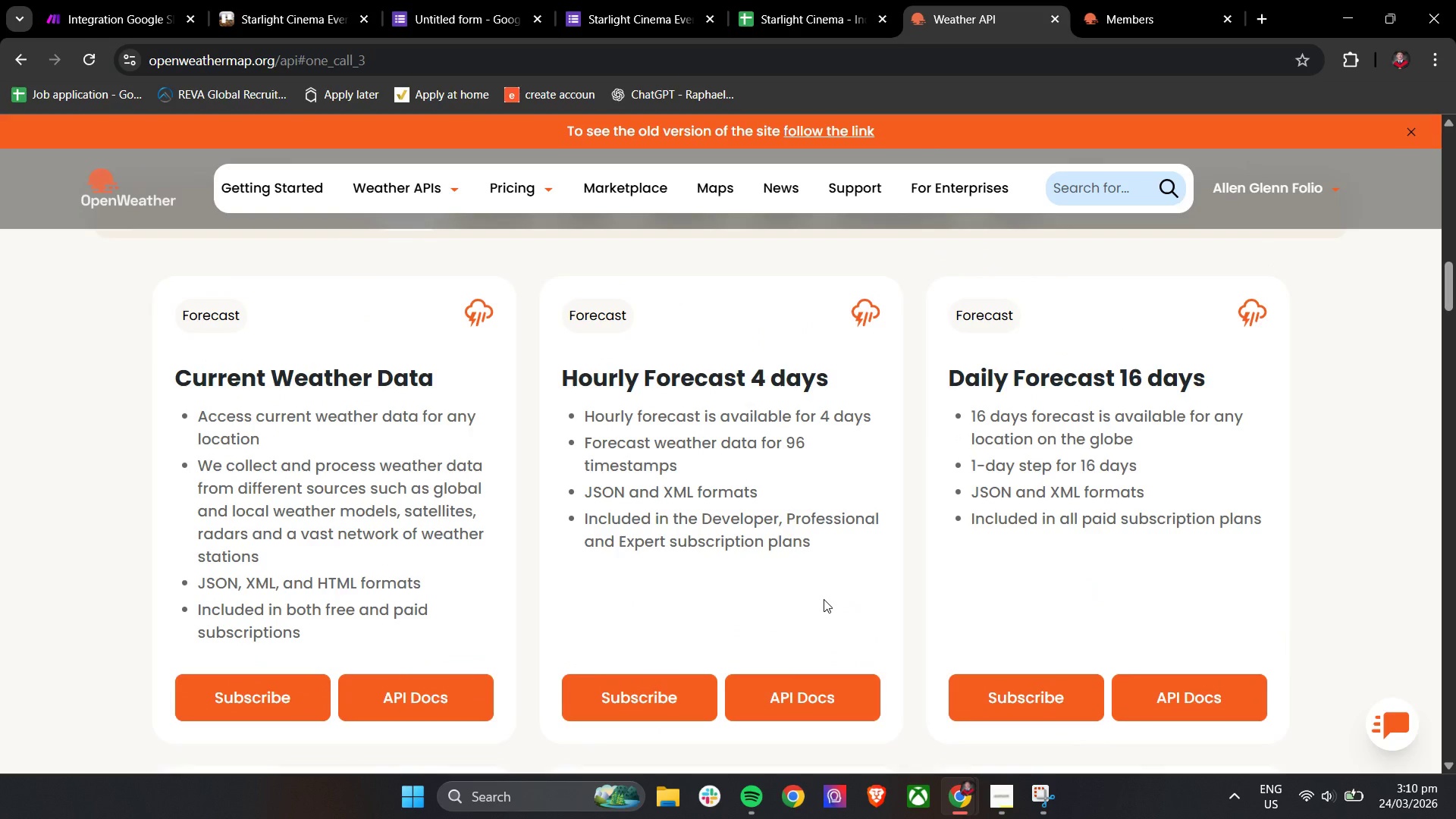 
scroll: coordinate [814, 558], scroll_direction: down, amount: 5.0
 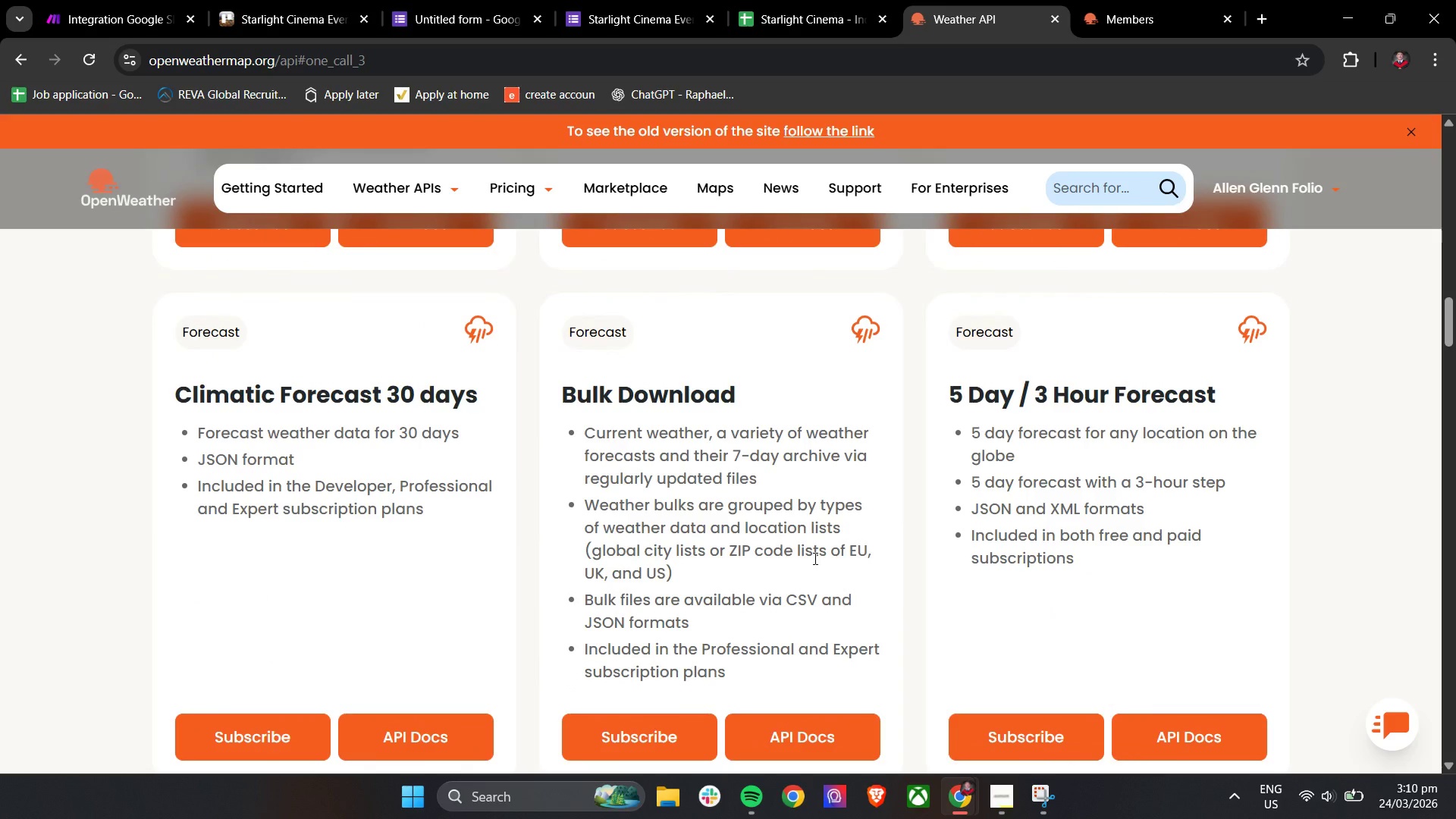 
wait(6.39)
 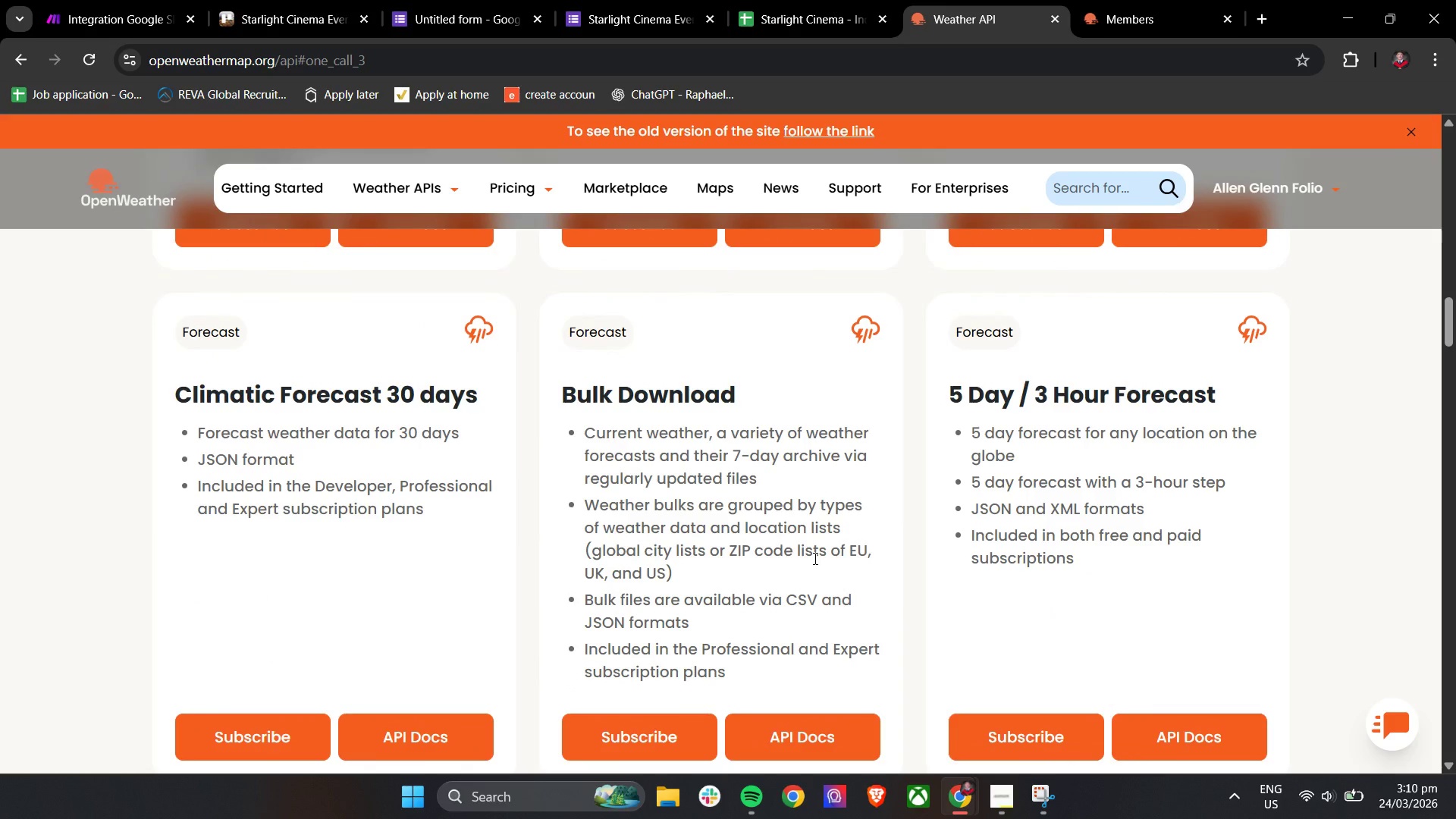 
scroll: coordinate [814, 558], scroll_direction: down, amount: 5.0
 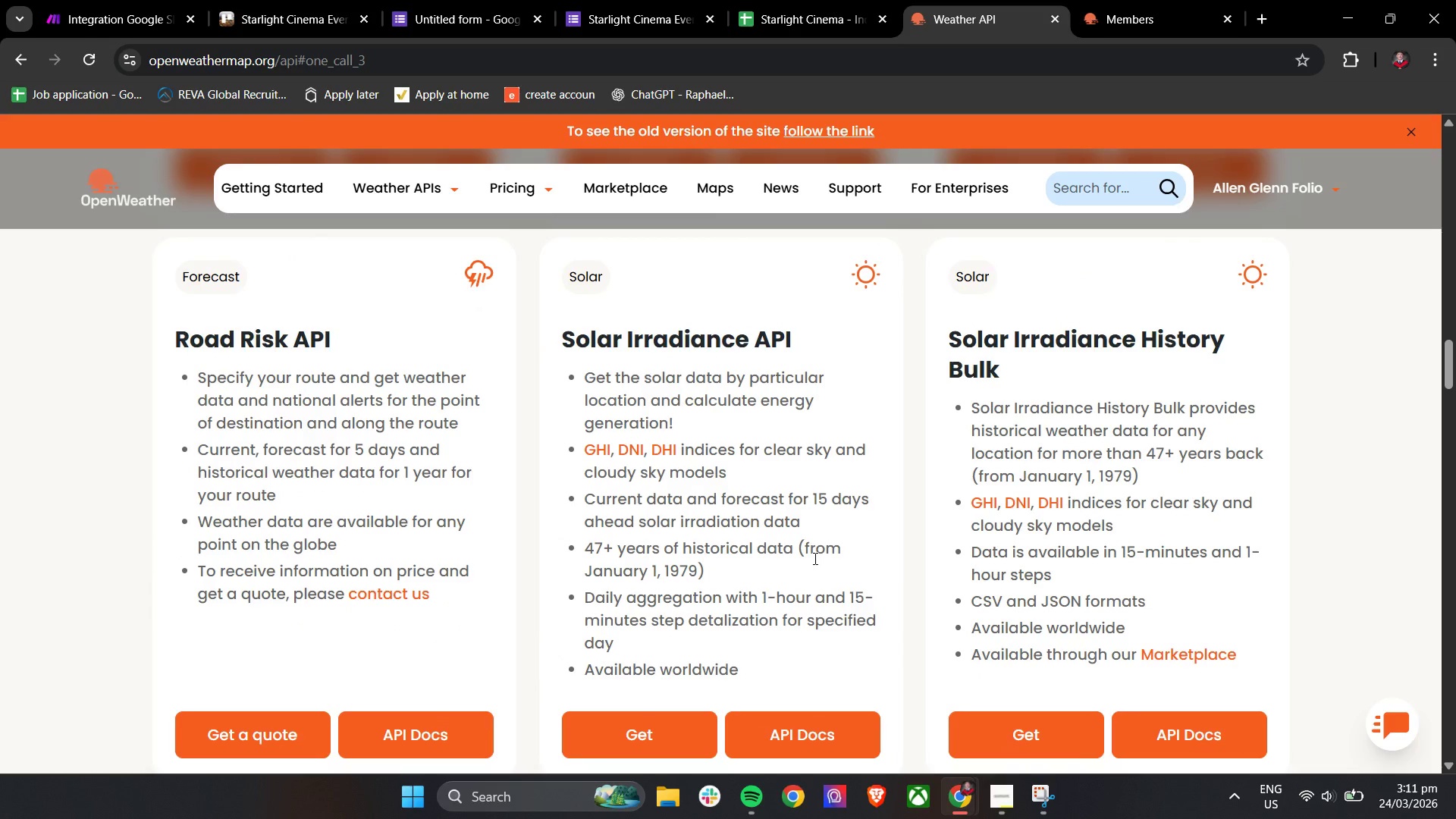 
wait(5.08)
 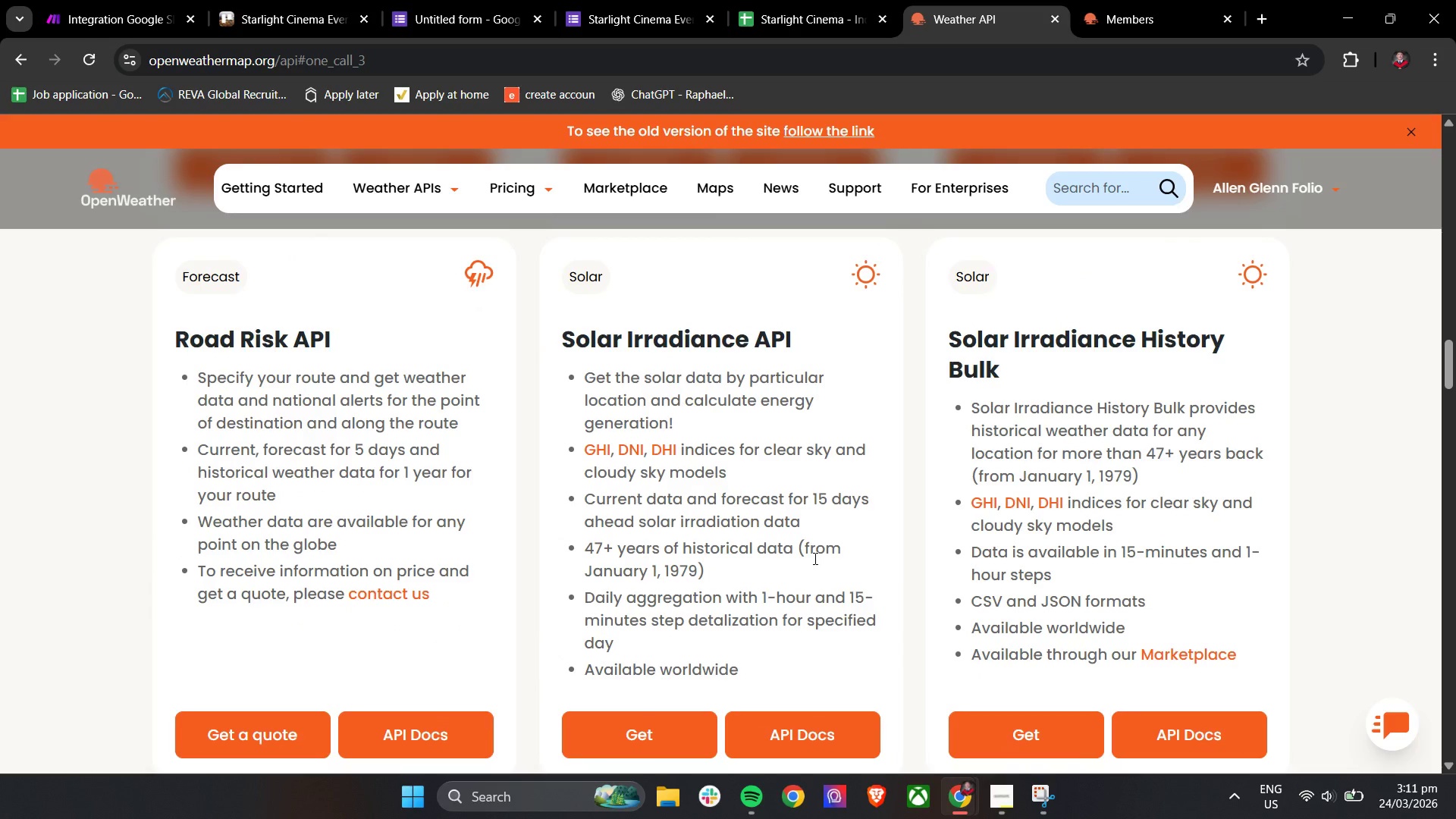 
scroll: coordinate [814, 558], scroll_direction: down, amount: 6.0
 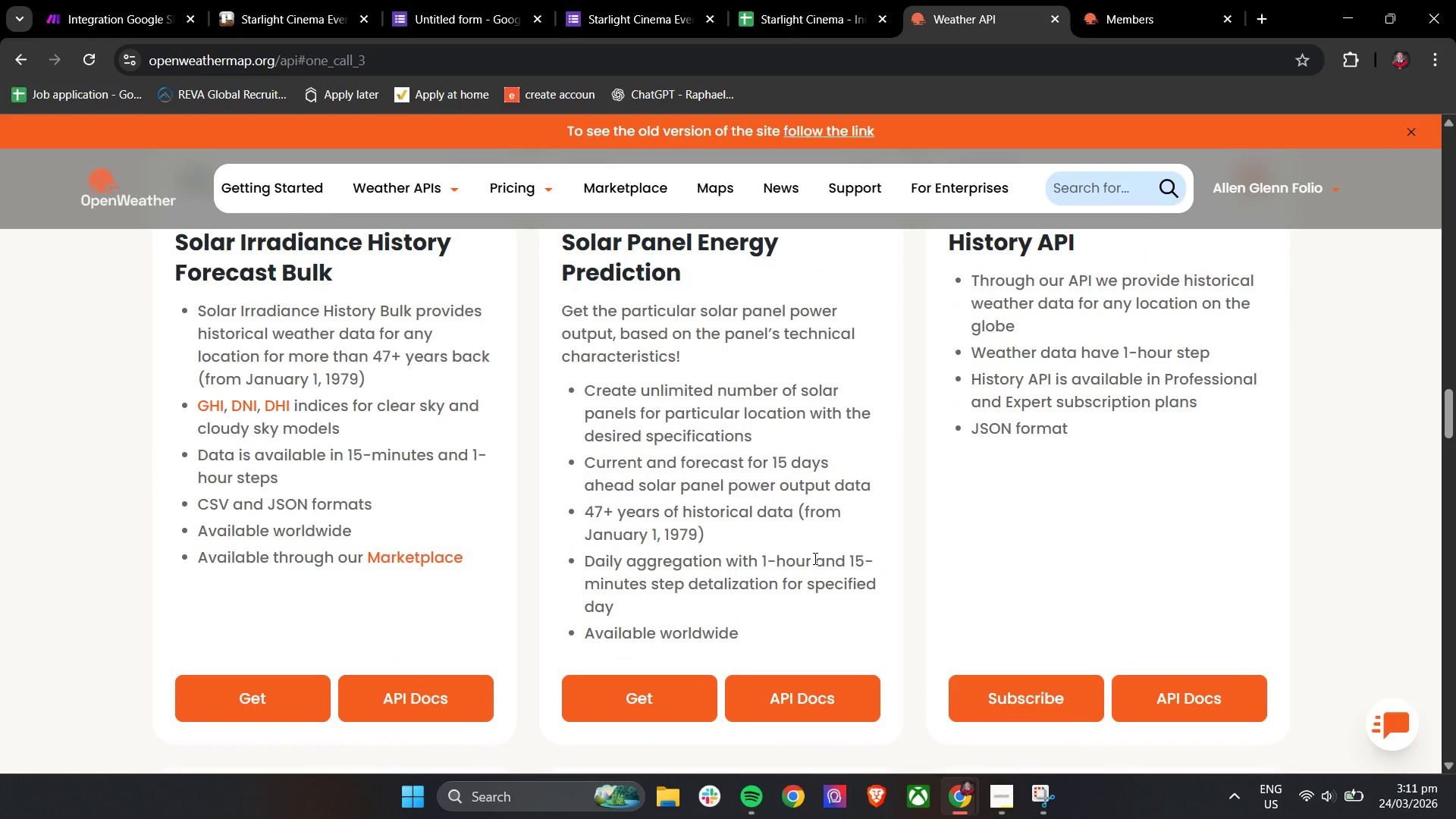 
wait(6.14)
 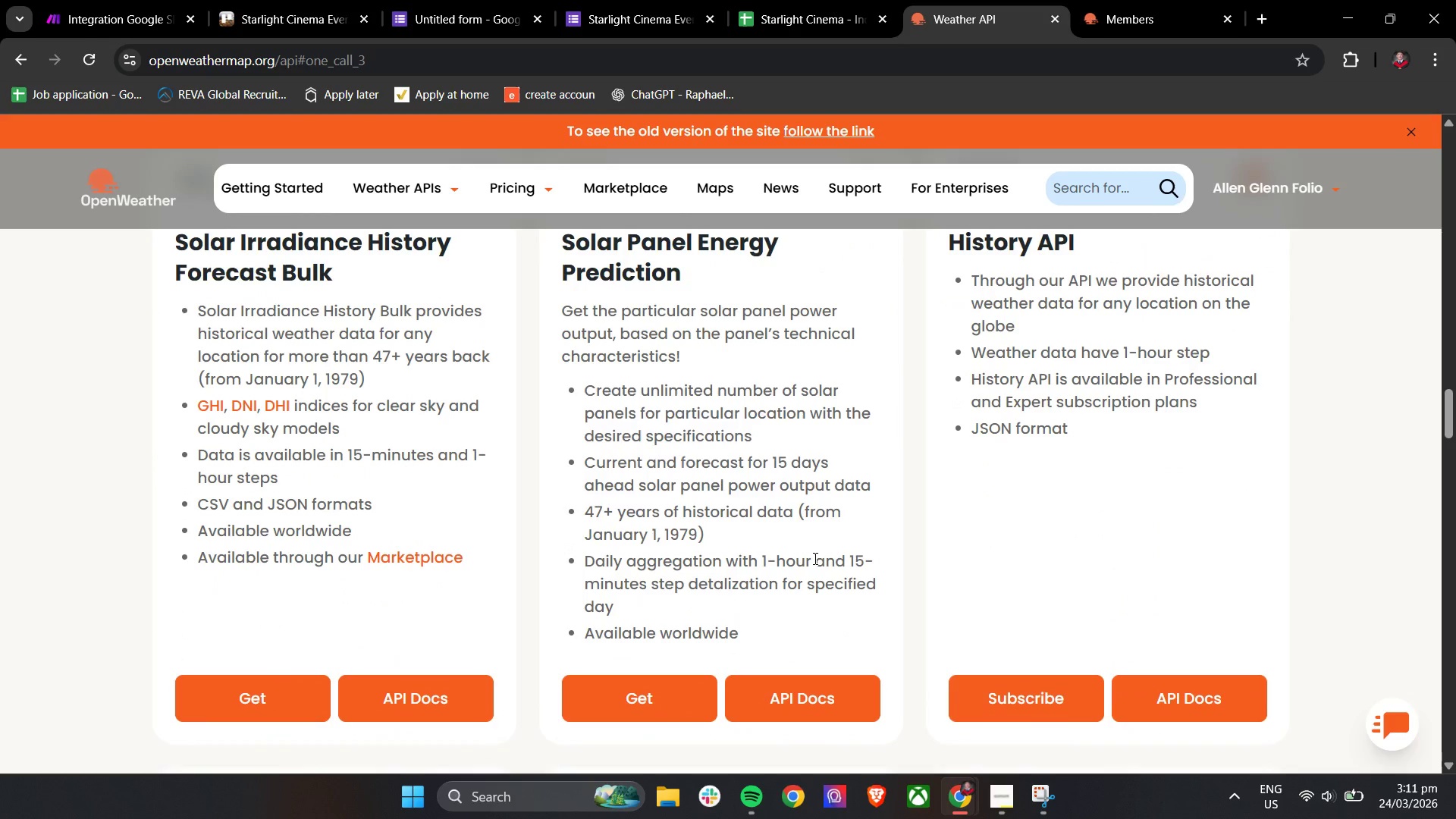 
scroll: coordinate [814, 558], scroll_direction: down, amount: 5.0
 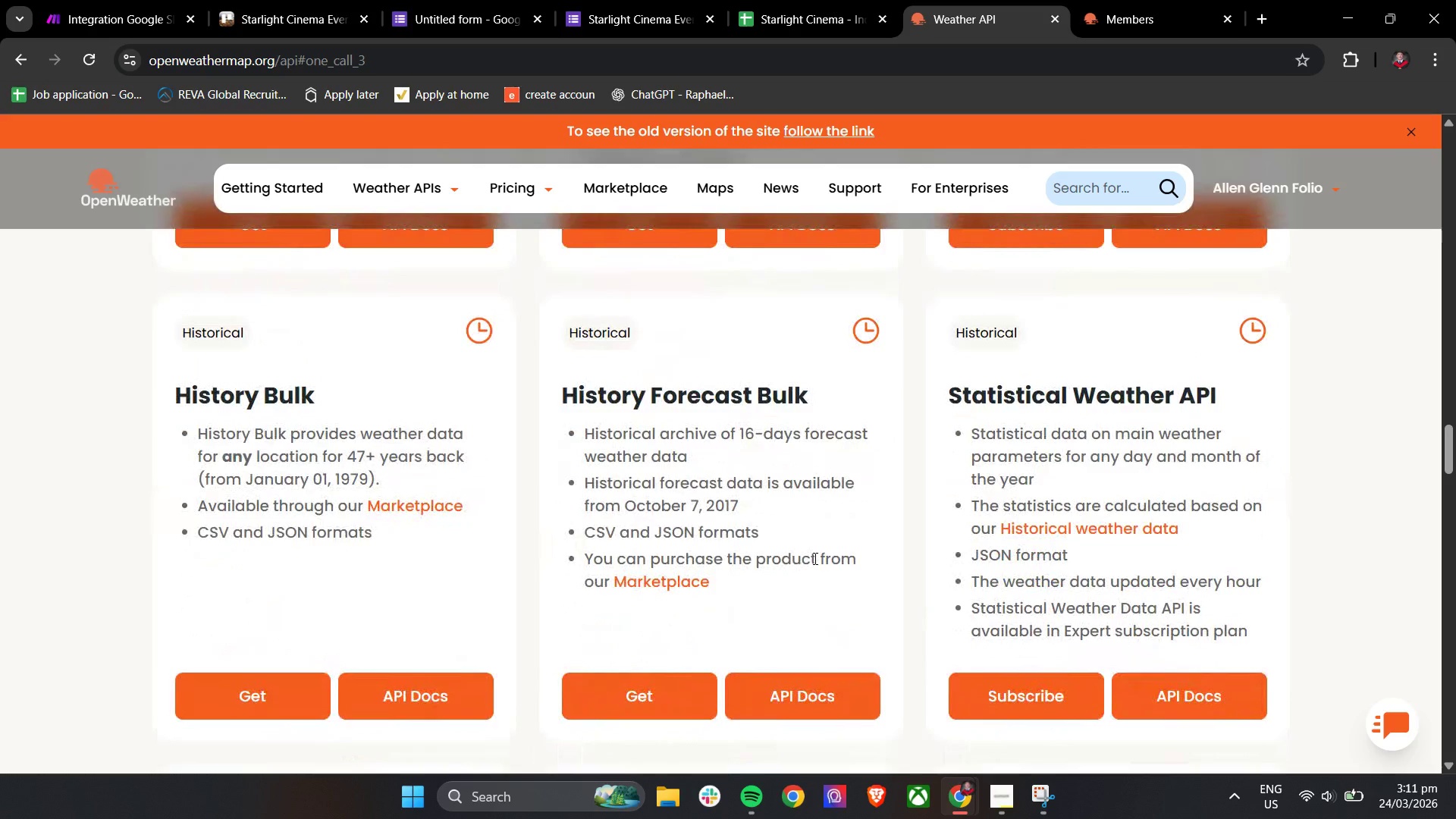 
wait(5.23)
 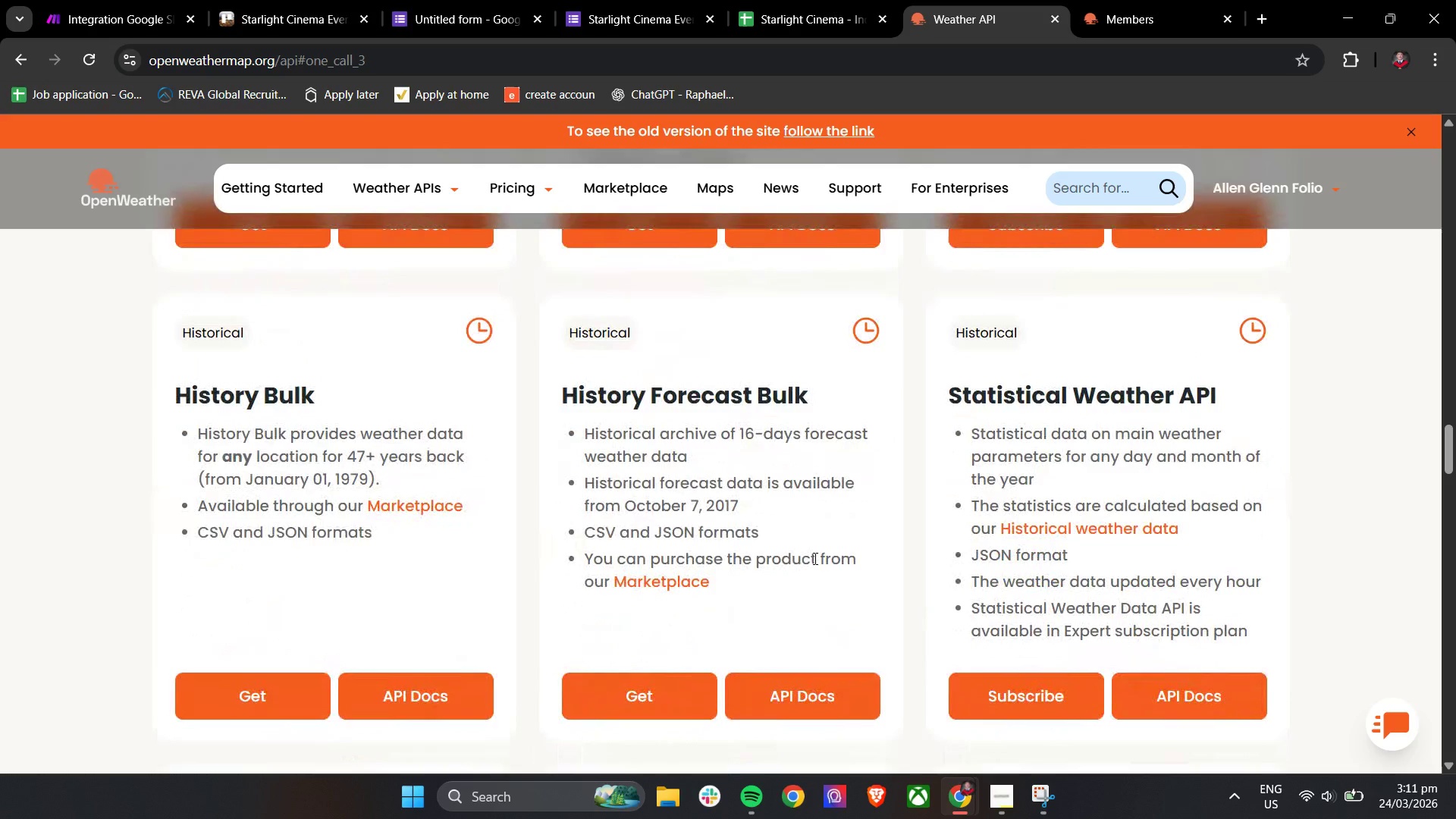 
scroll: coordinate [814, 558], scroll_direction: down, amount: 6.0
 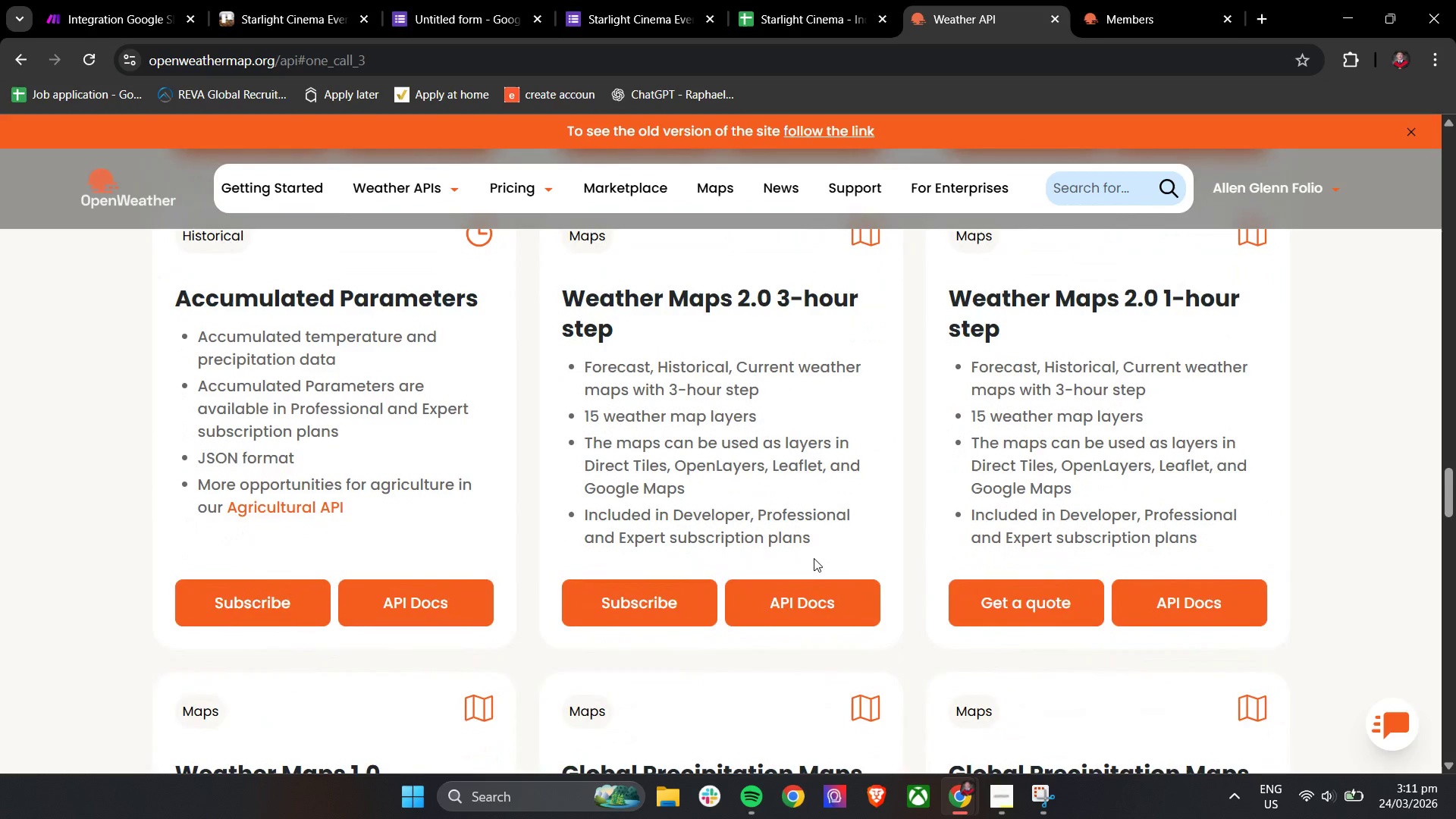 
scroll: coordinate [814, 558], scroll_direction: up, amount: 1.0
 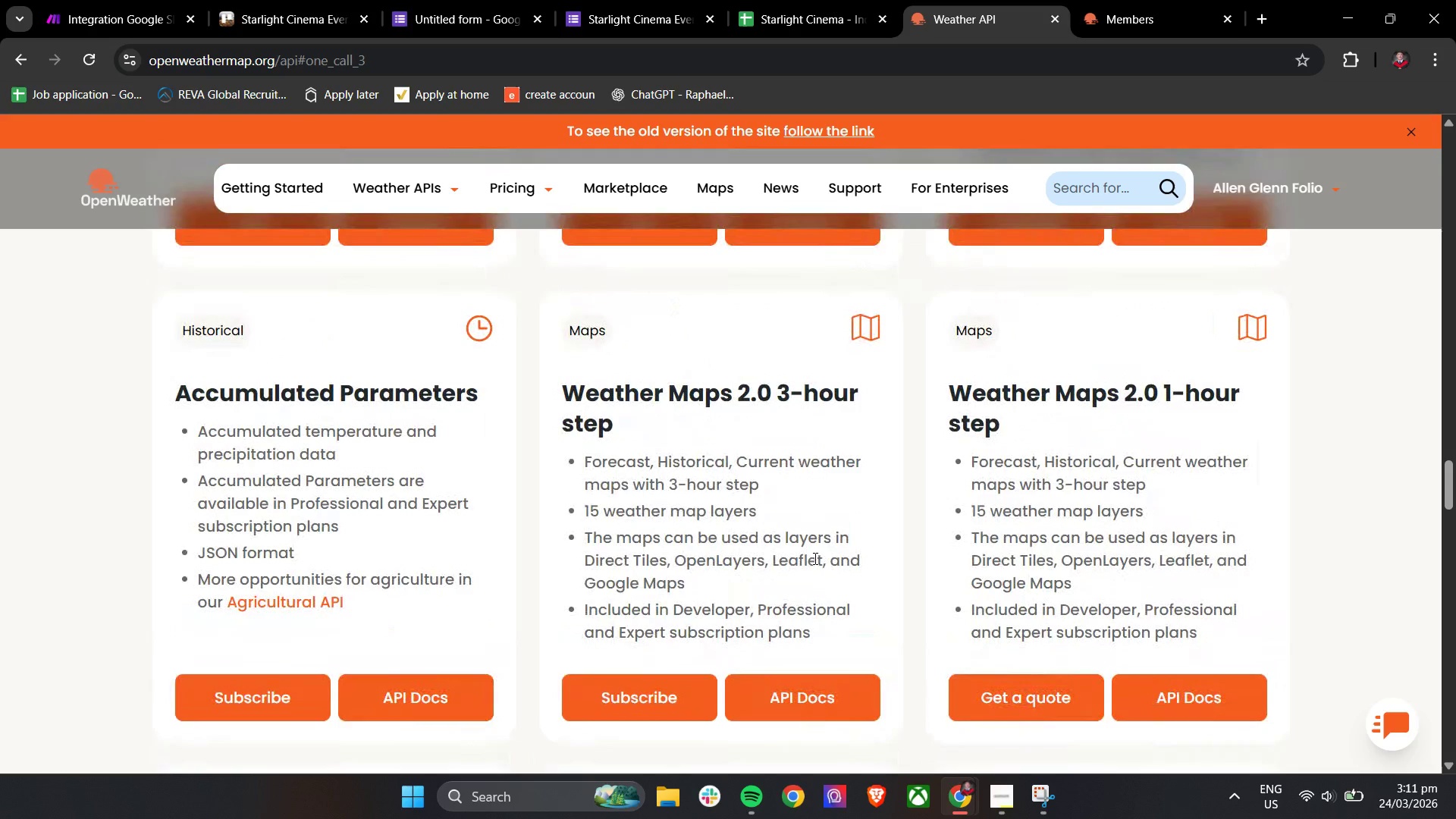 
wait(6.34)
 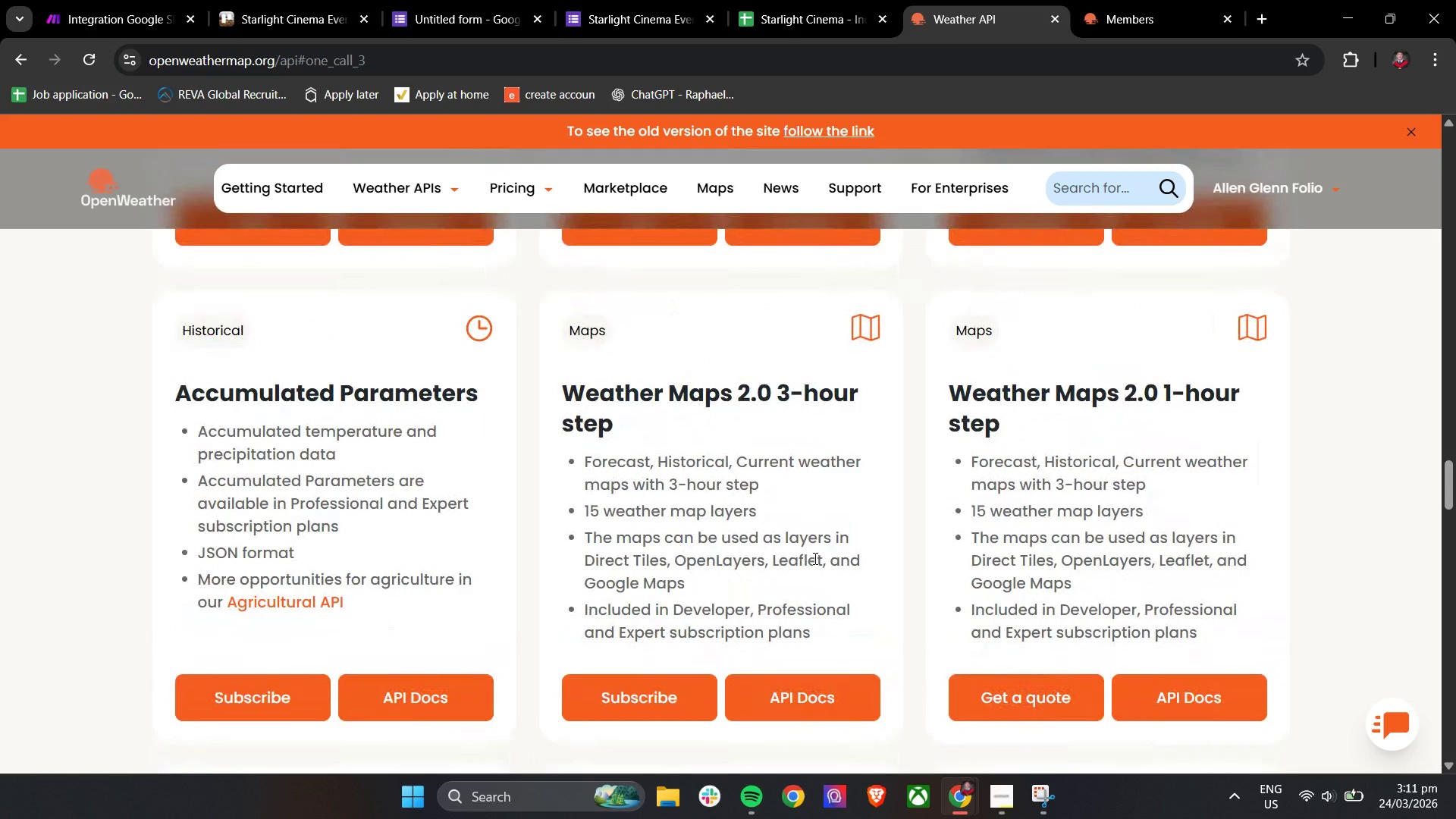 
scroll: coordinate [814, 558], scroll_direction: down, amount: 6.0
 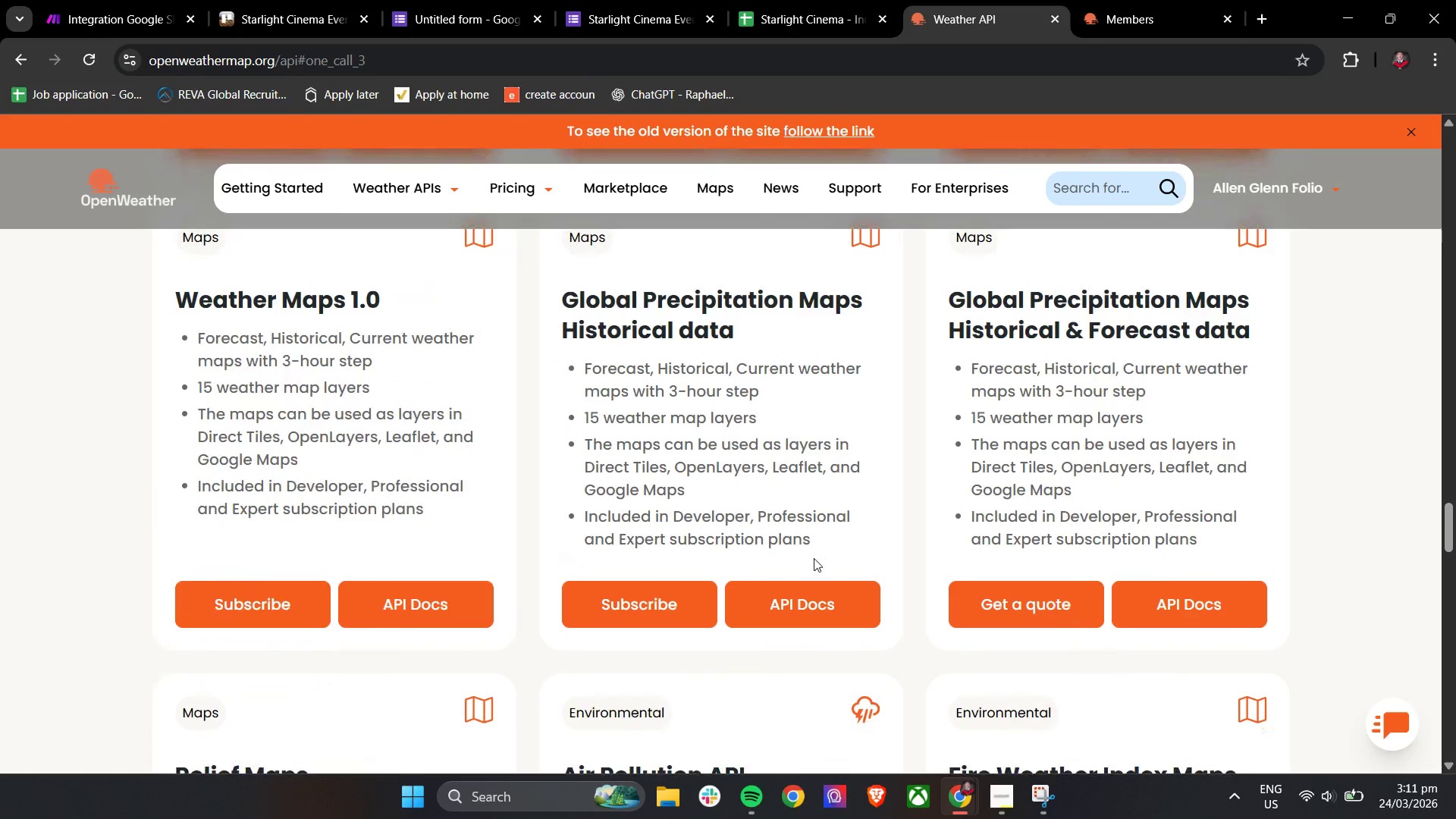 
scroll: coordinate [814, 558], scroll_direction: up, amount: 1.0
 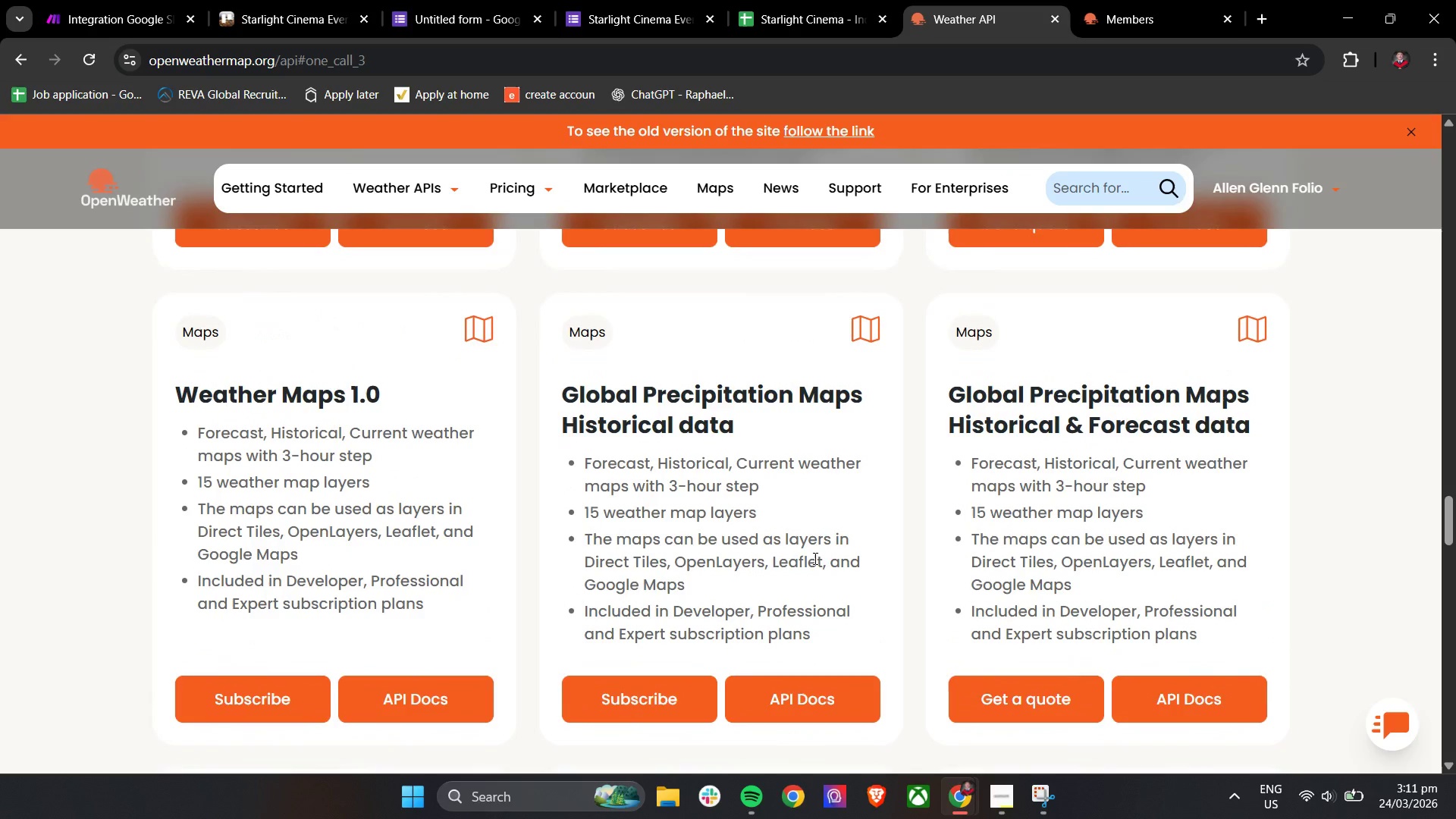 
scroll: coordinate [814, 558], scroll_direction: down, amount: 6.0
 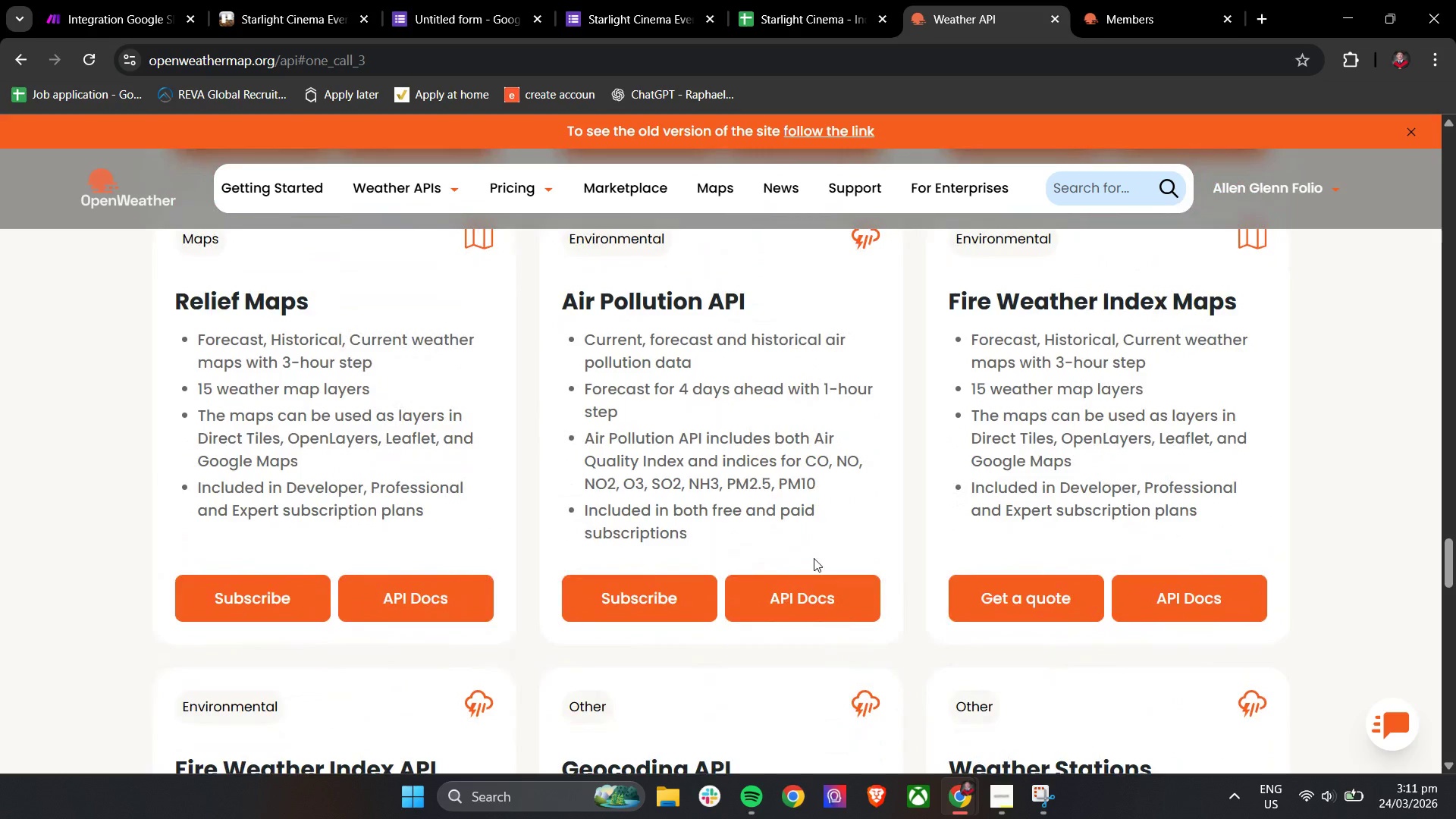 
scroll: coordinate [814, 558], scroll_direction: up, amount: 1.0
 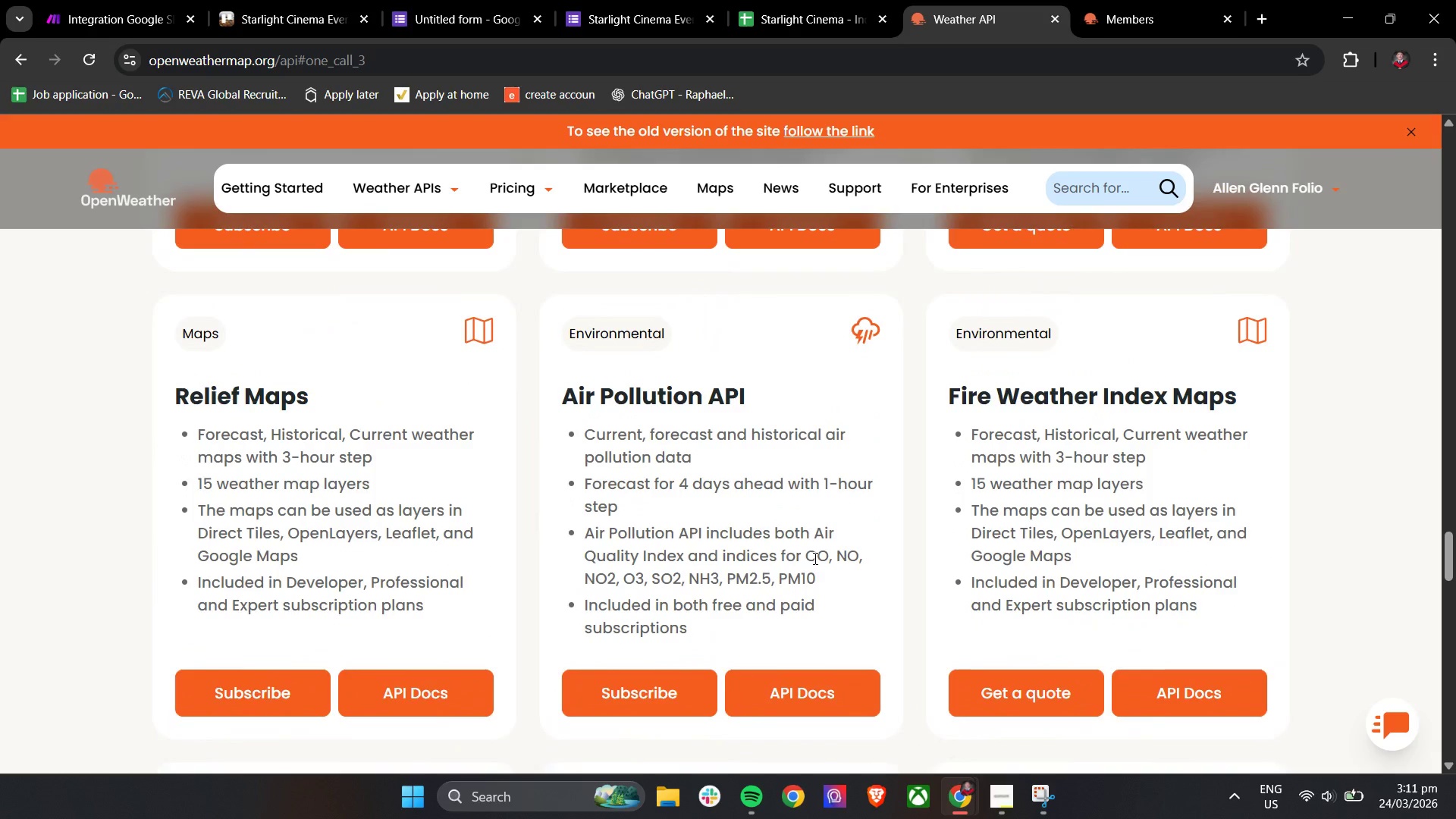 
wait(5.03)
 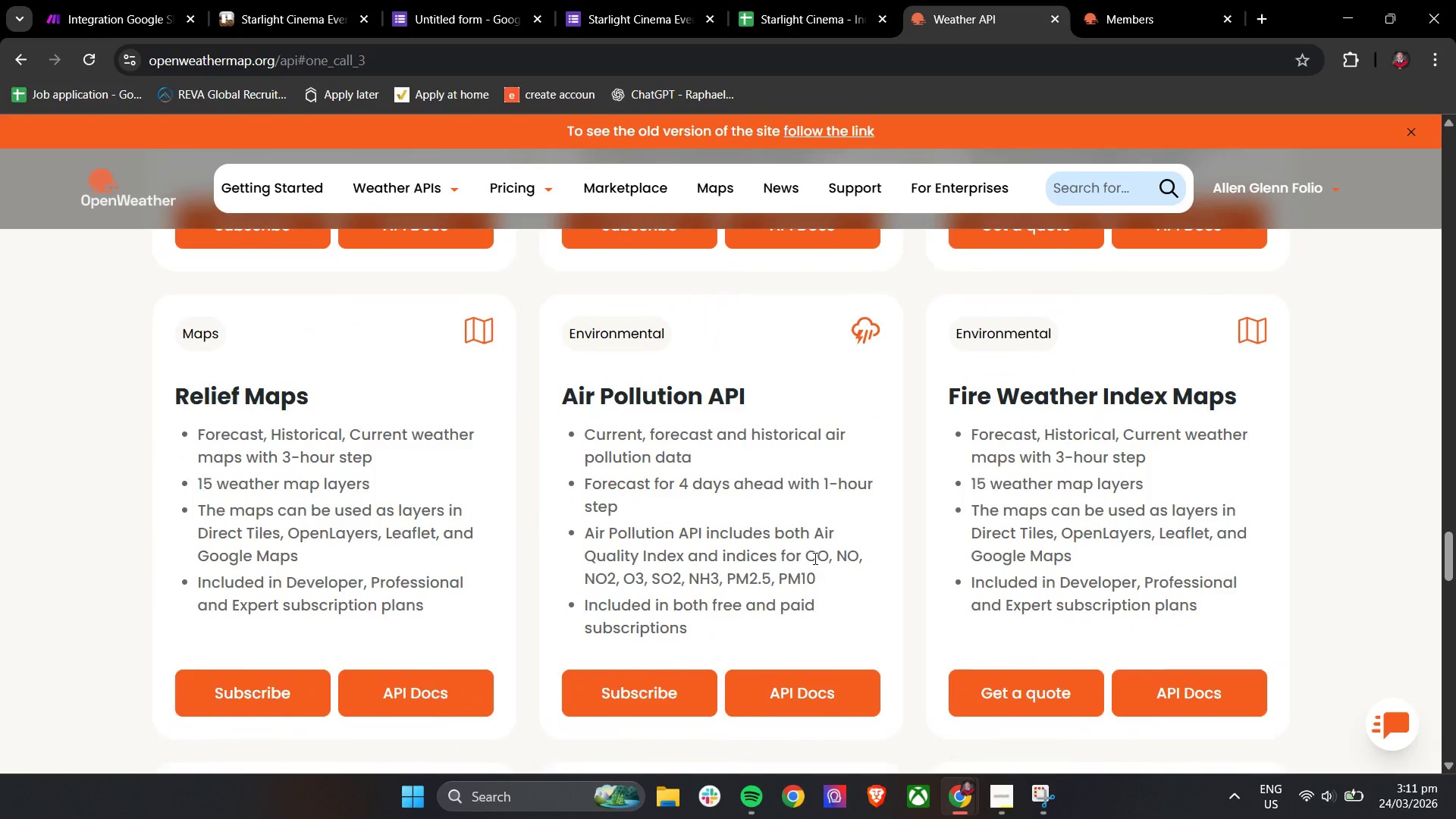 
scroll: coordinate [814, 558], scroll_direction: down, amount: 10.0
 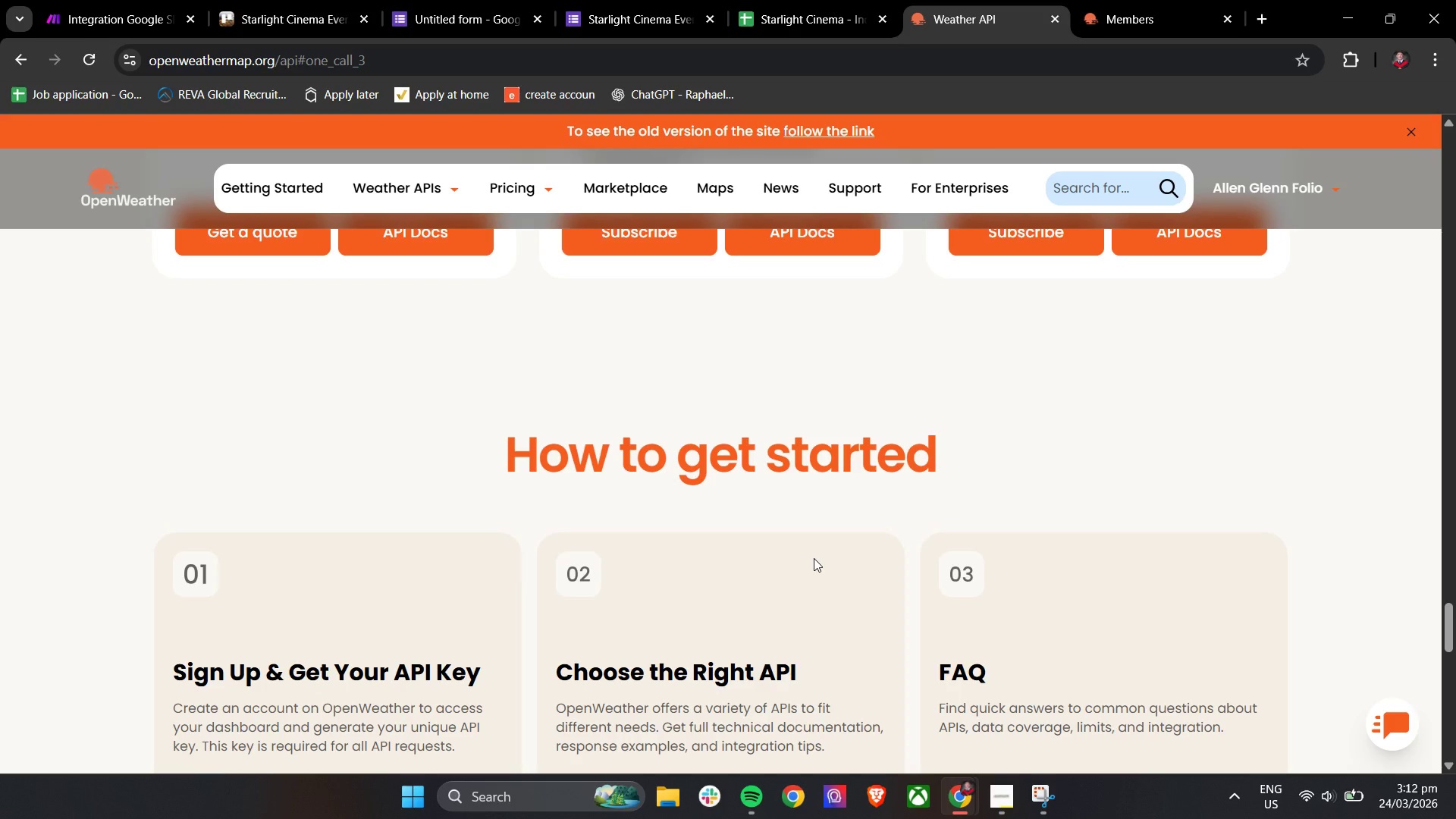 
wait(33.83)
 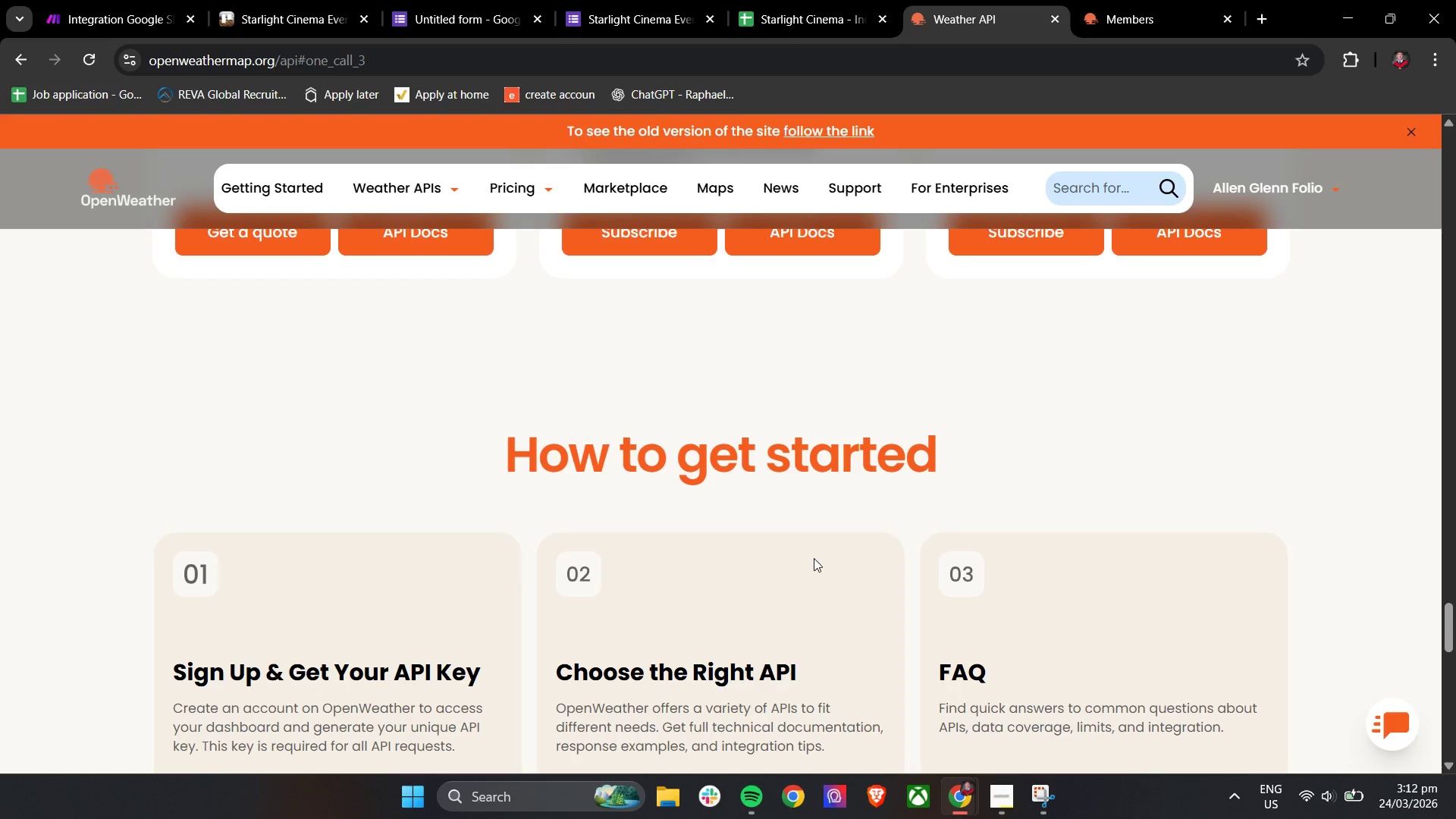 
scroll: coordinate [1072, 613], scroll_direction: up, amount: 25.0
 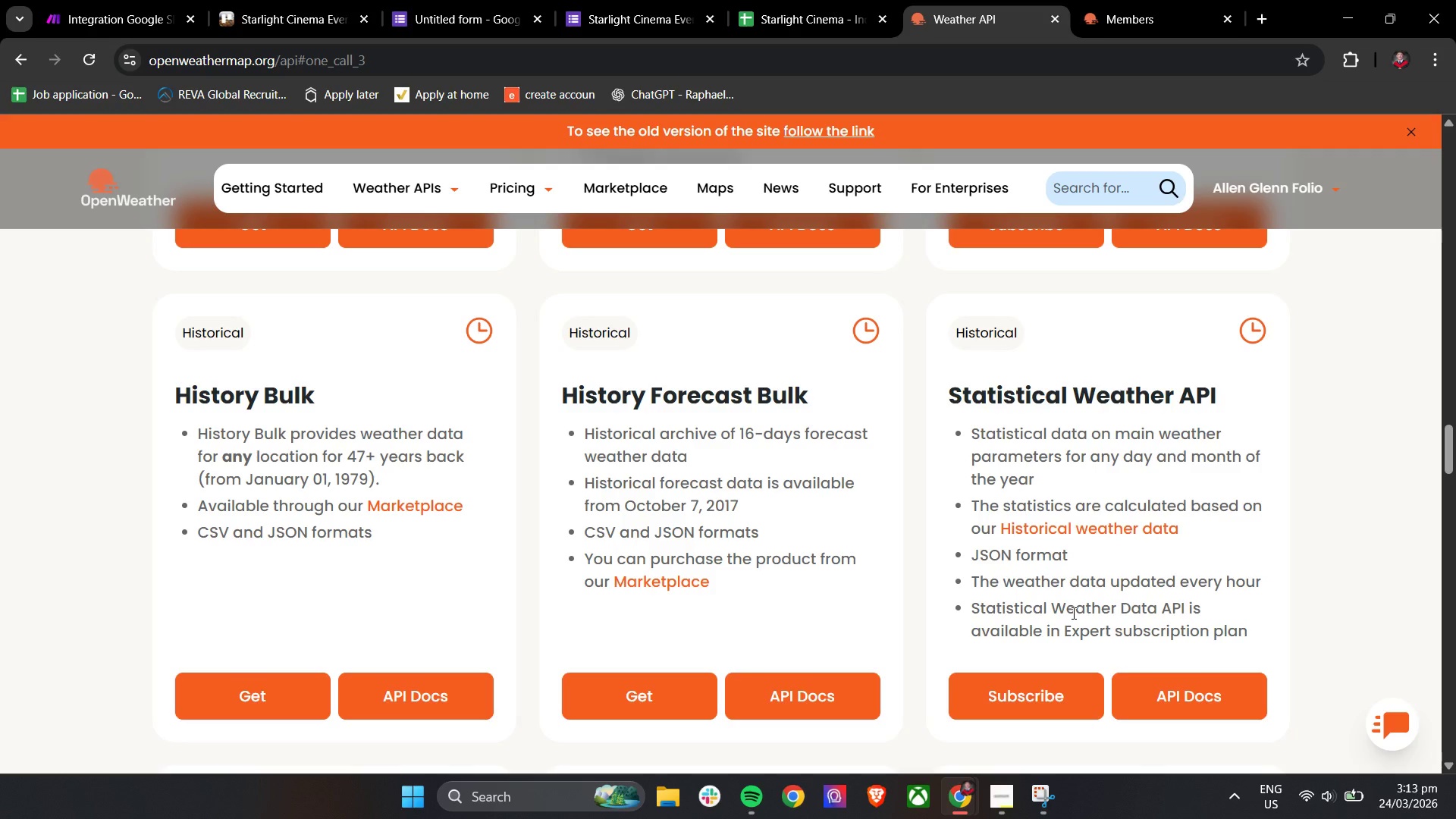 
wait(42.6)
 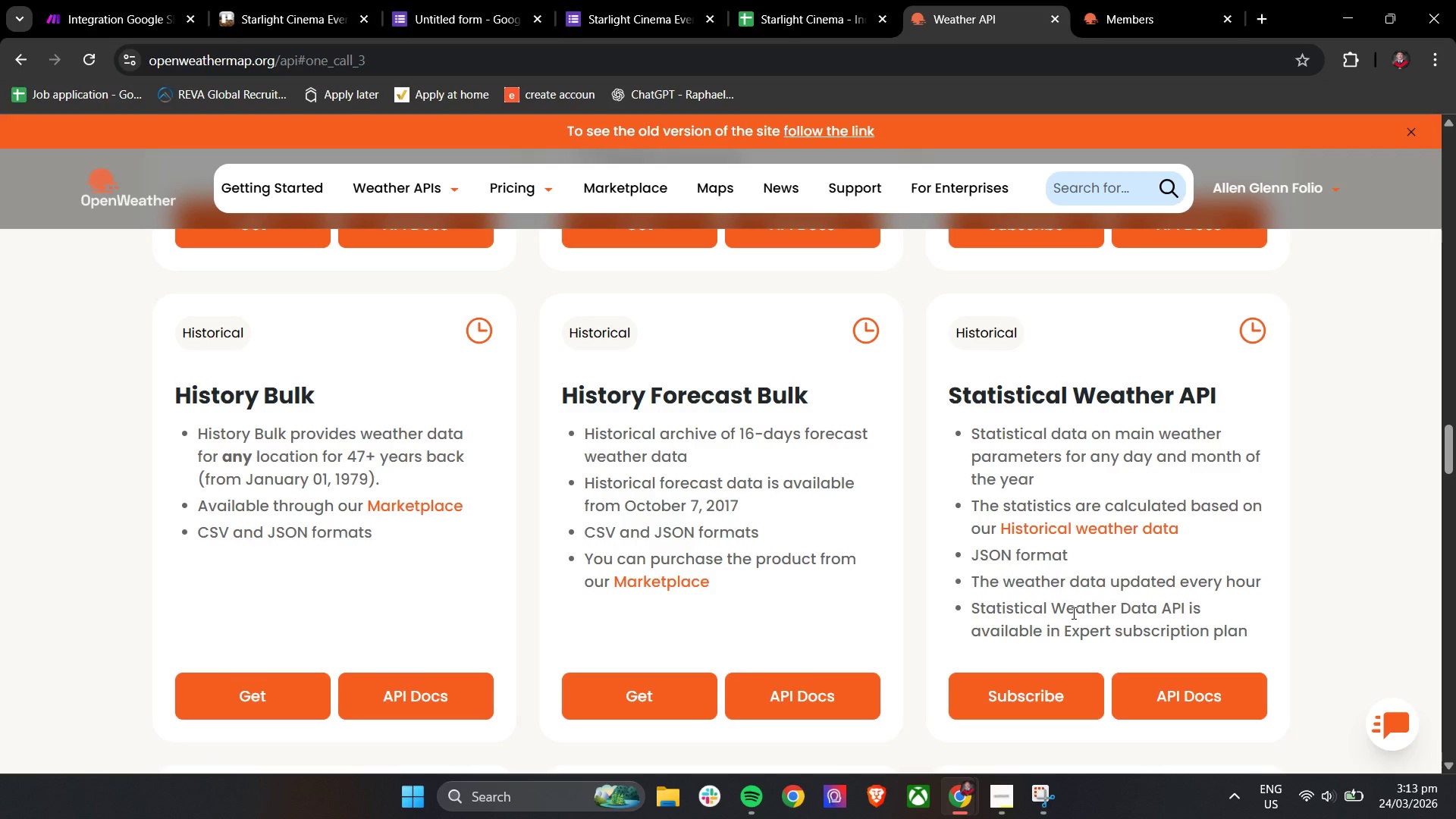 
double_click([1223, 14])
 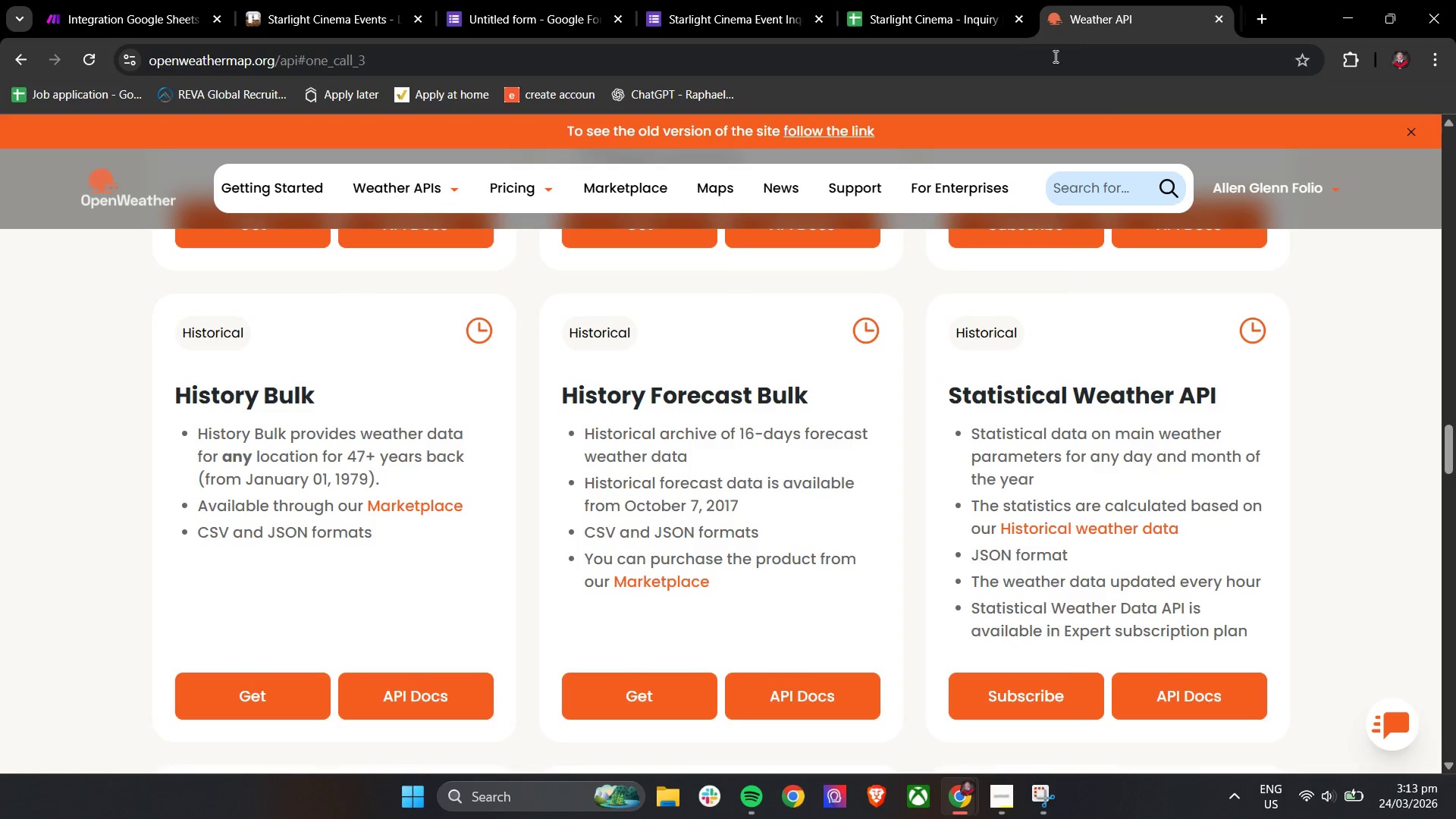 
triple_click([1044, 60])
 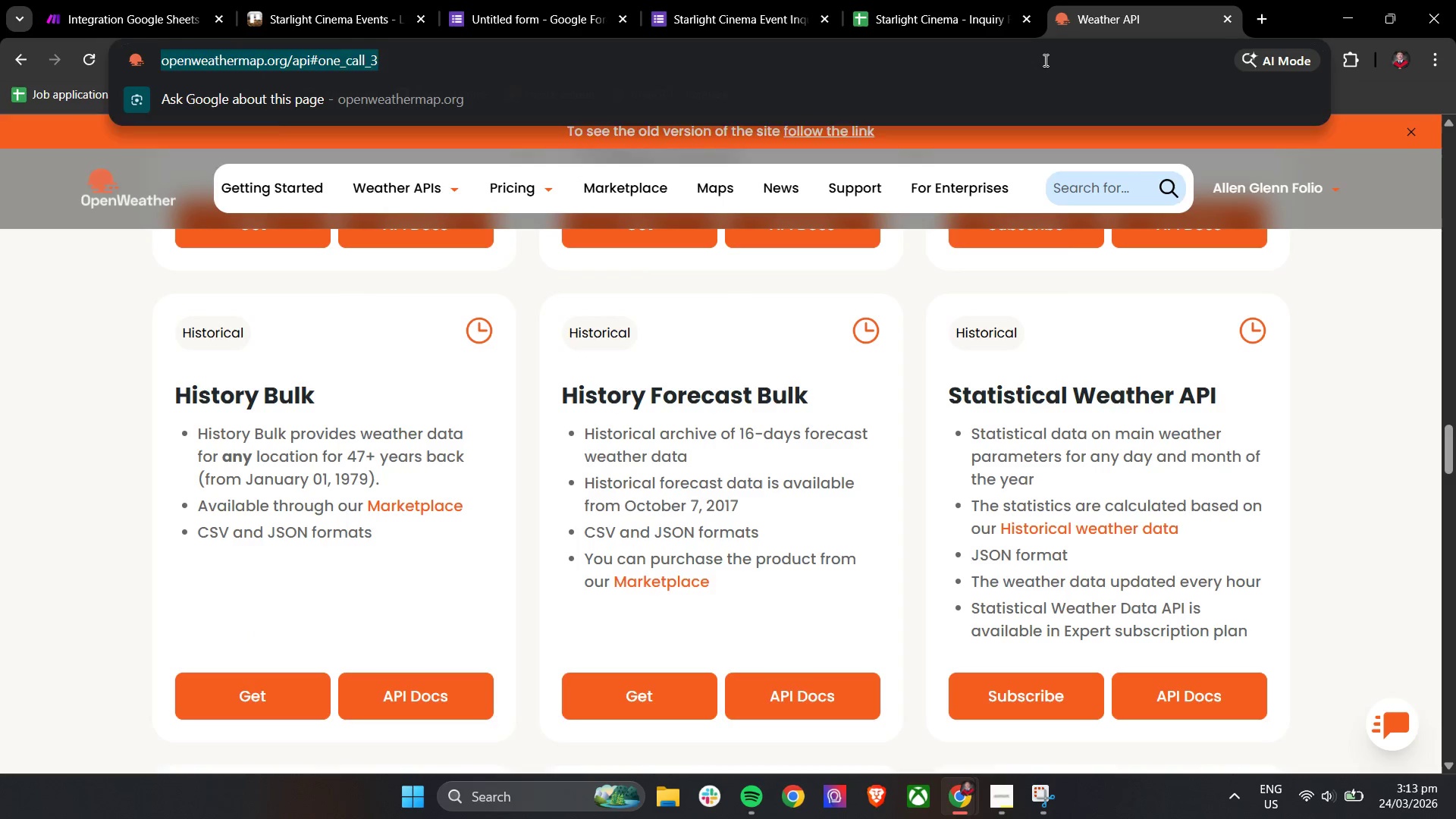 
triple_click([1044, 60])
 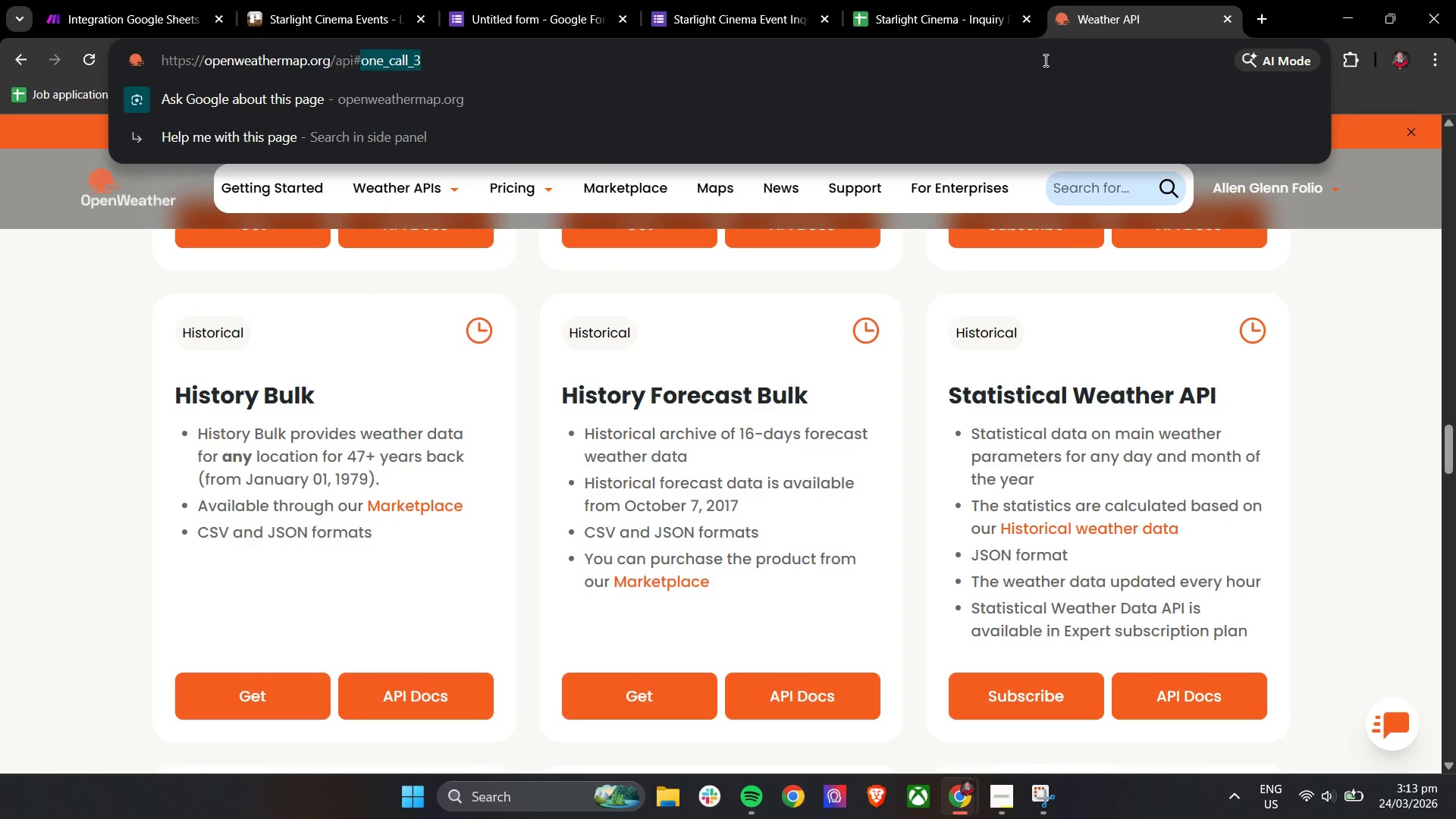 
triple_click([1044, 60])
 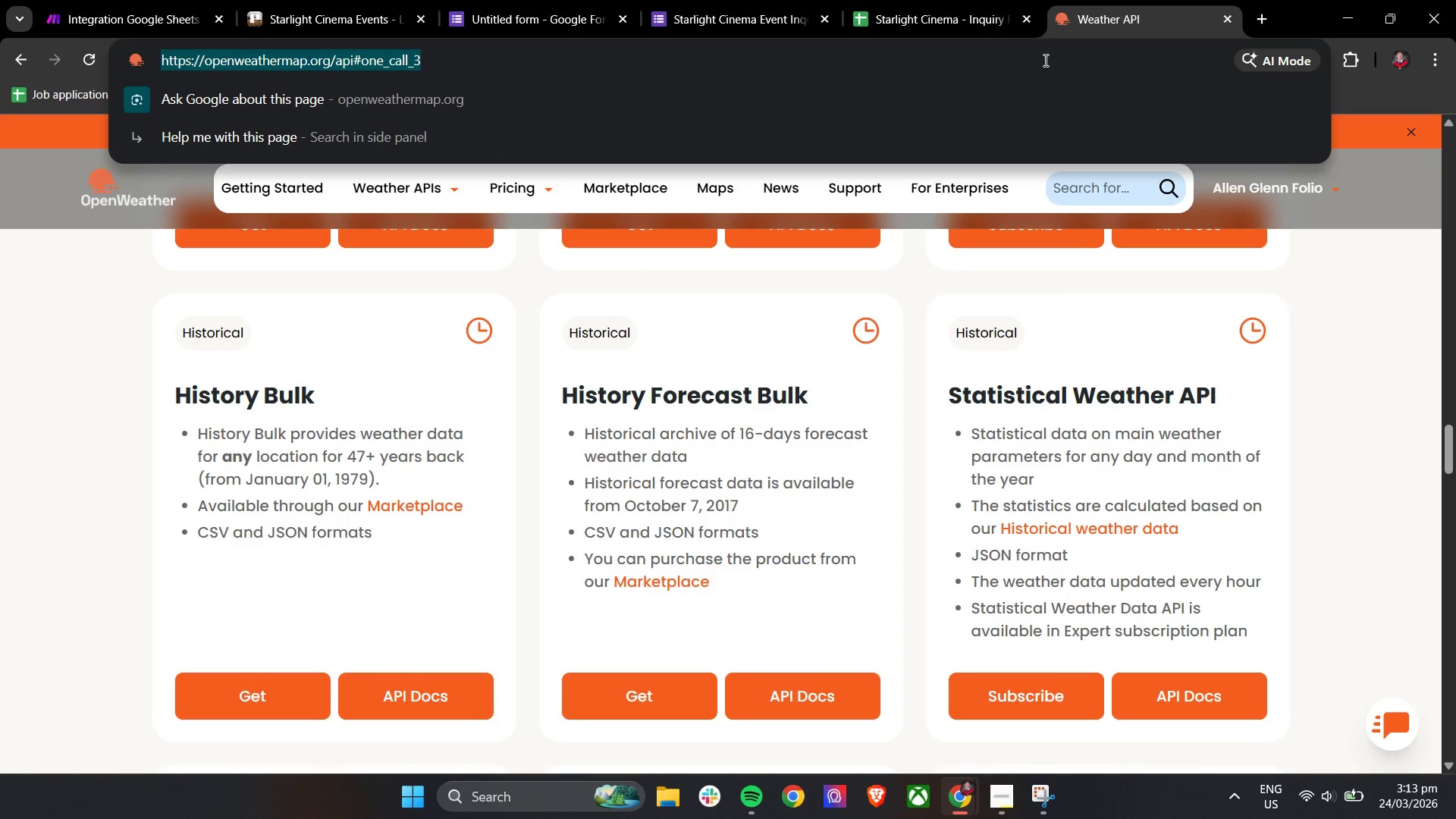 
hold_key(key=ShiftLeft, duration=0.45)
 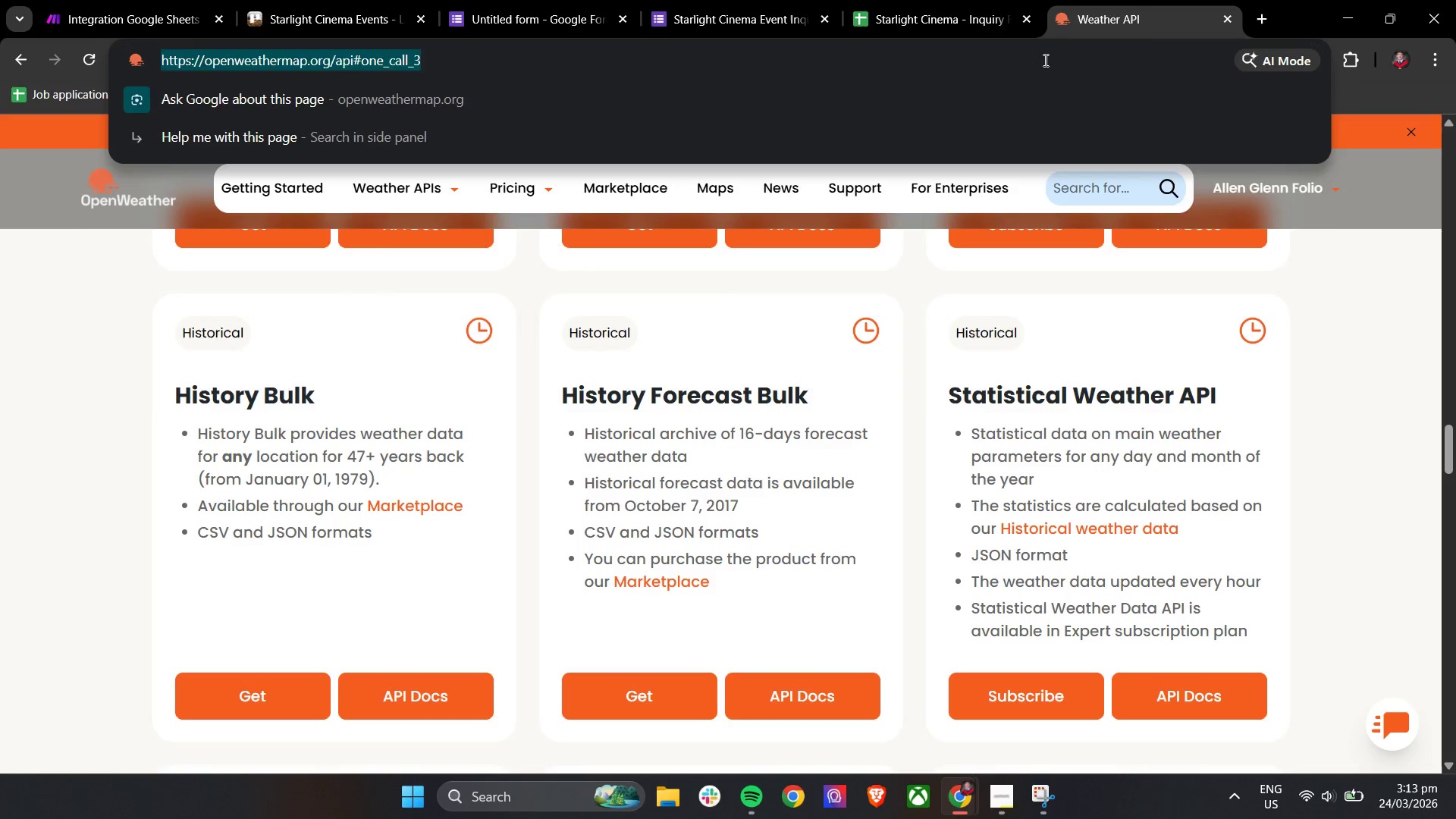 
type(open-me)
 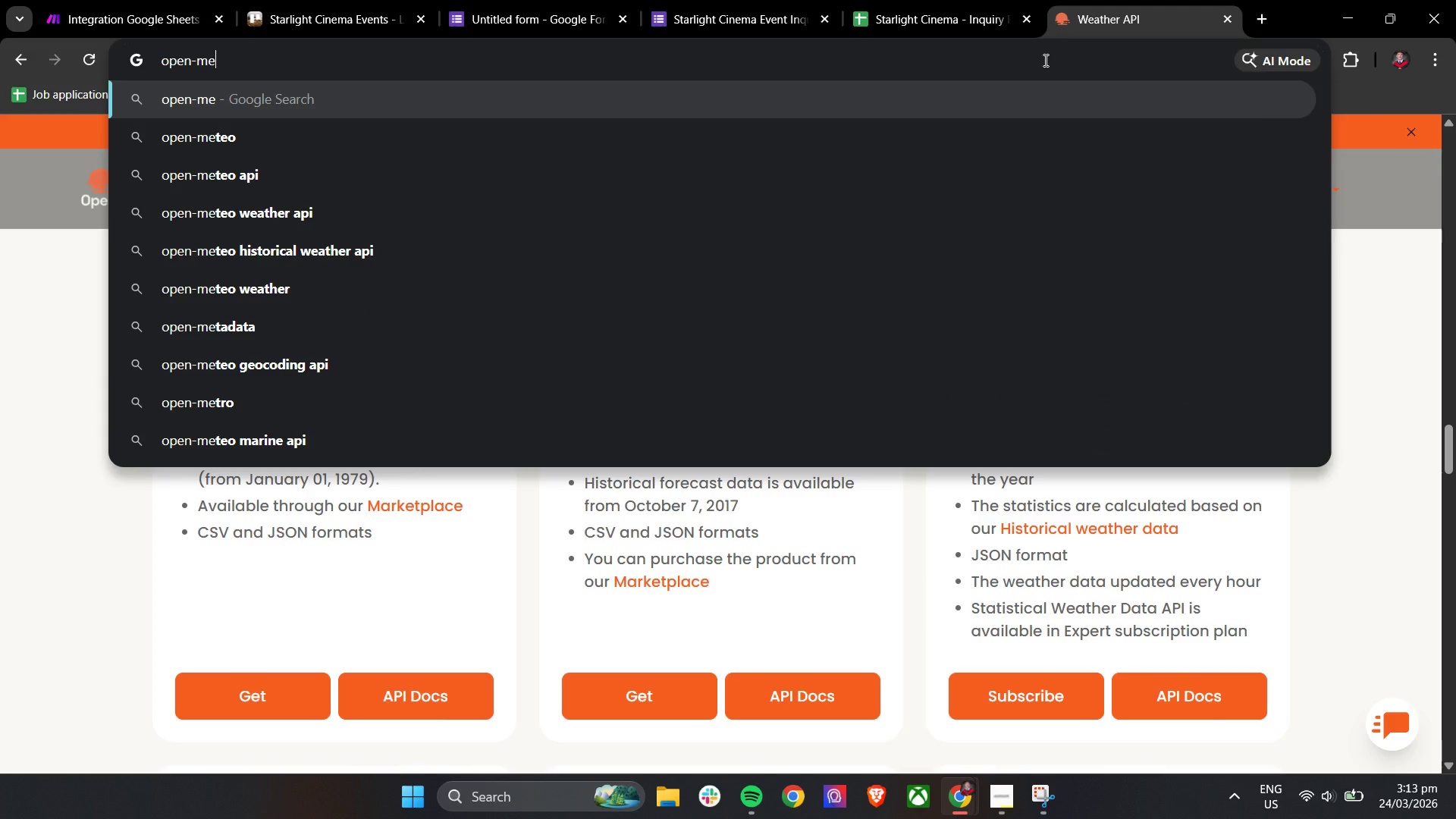 
key(ArrowDown)
 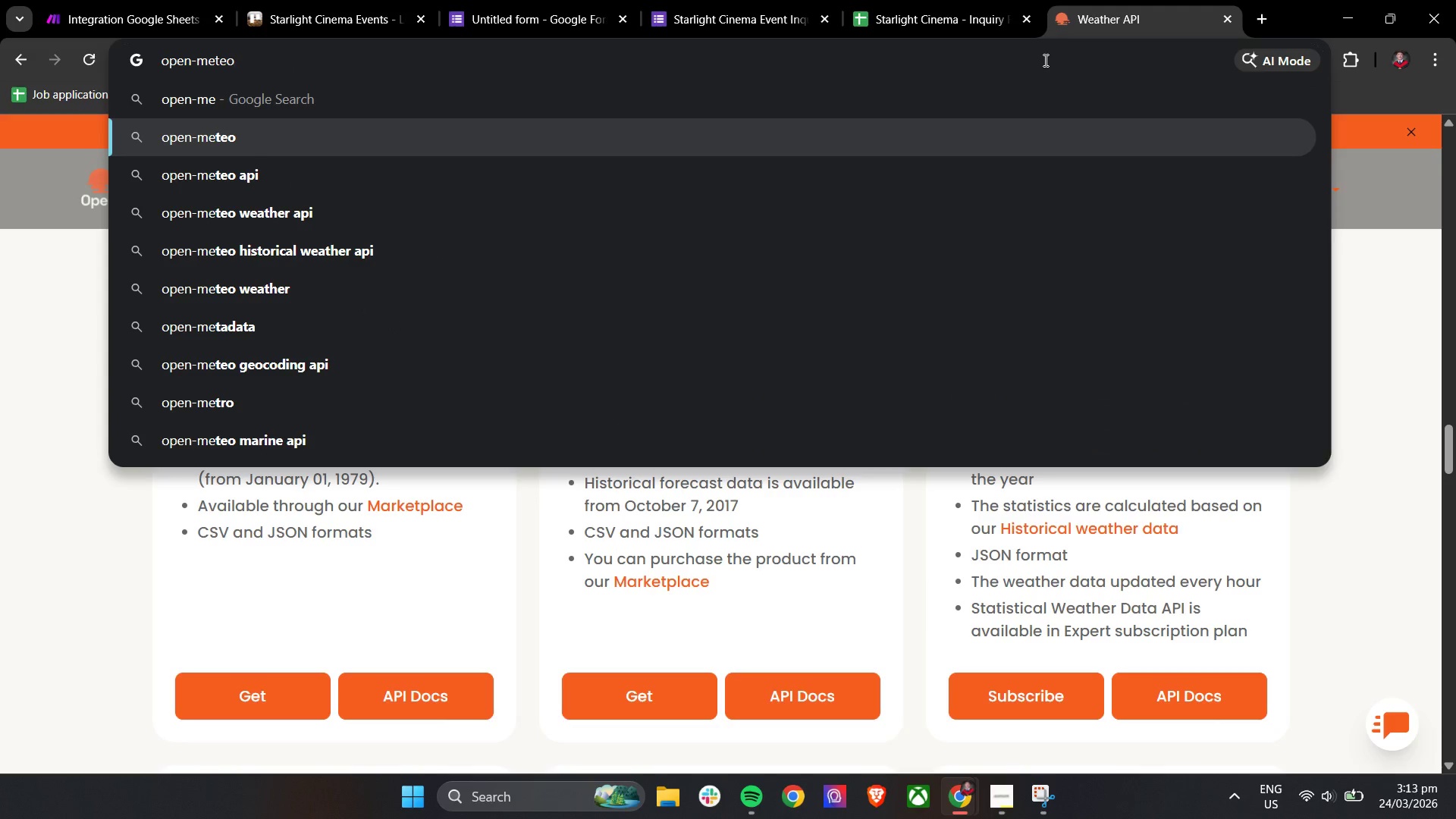 
key(Enter)
 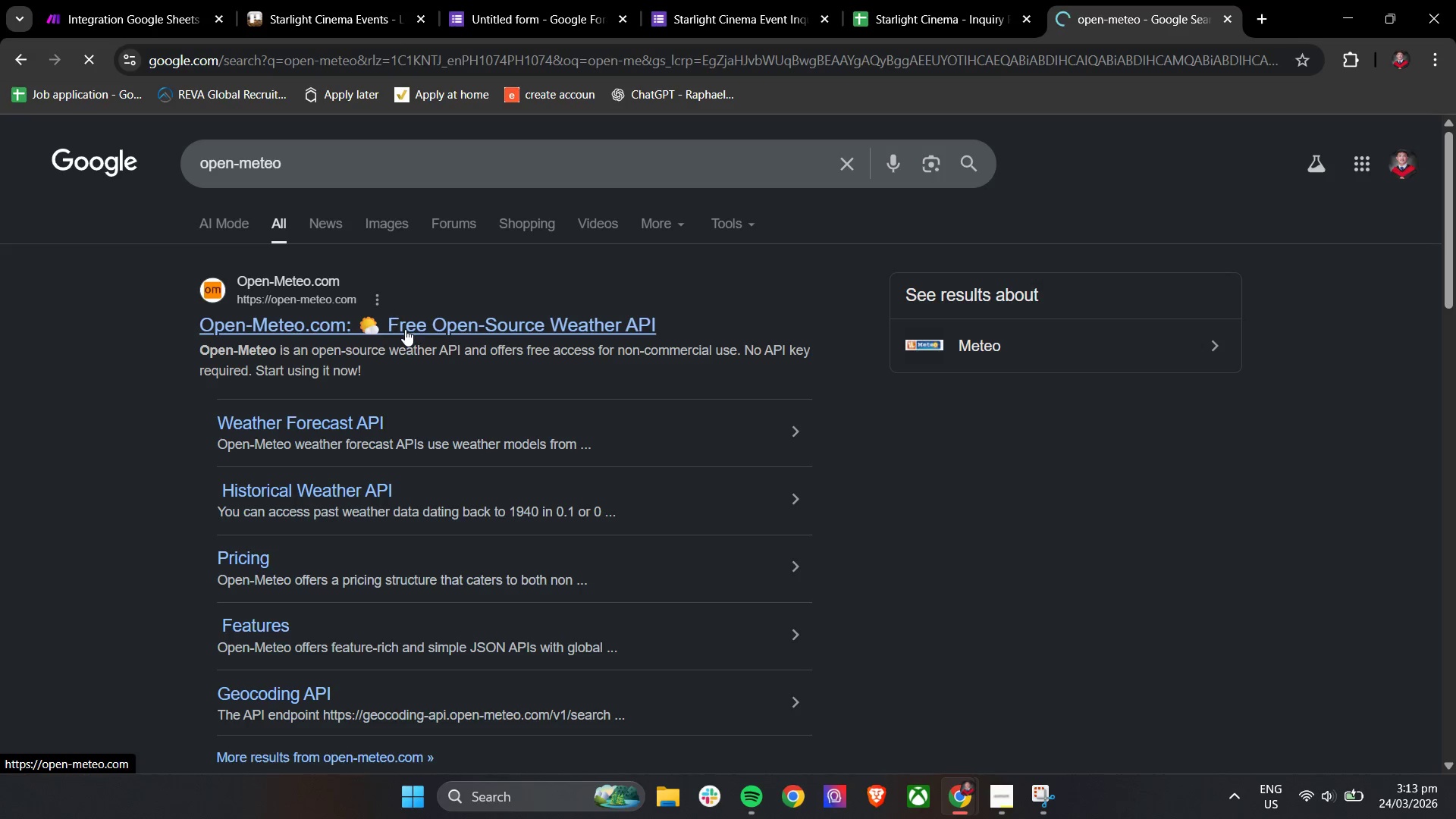 
wait(9.23)
 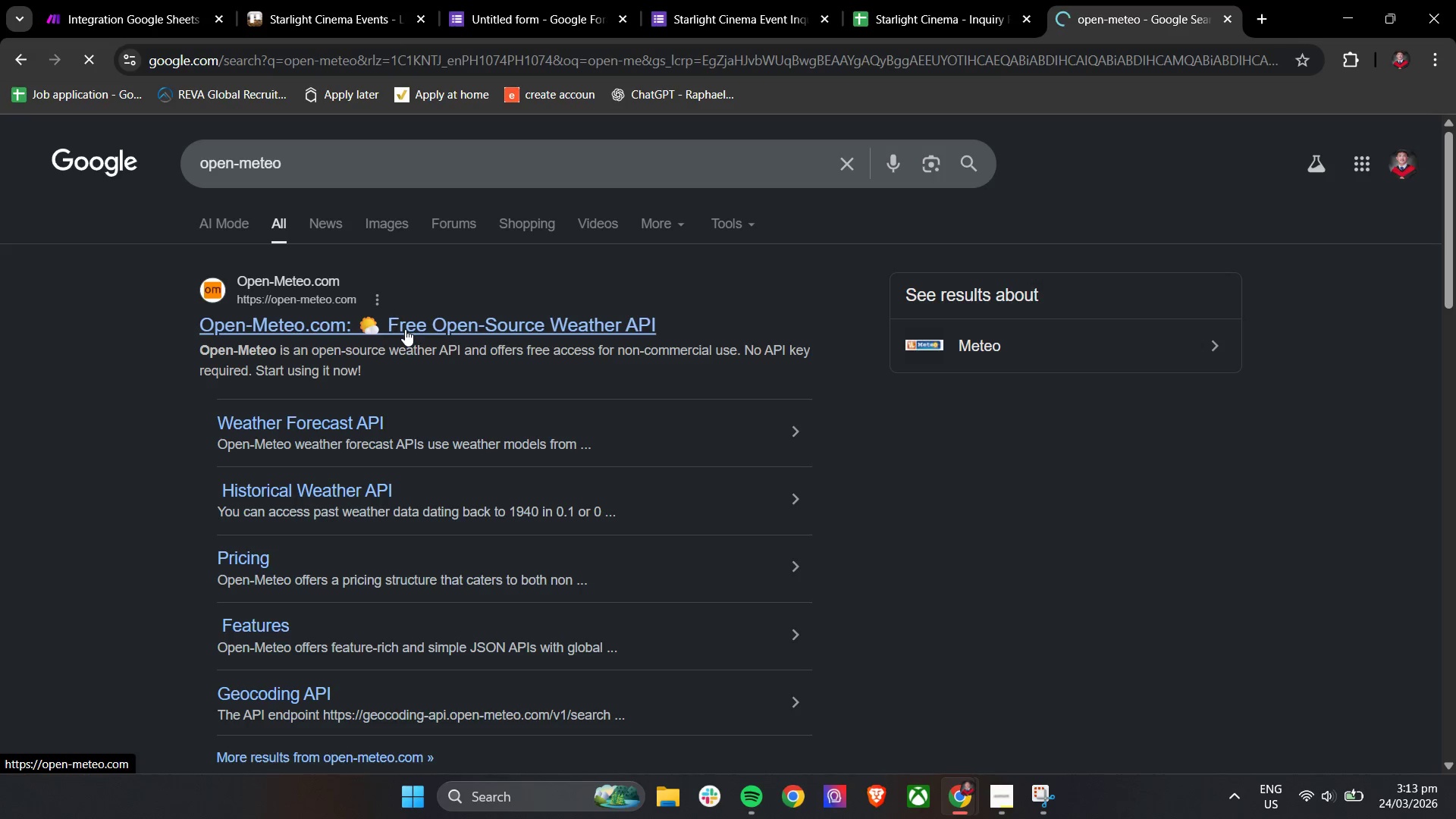 
left_click([441, 149])
 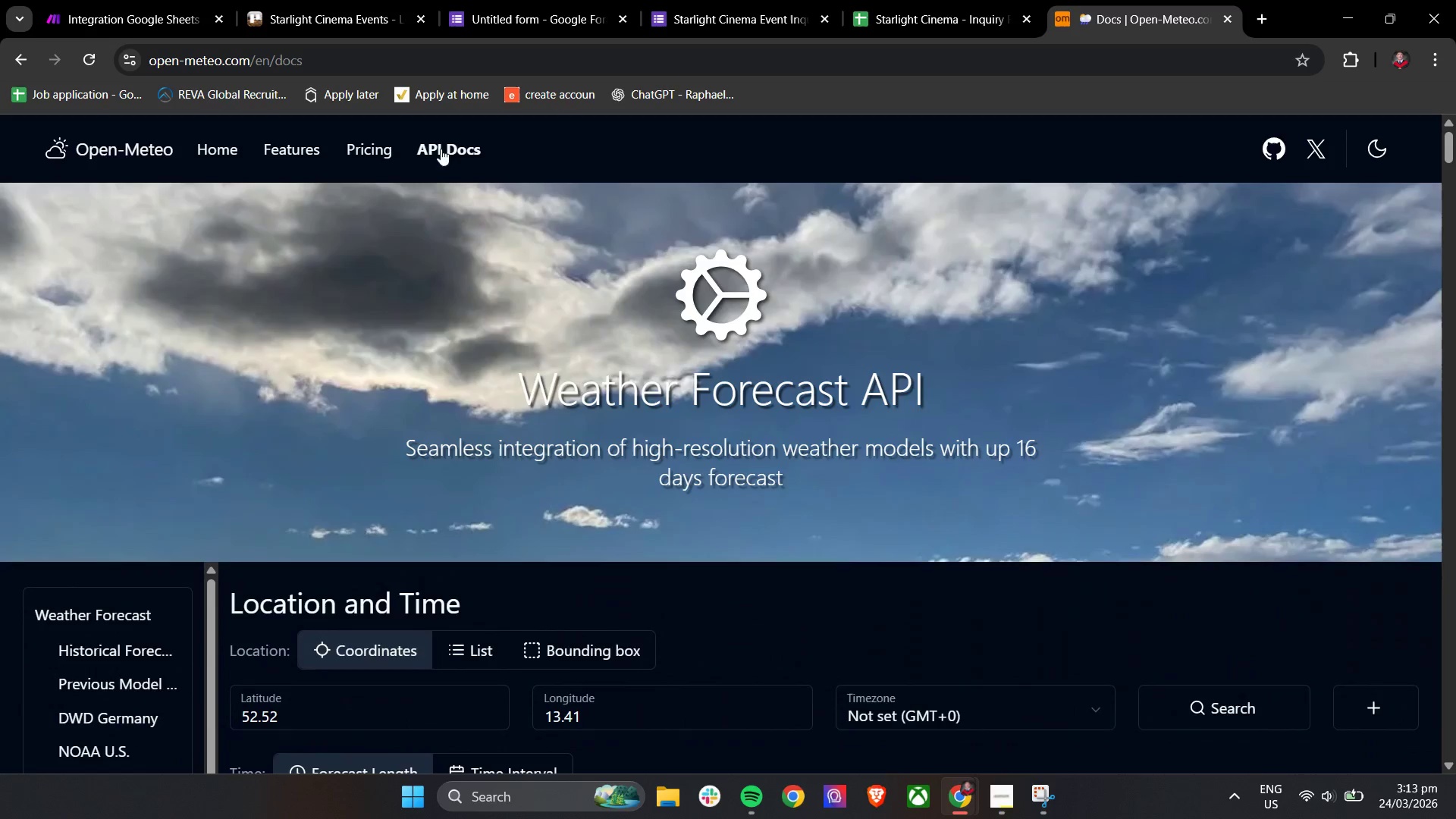 
scroll: coordinate [447, 336], scroll_direction: down, amount: 3.0
 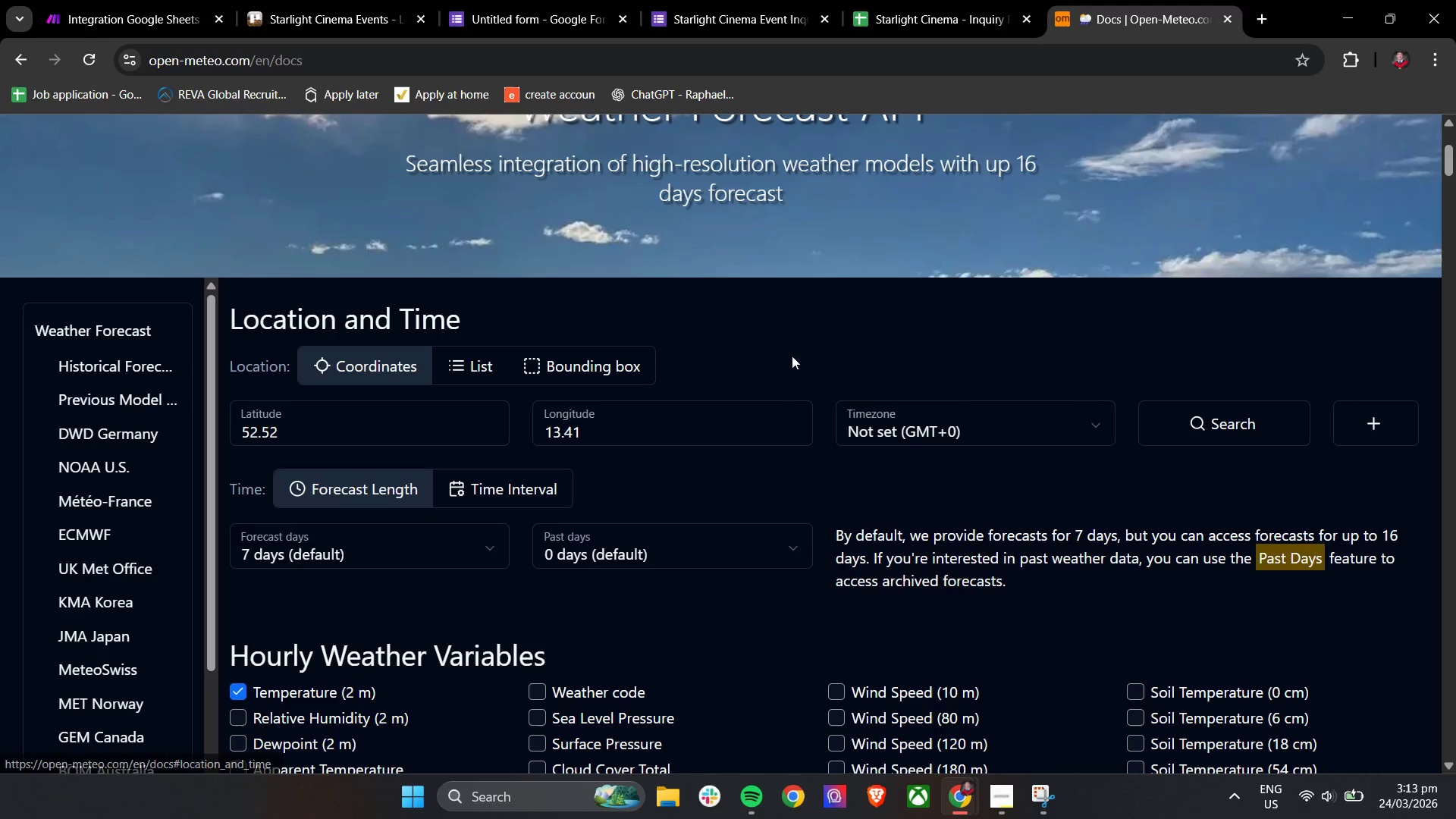 
left_click([810, 341])
 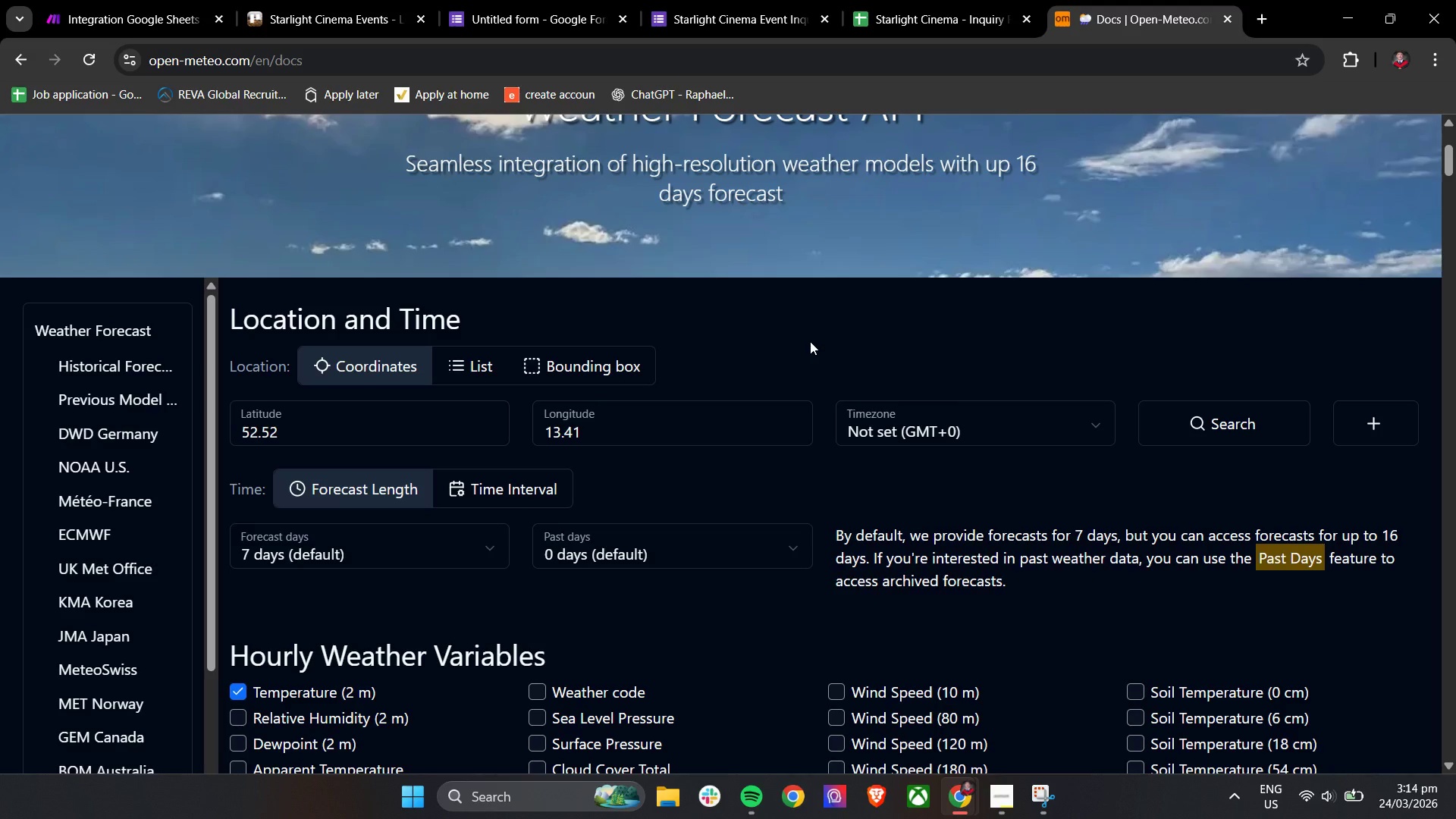 
wait(43.62)
 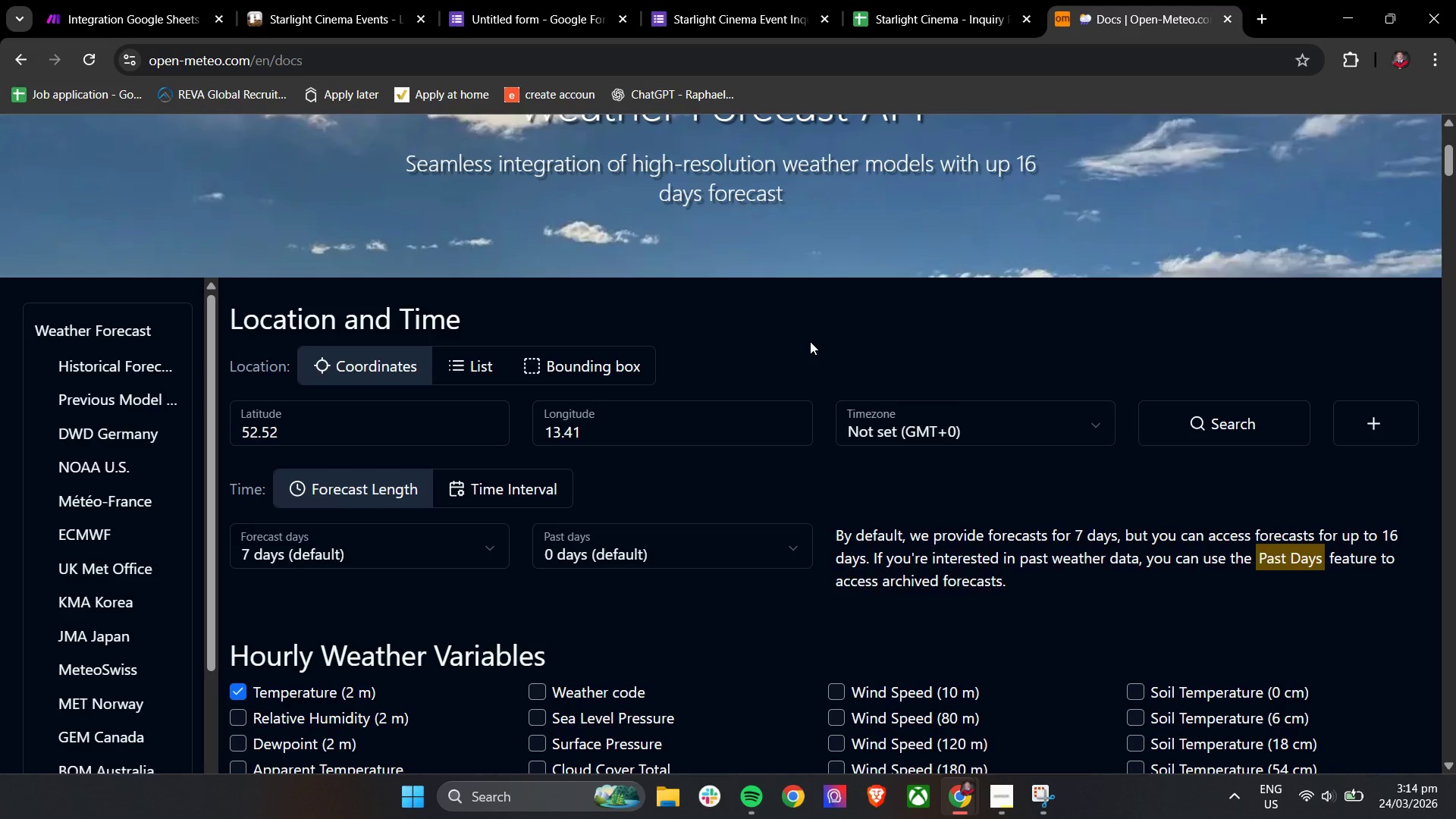 
left_click([346, 0])
 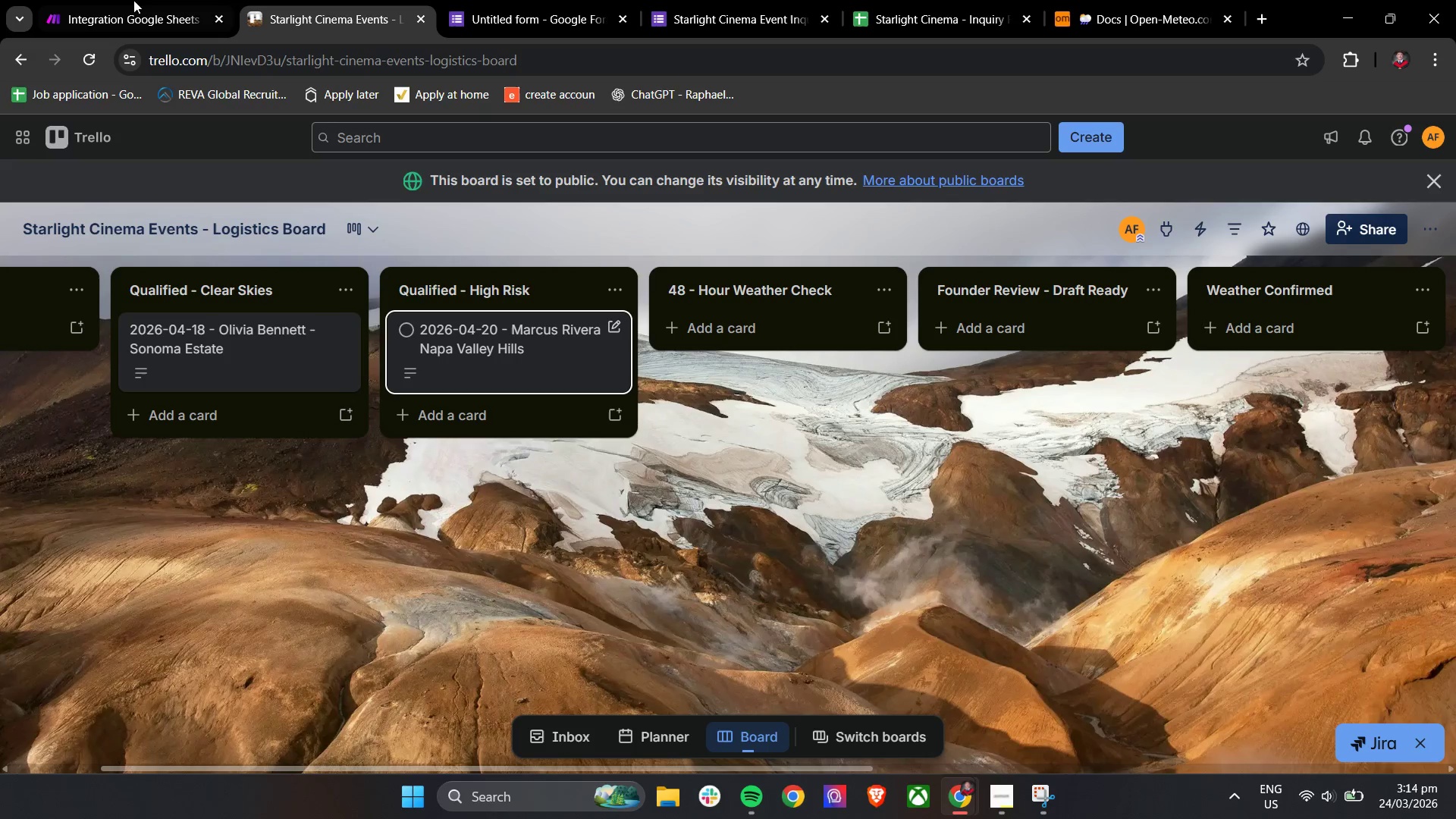 
left_click([94, 0])
 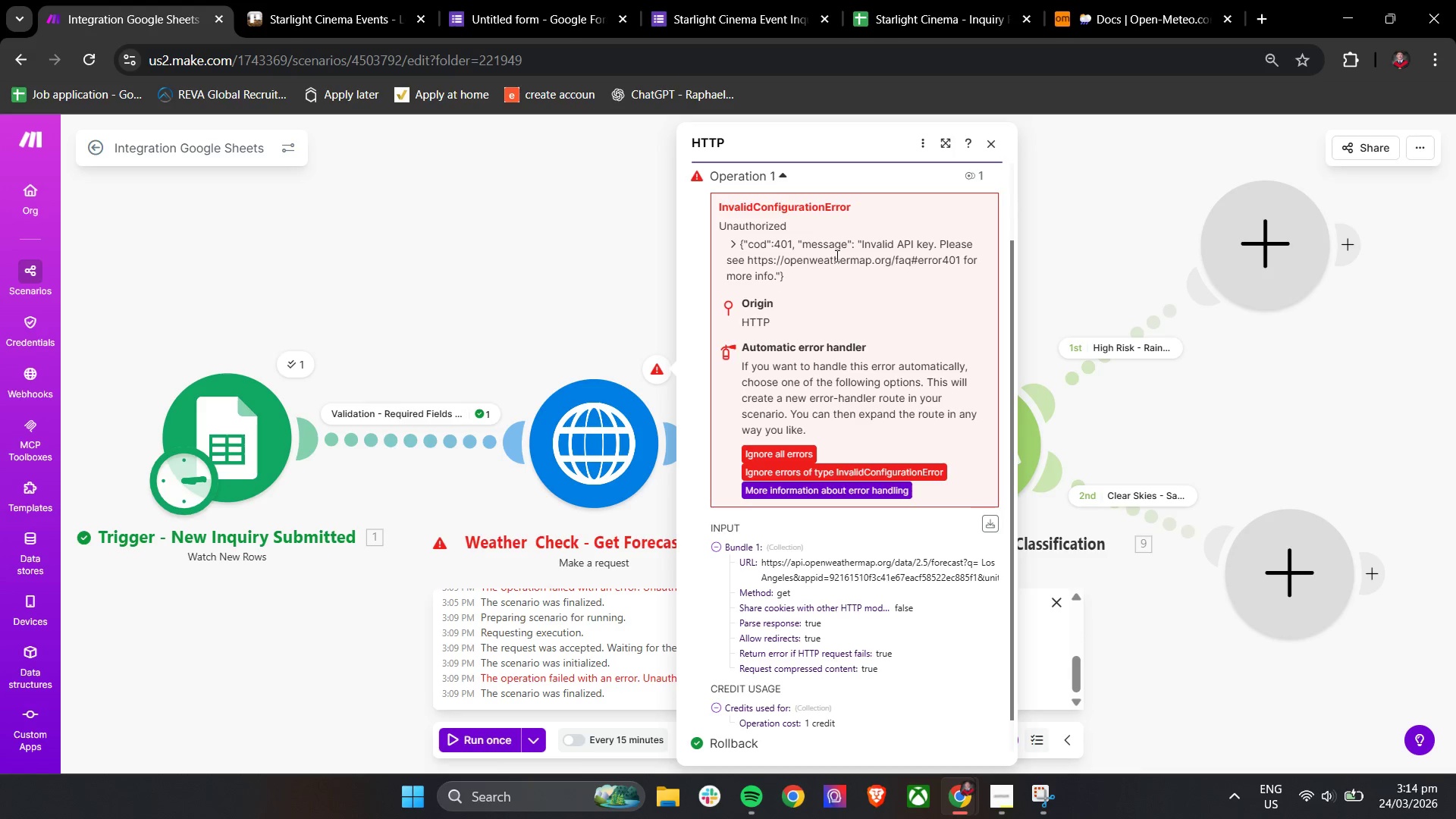 
left_click([598, 432])
 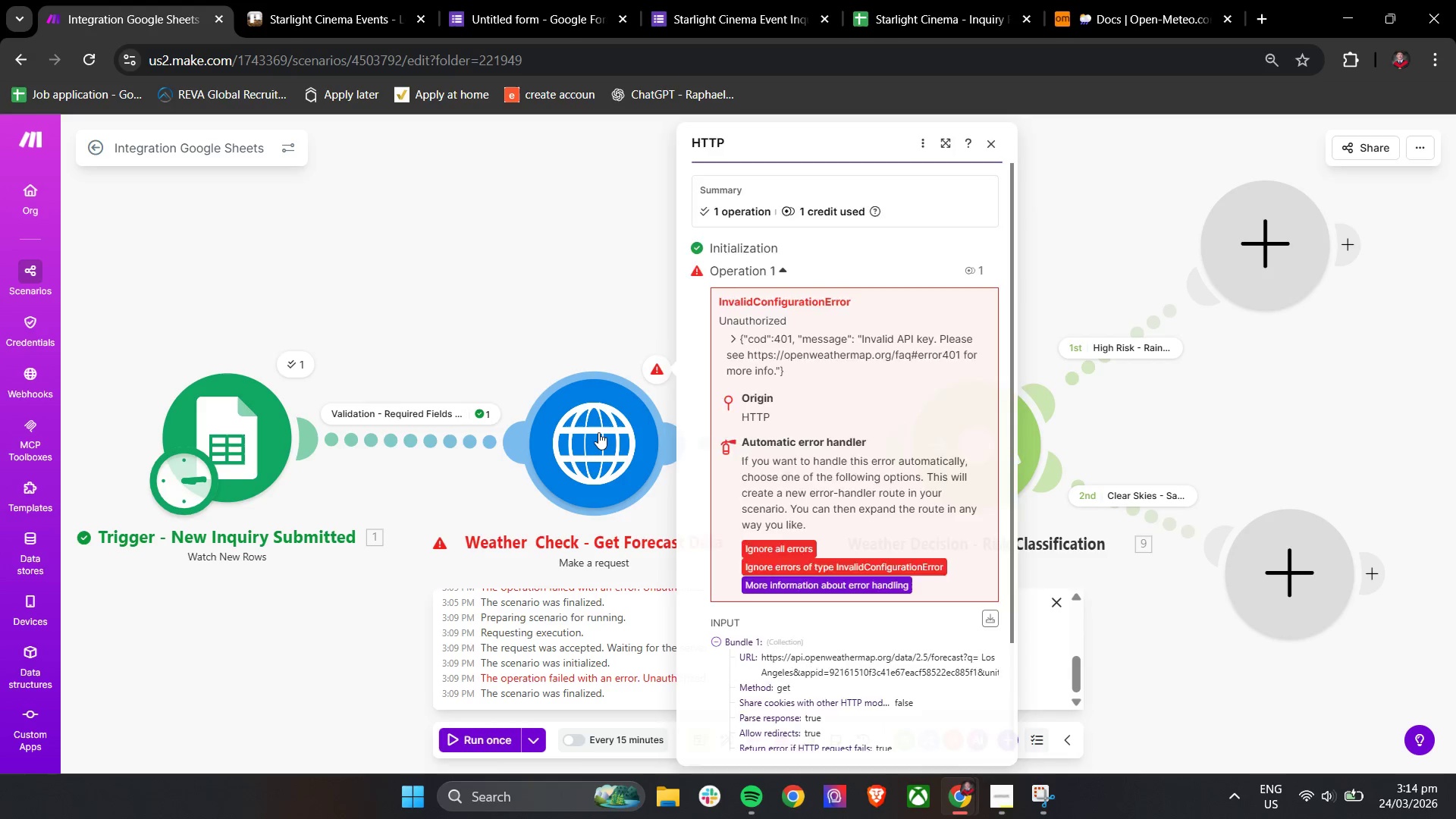 
scroll: coordinate [937, 405], scroll_direction: up, amount: 3.0
 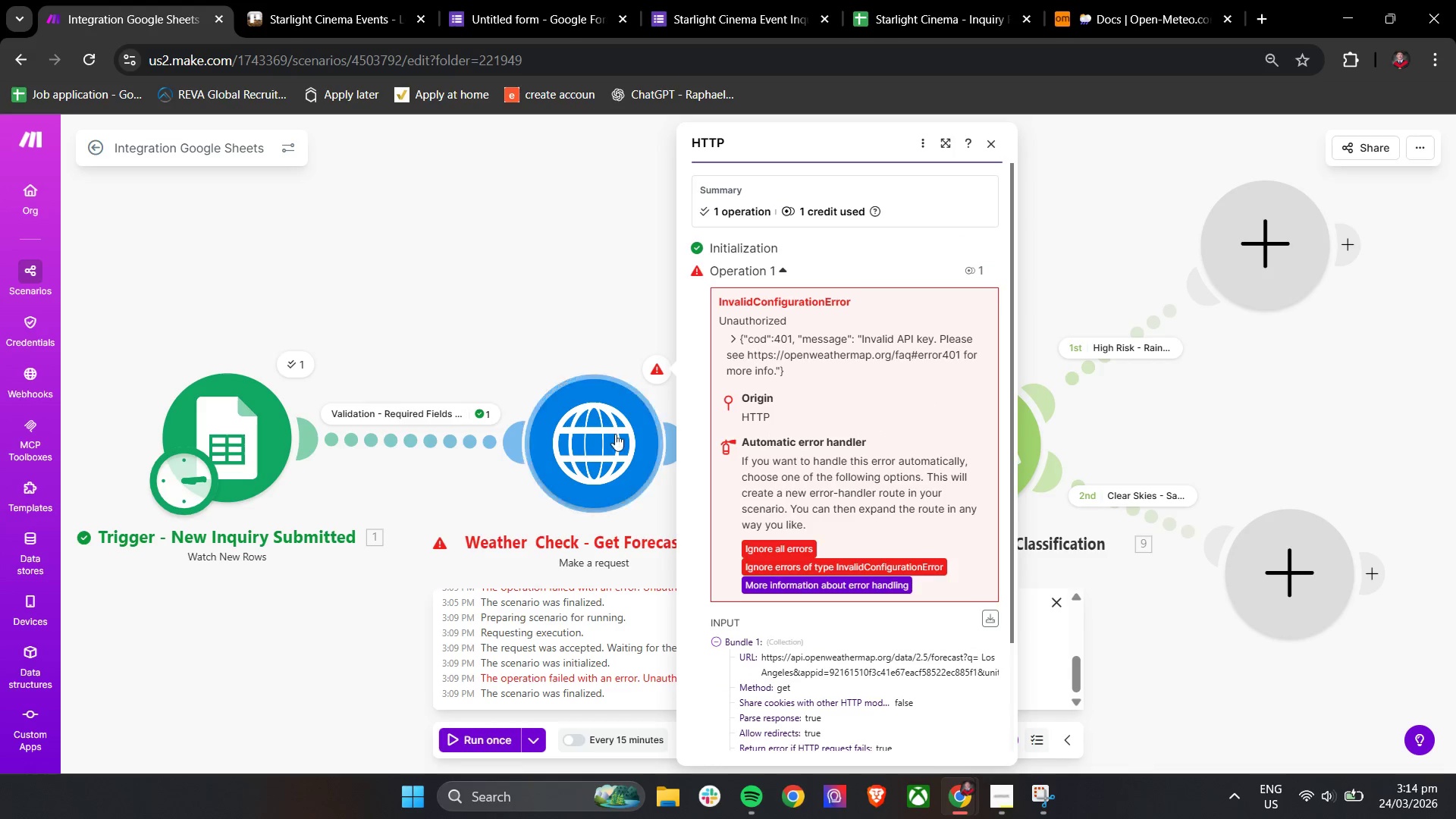 
double_click([598, 432])
 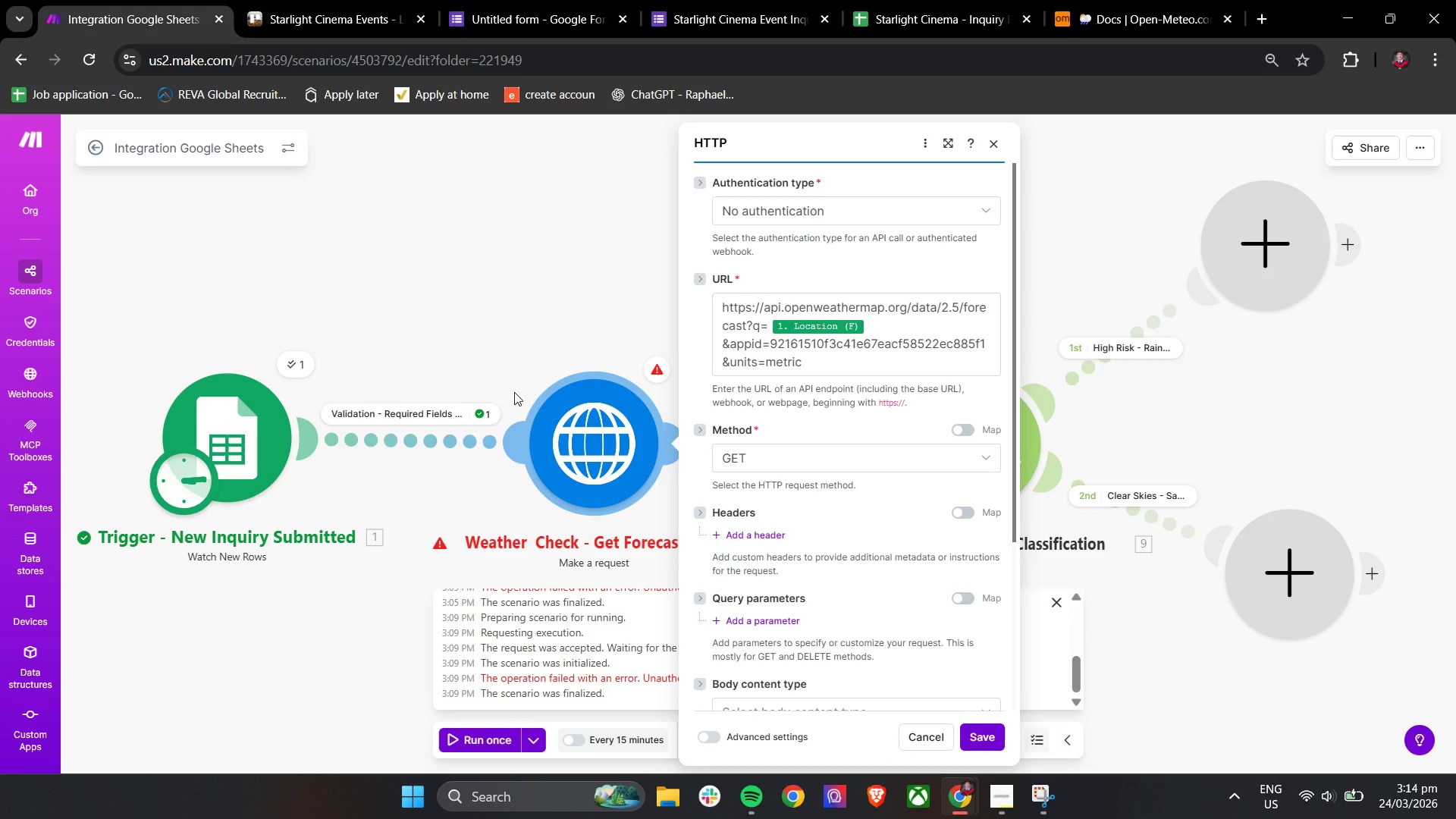 
left_click([461, 301])
 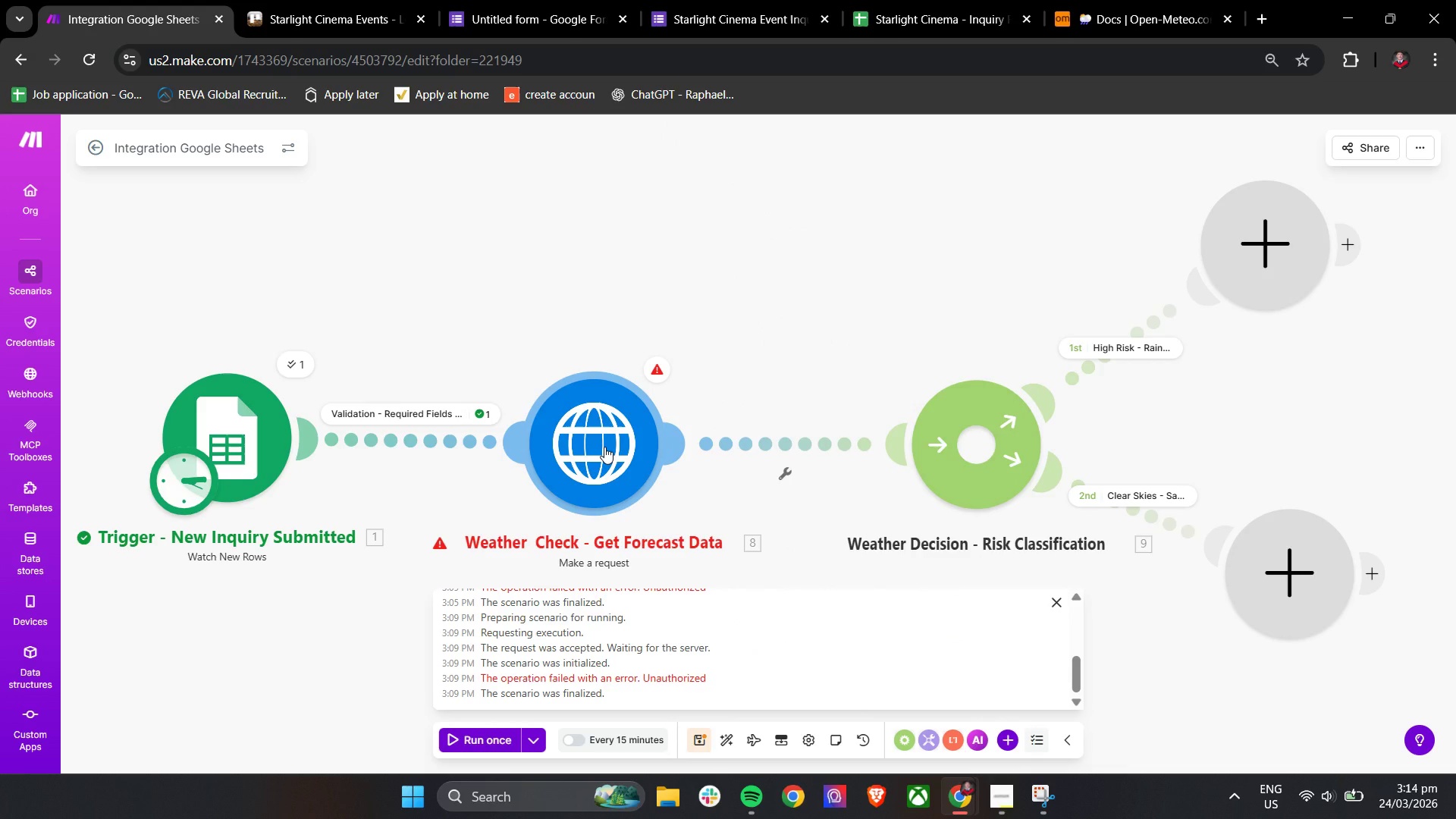 
wait(5.8)
 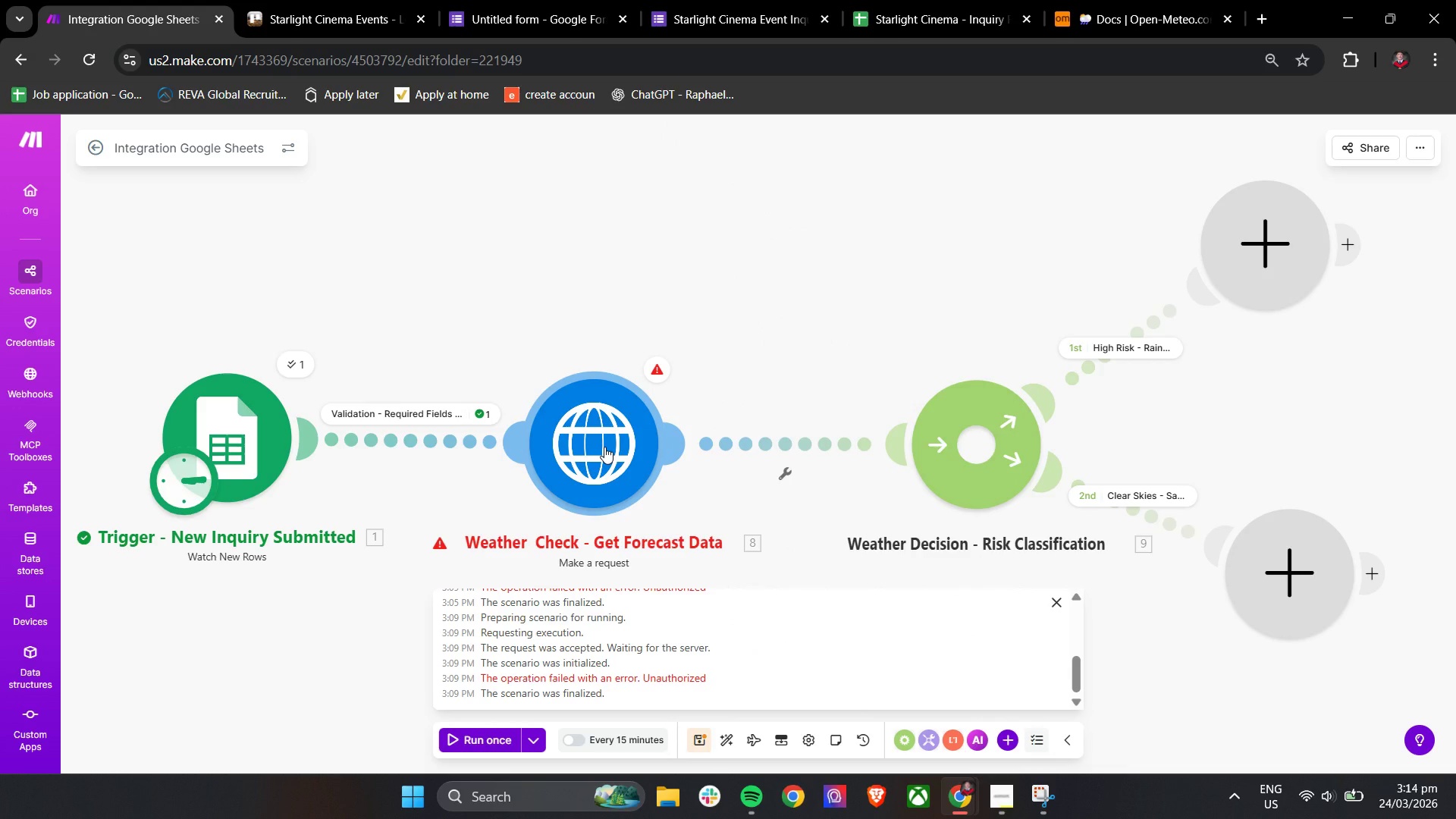 
right_click([604, 447])
 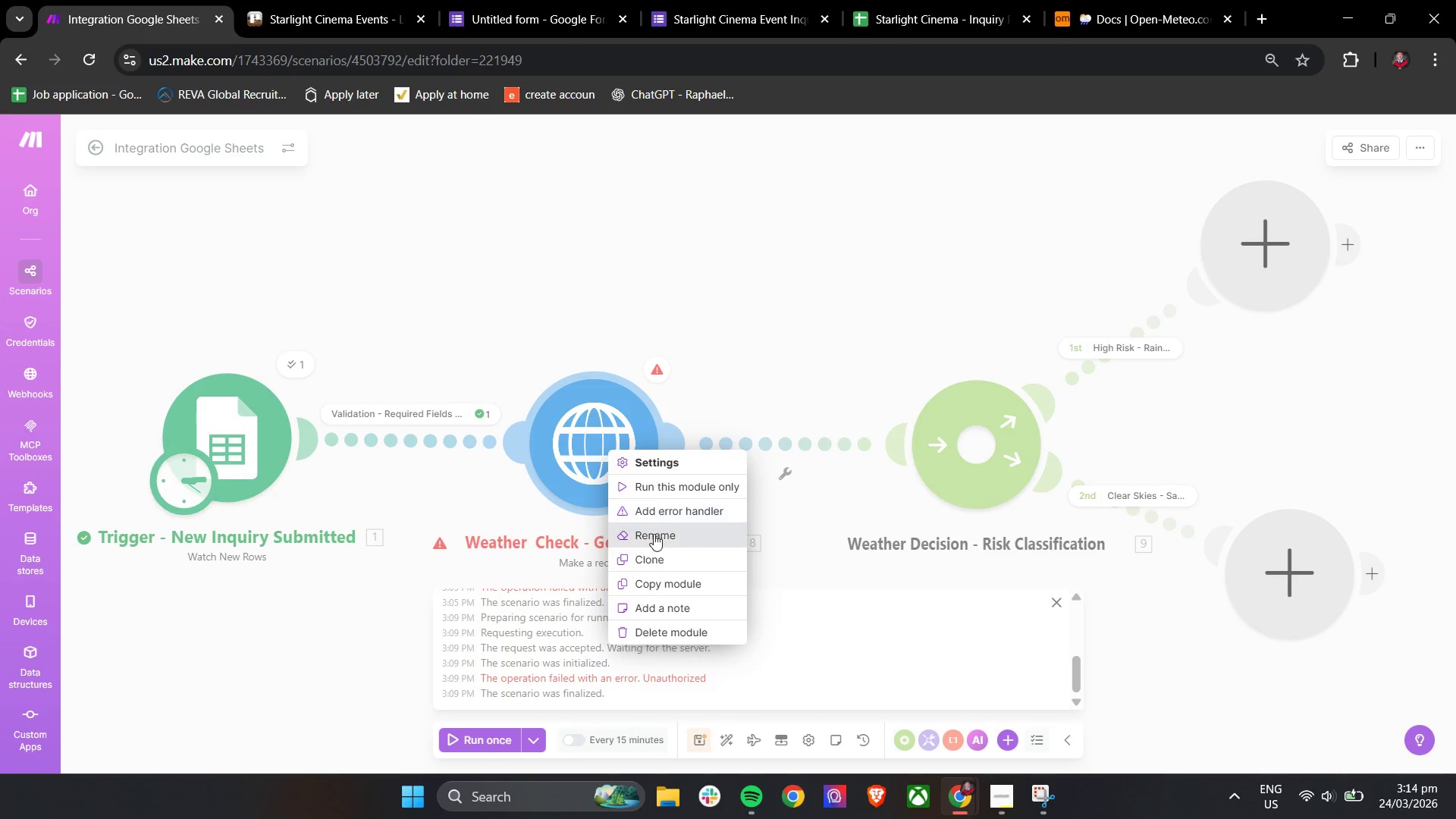 
left_click([654, 536])
 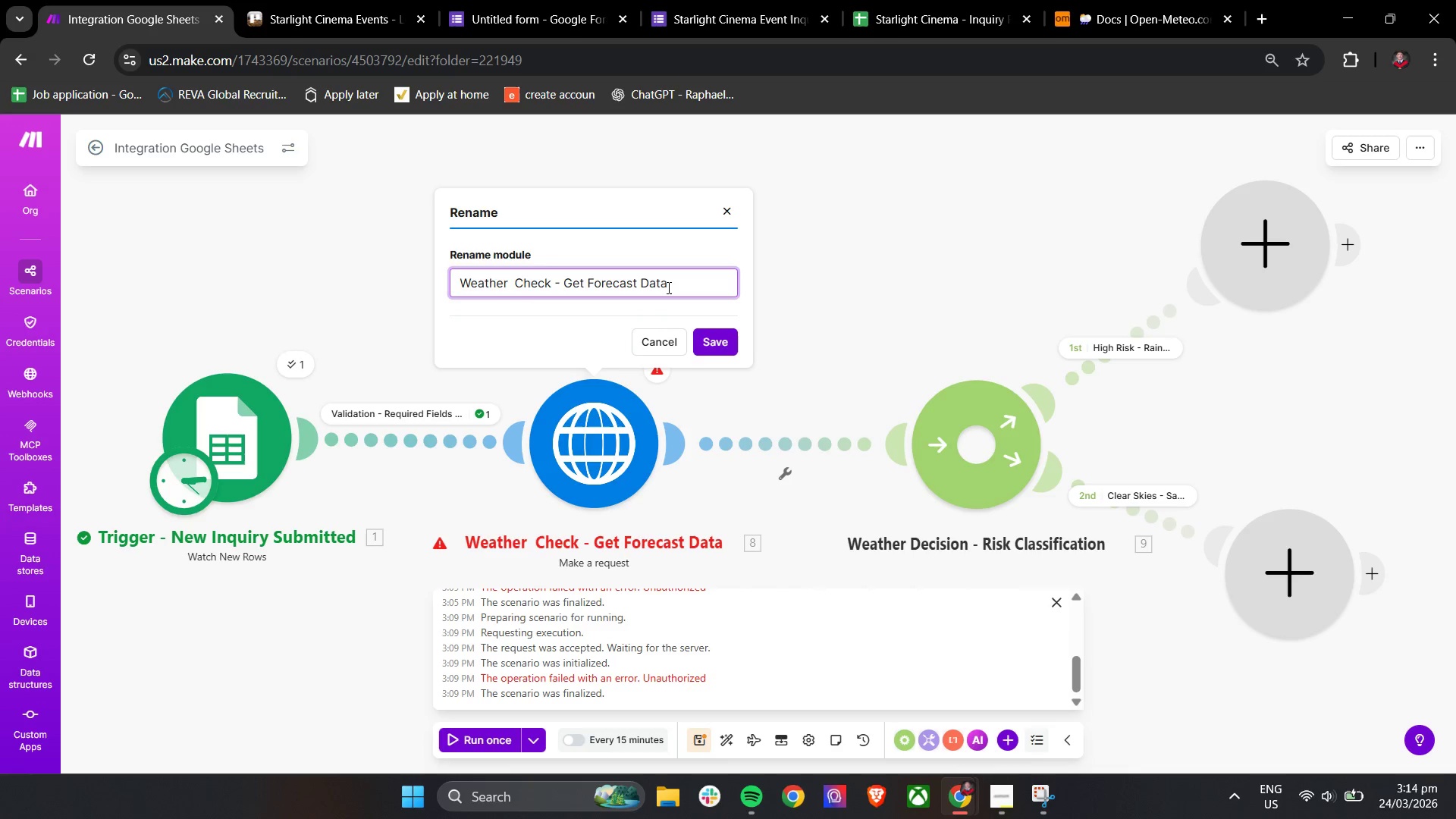 
left_click([673, 287])
 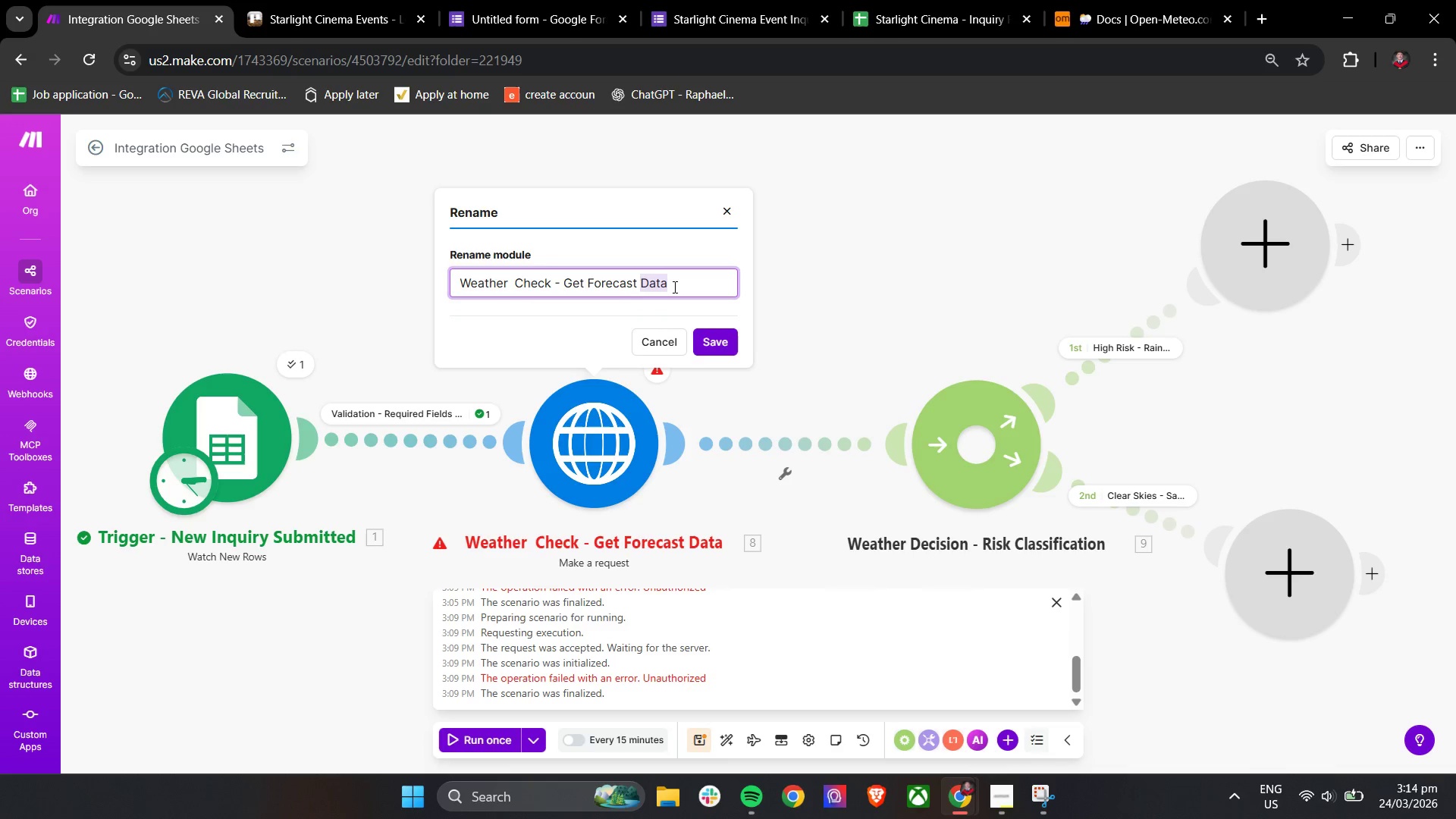 
left_click_drag(start_coordinate=[673, 287], to_coordinate=[522, 291])
 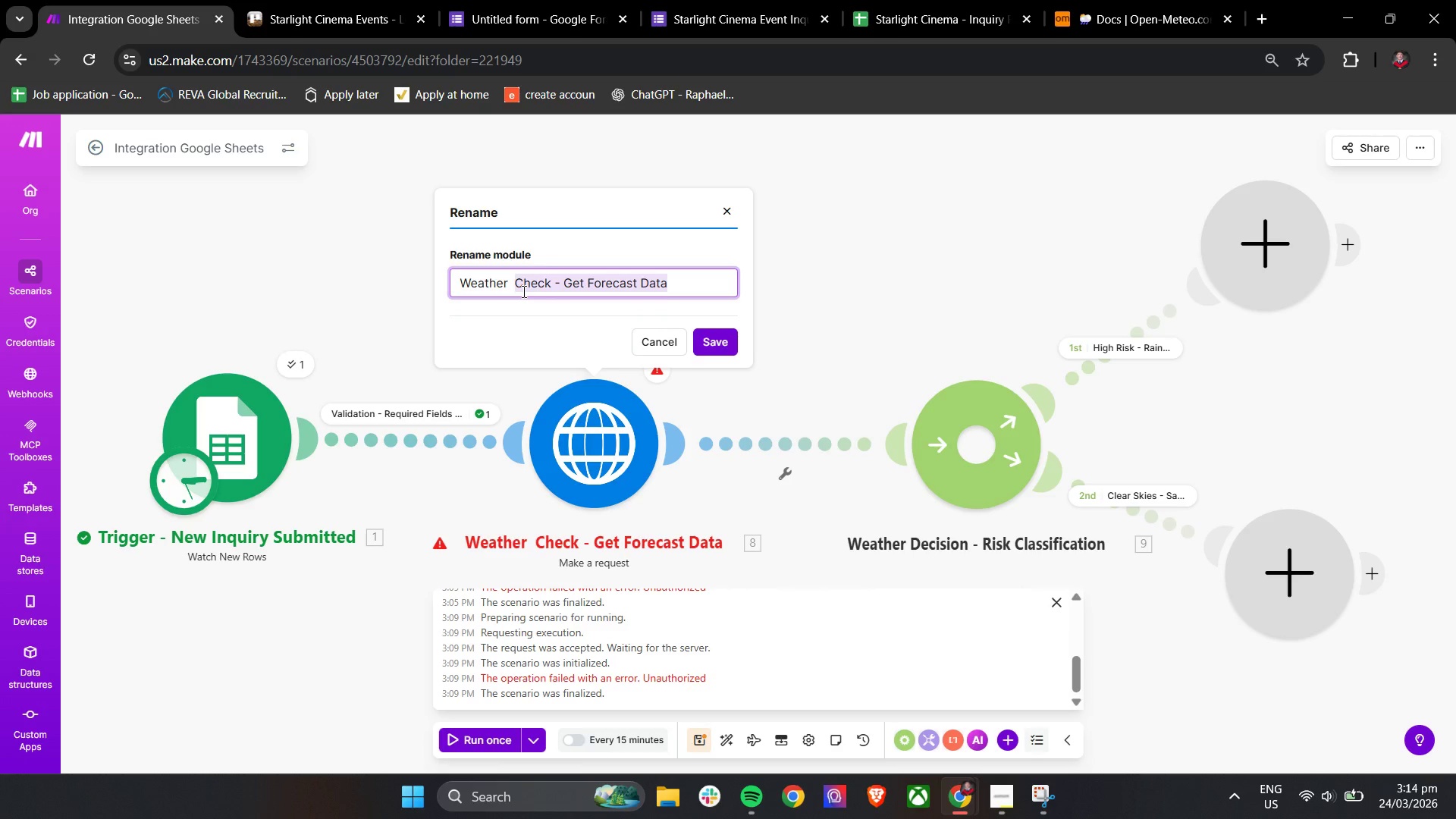 
type(Lookup - Geocode Location)
 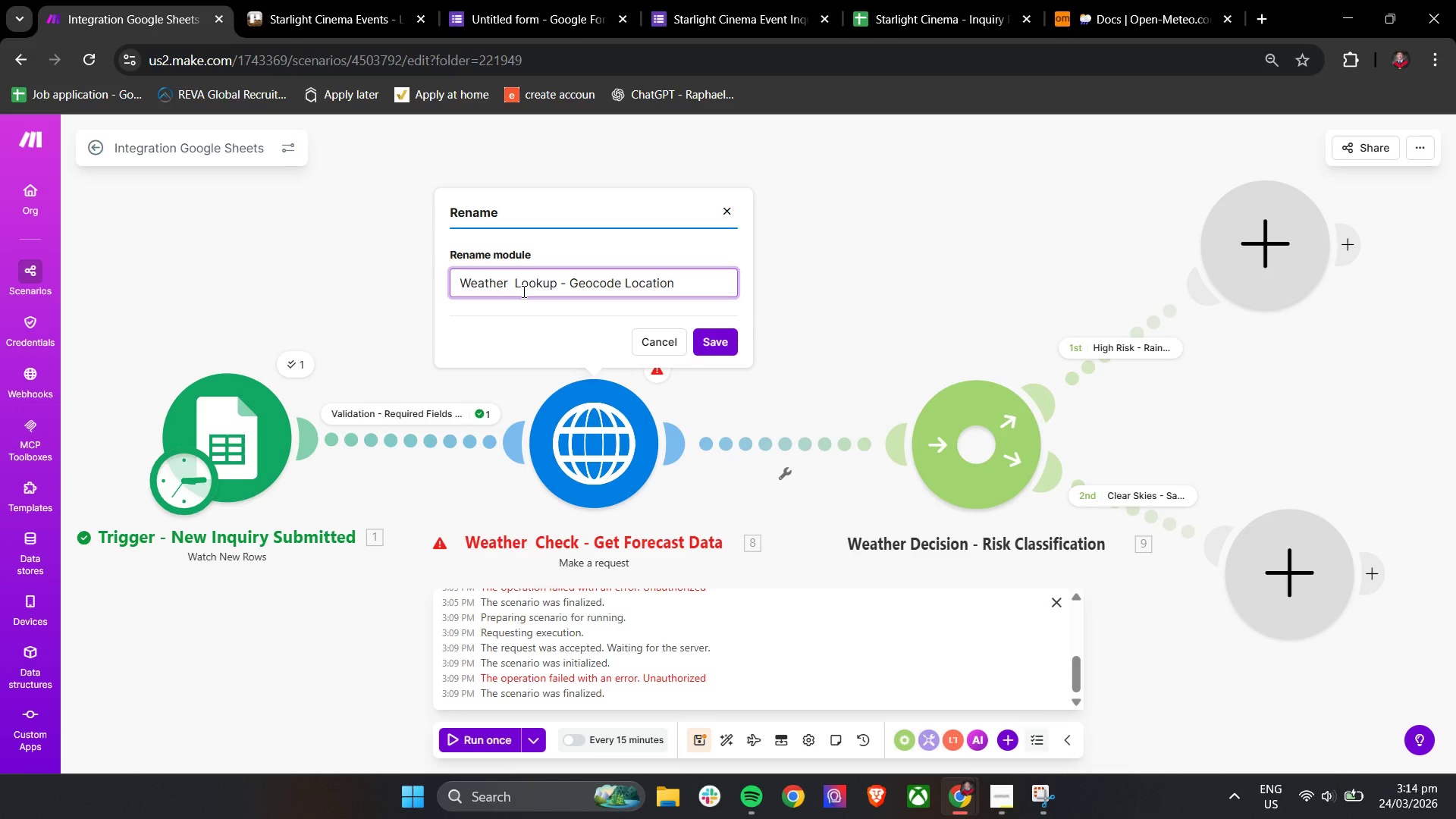 
left_click([616, 453])
 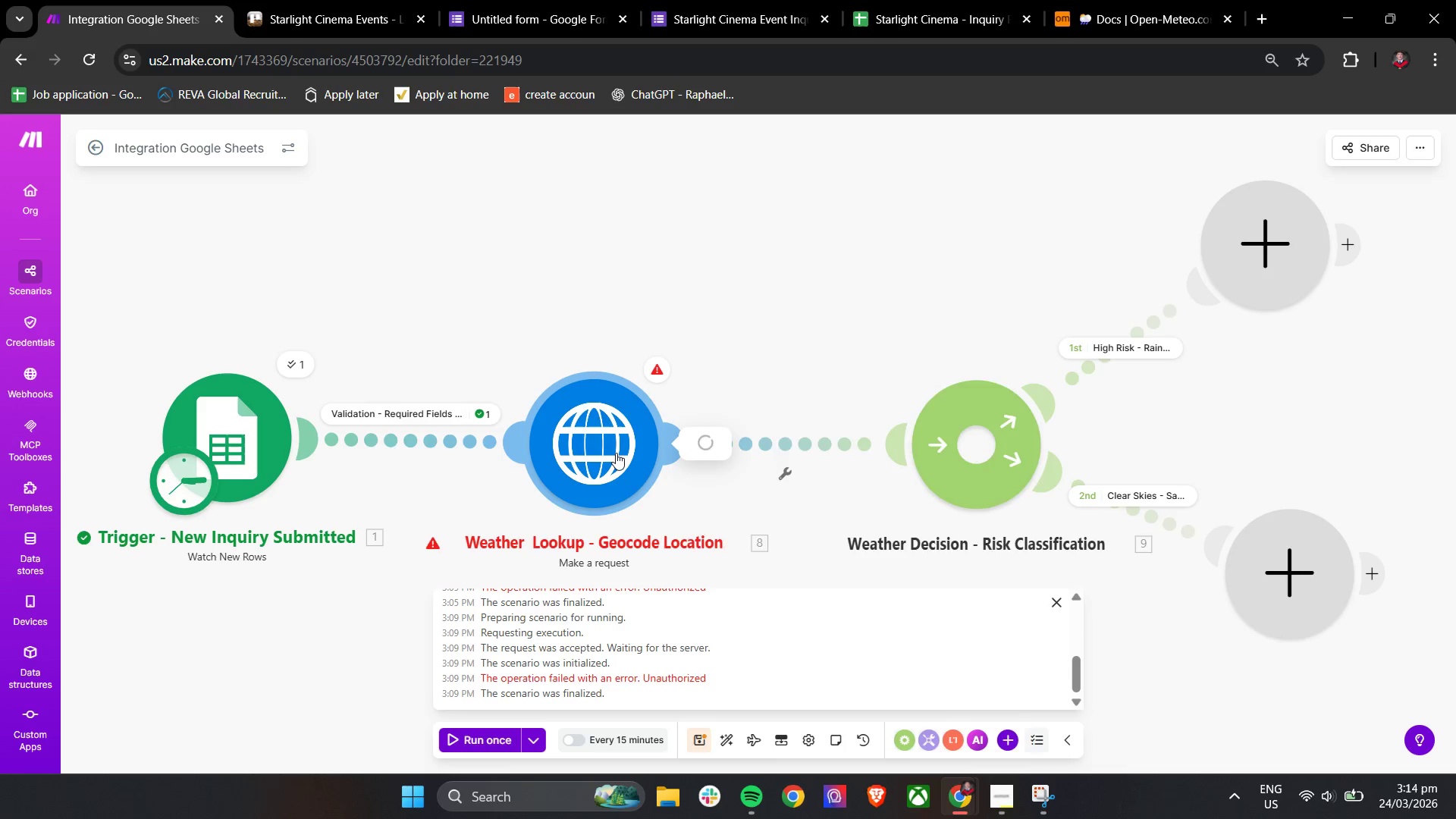 
left_click([616, 453])
 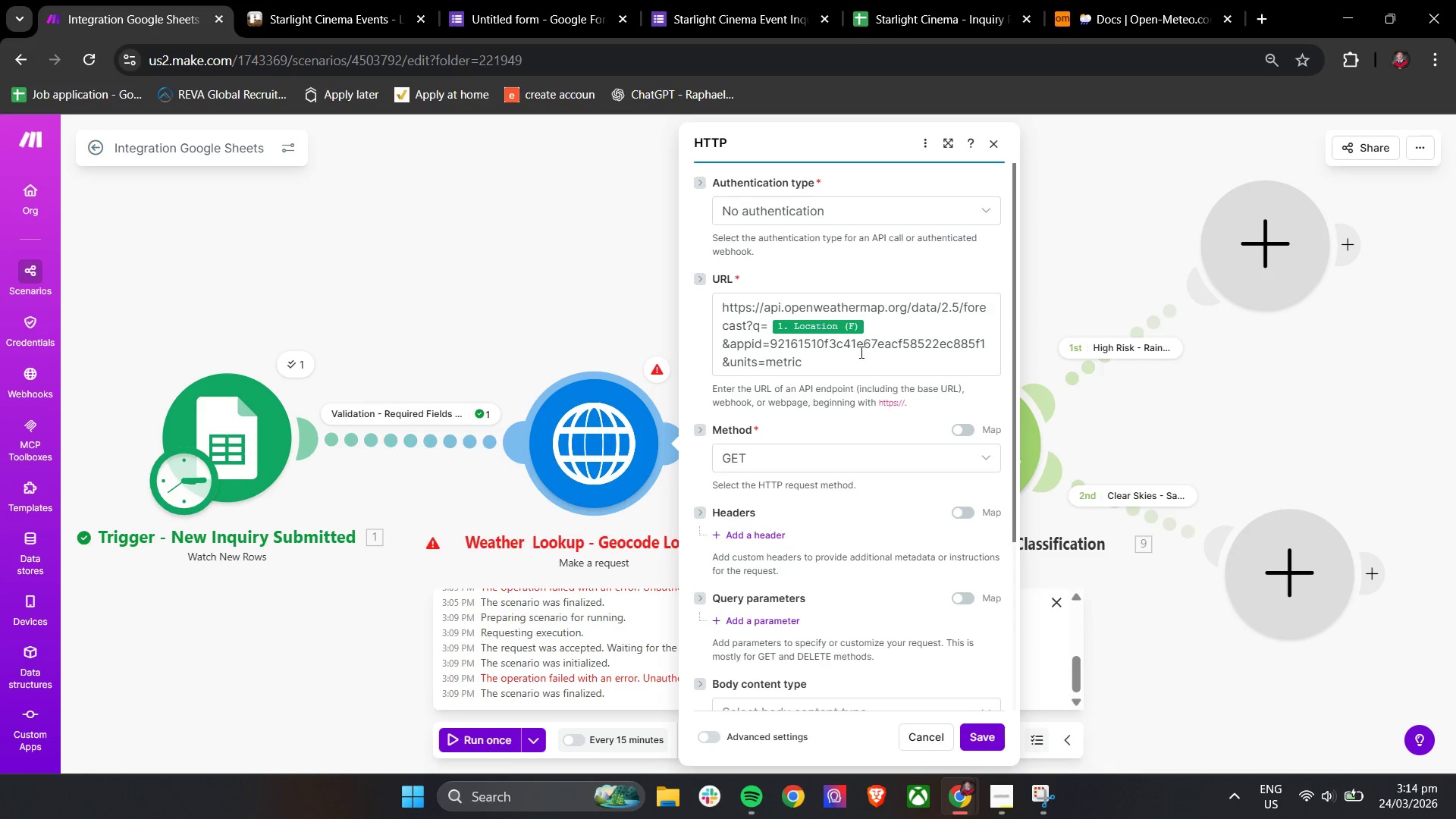 
left_click_drag(start_coordinate=[855, 369], to_coordinate=[701, 309])
 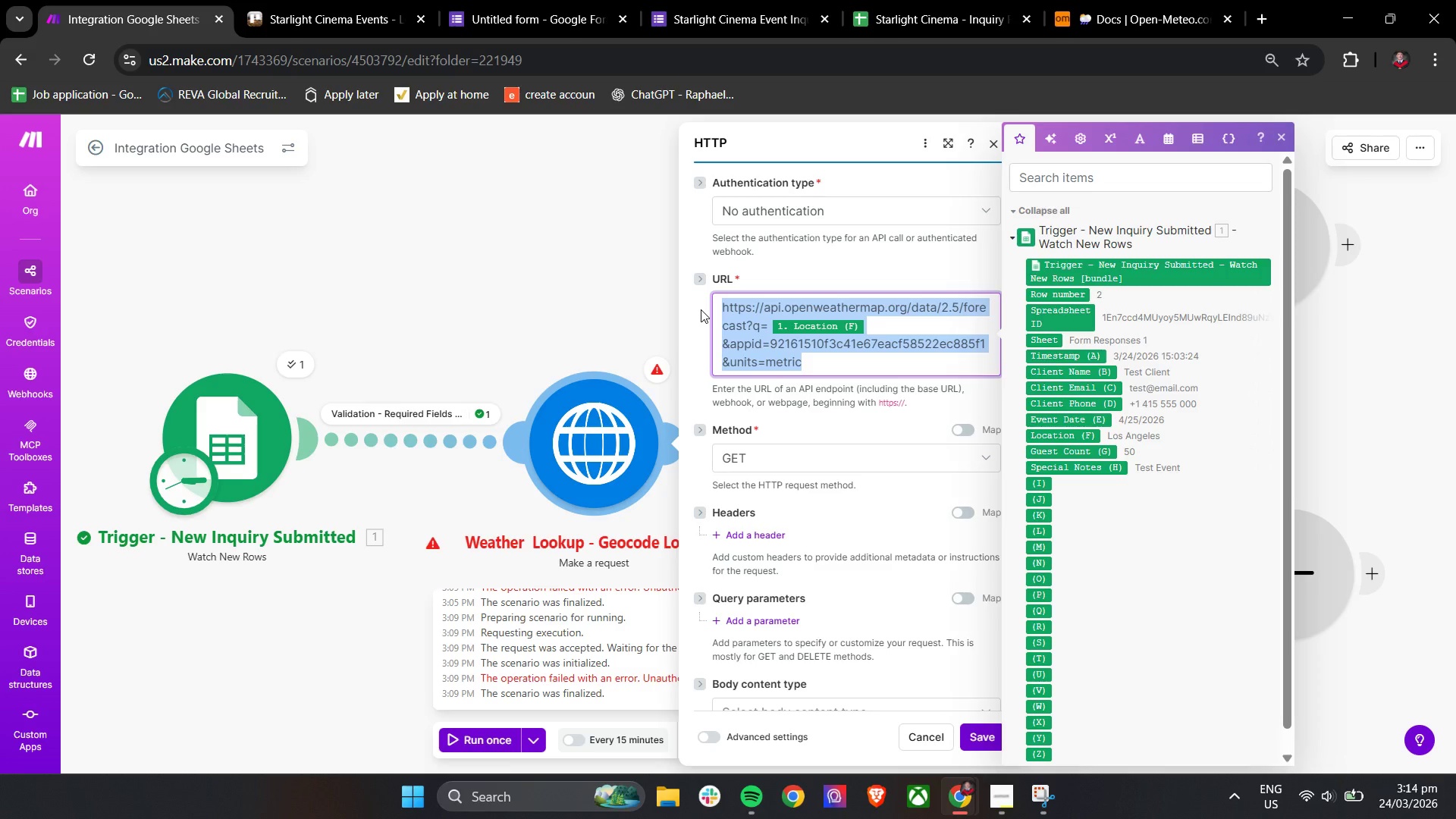 
key(Backspace)
type(https://geocao)
key(Backspace)
key(Backspace)
type(oding-api.open-meto)
key(Backspace)
type(eo.com/v1)
key(Backspace)
key(Backspace)
key(Backspace)
type(1)
key(Backspace)
type(v1/)
key(Backspace)
type(seaerc)
key(Backspace)
key(Backspace)
key(Backspace)
type(rch?name=)
 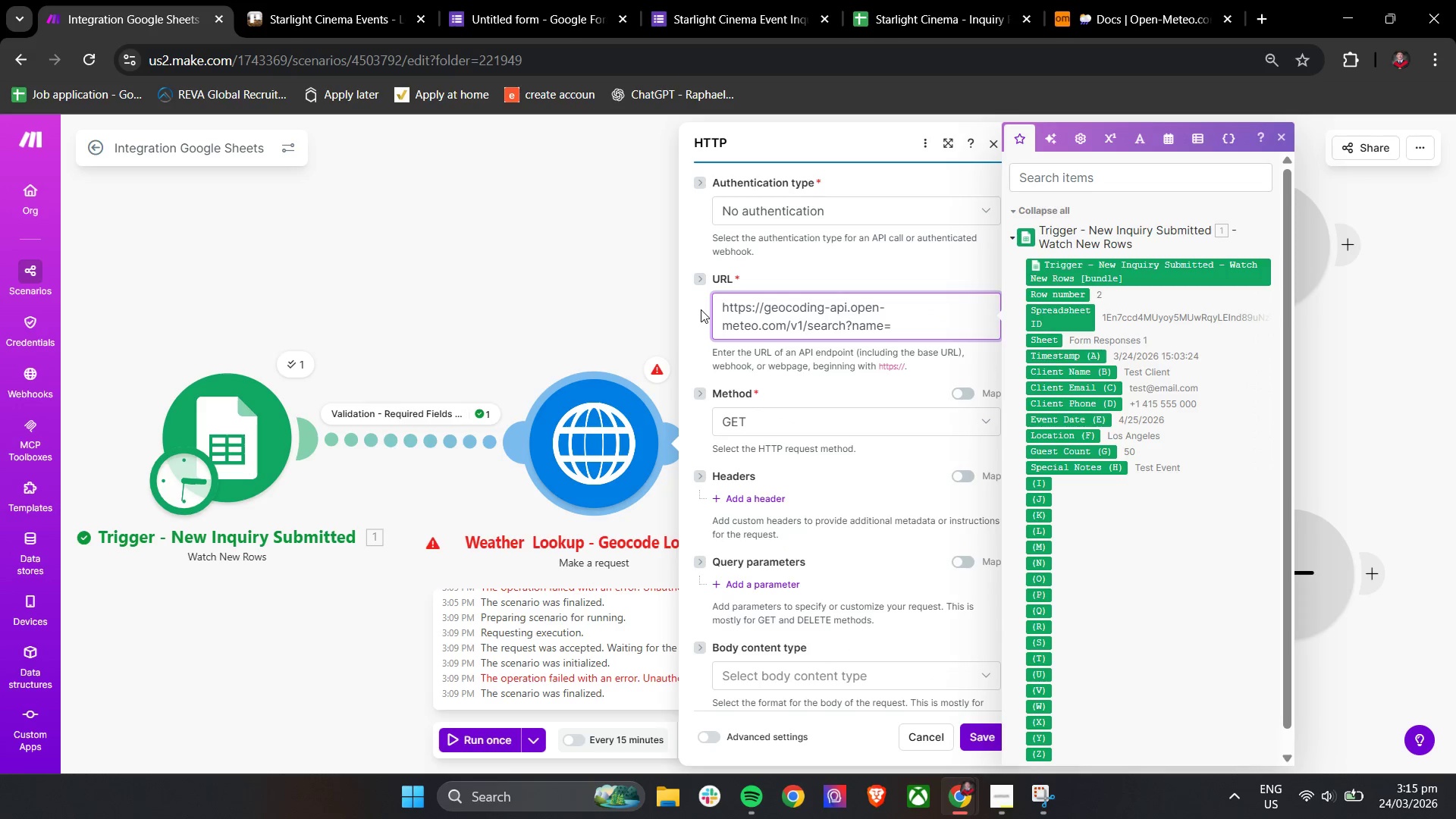 
left_click_drag(start_coordinate=[1046, 435], to_coordinate=[925, 330])
 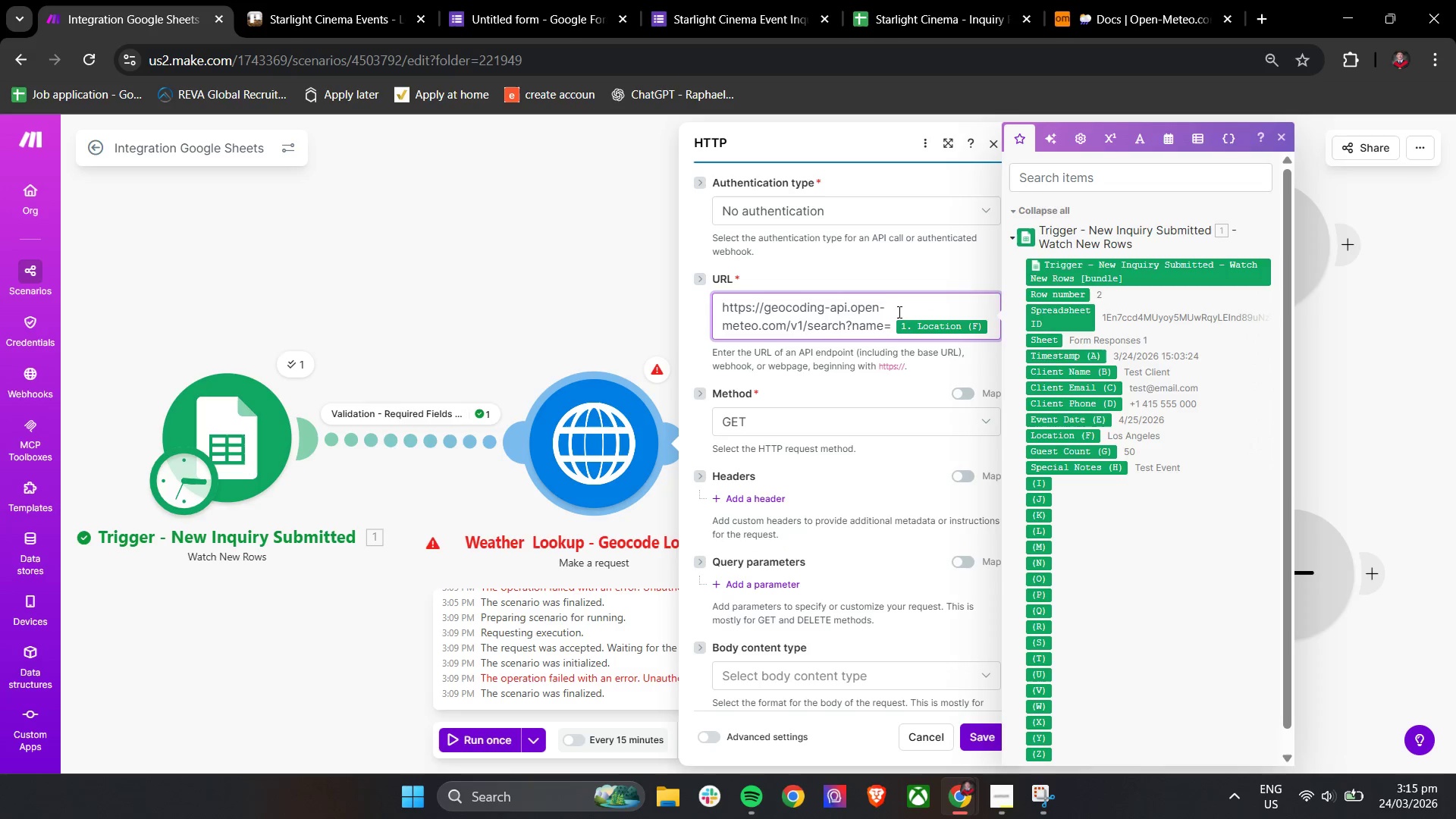 
left_click([896, 320])
 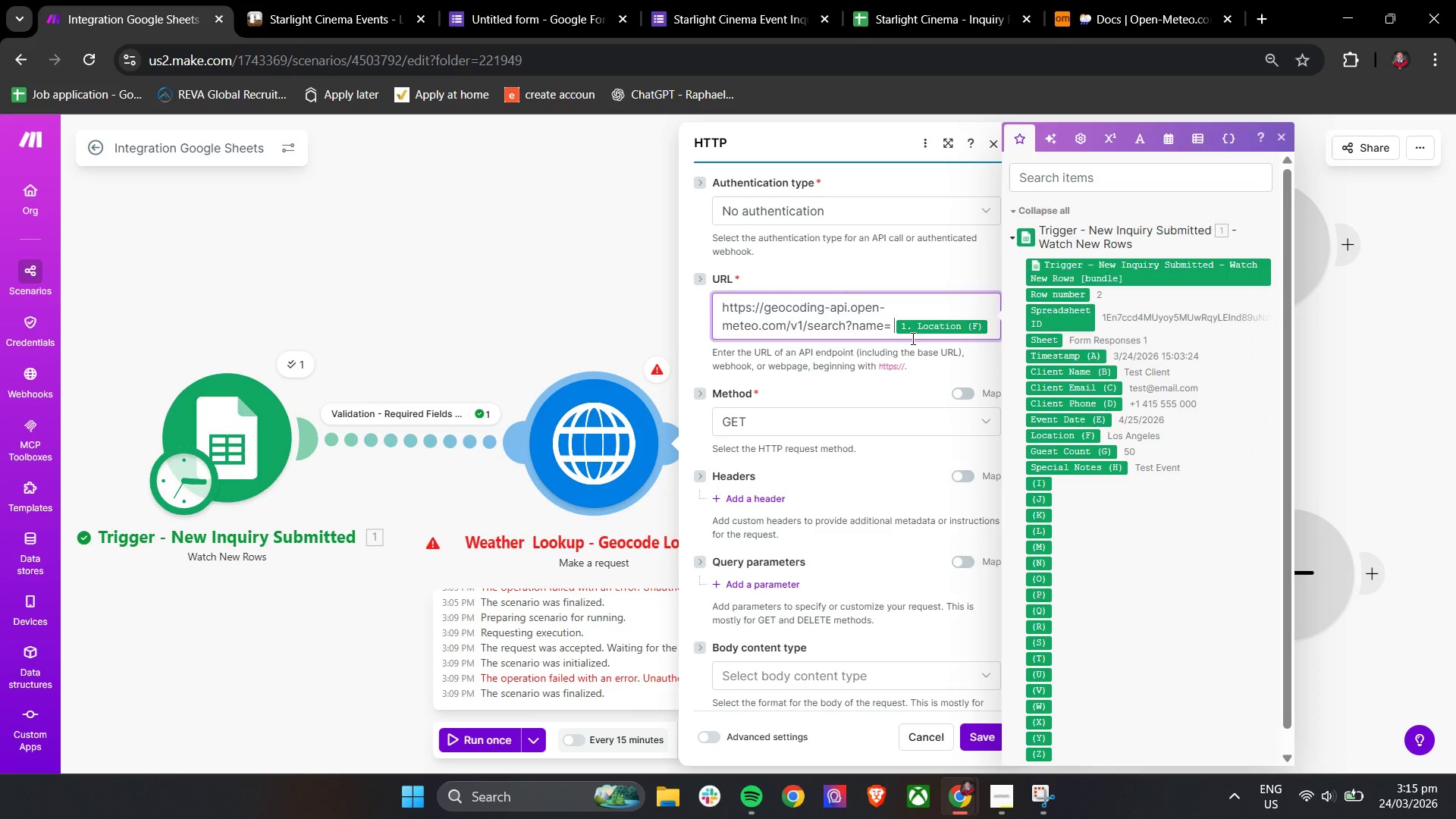 
key(Backspace)
 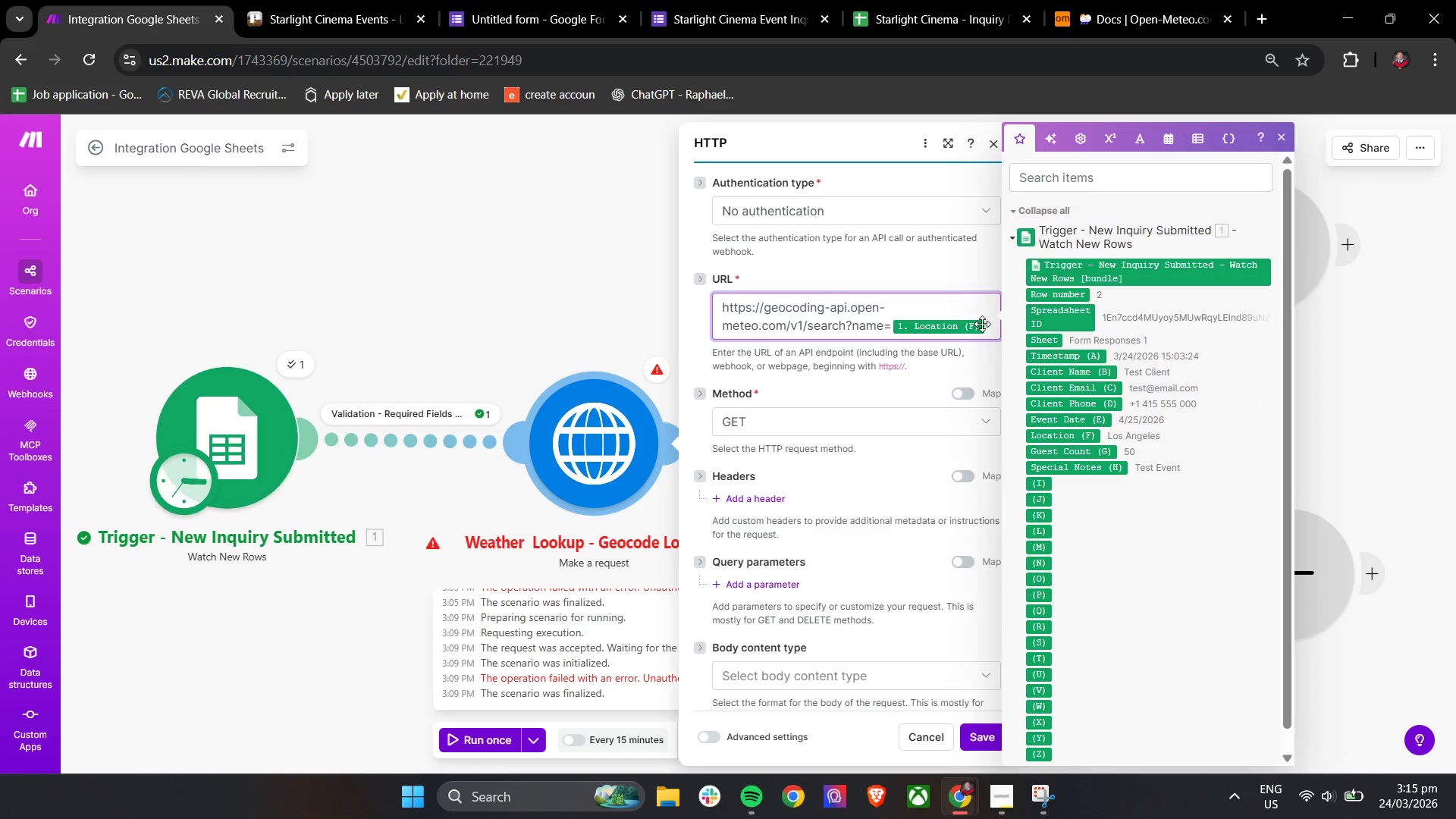 
left_click([991, 324])
 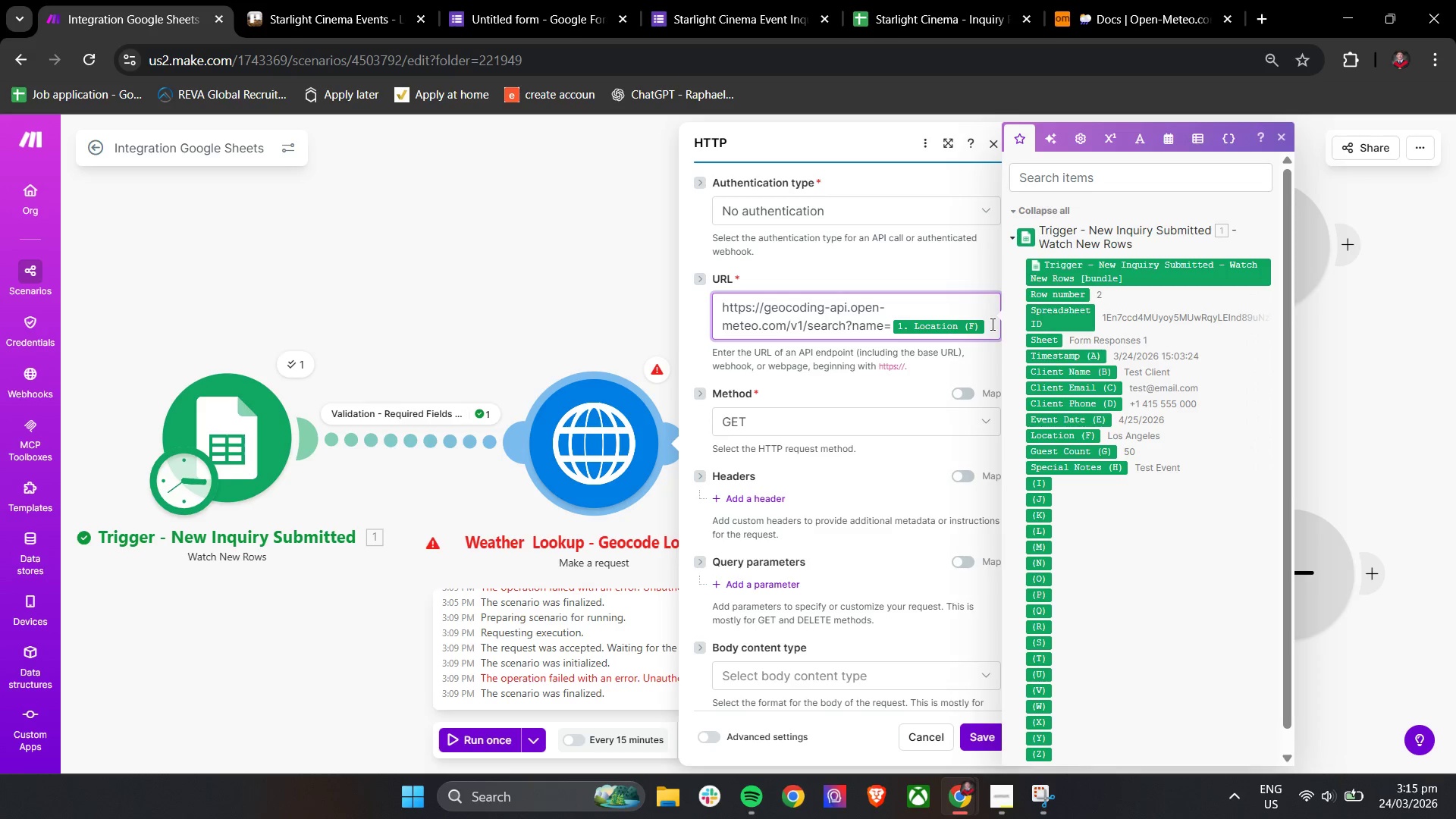 
type(&count=1)
 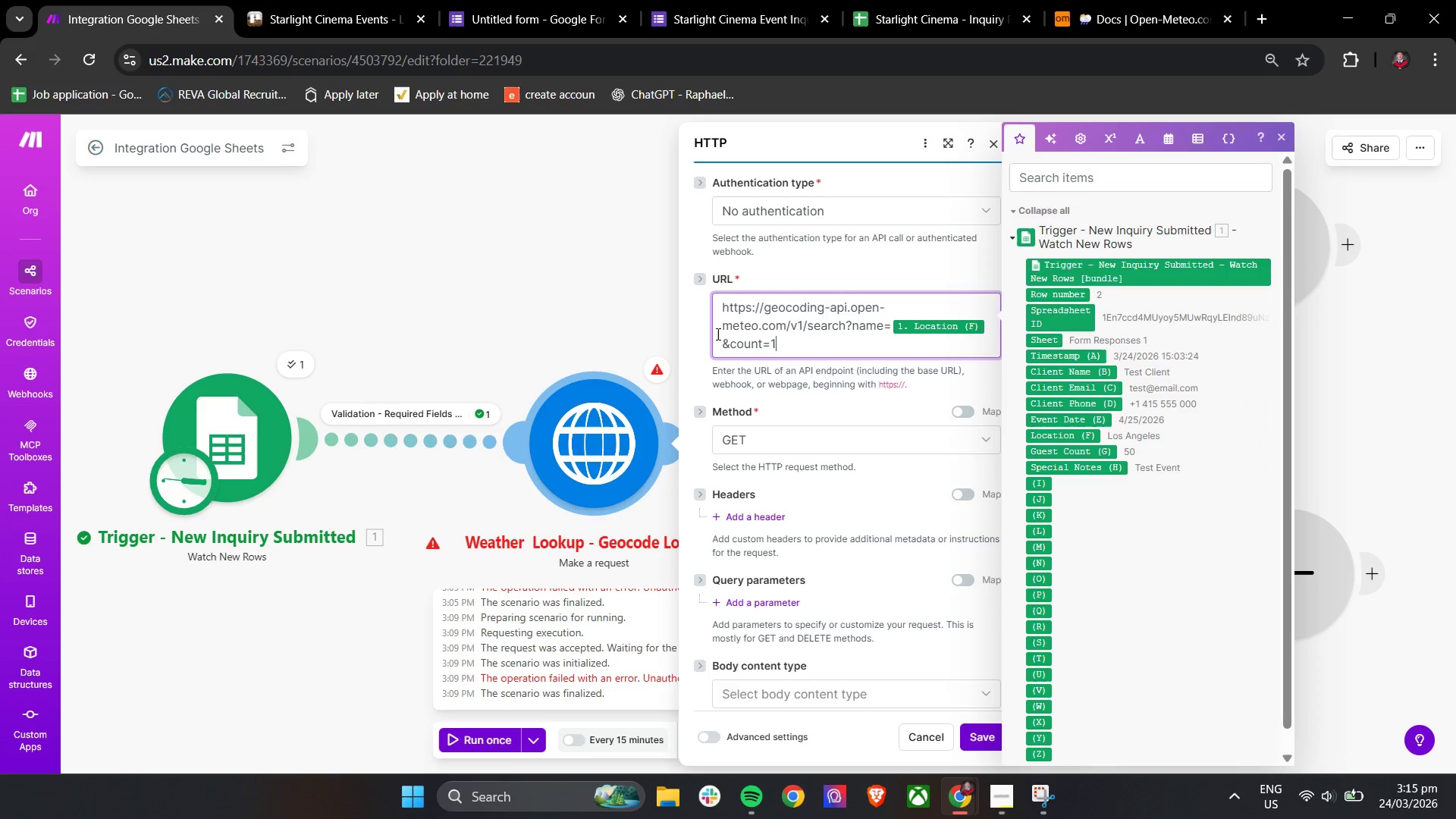 
left_click([679, 318])
 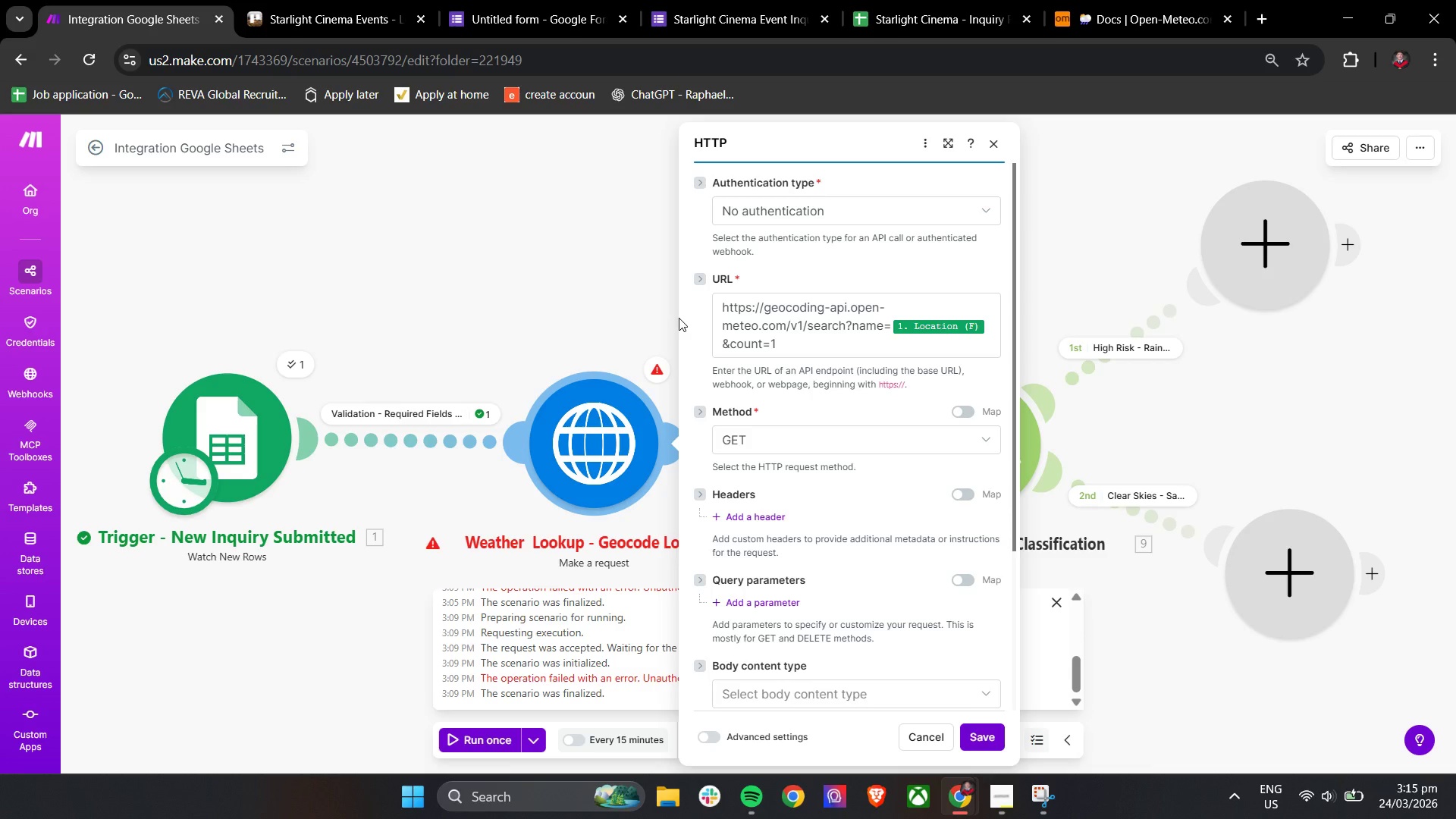 
wait(14.3)
 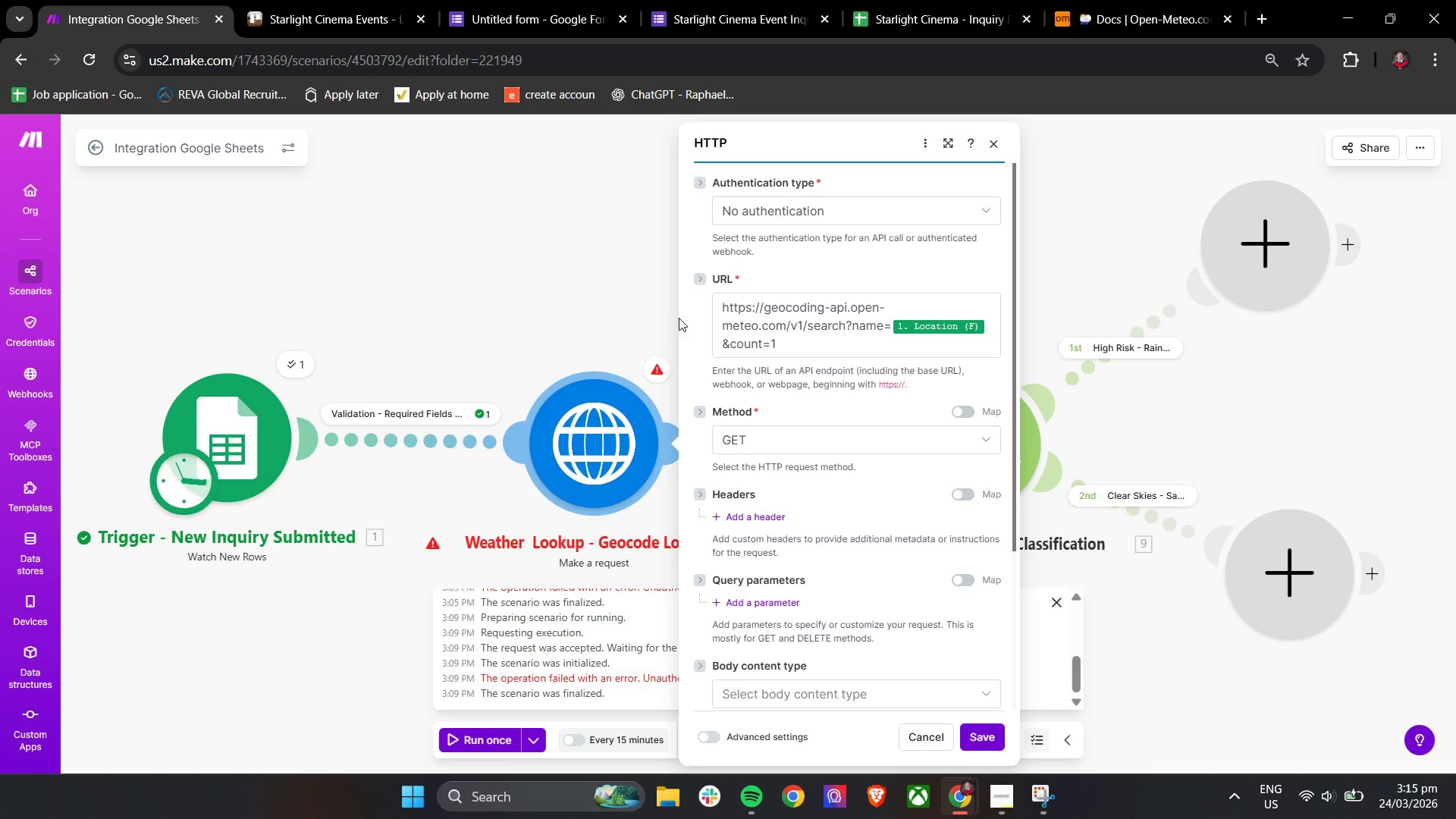 
left_click([969, 734])
 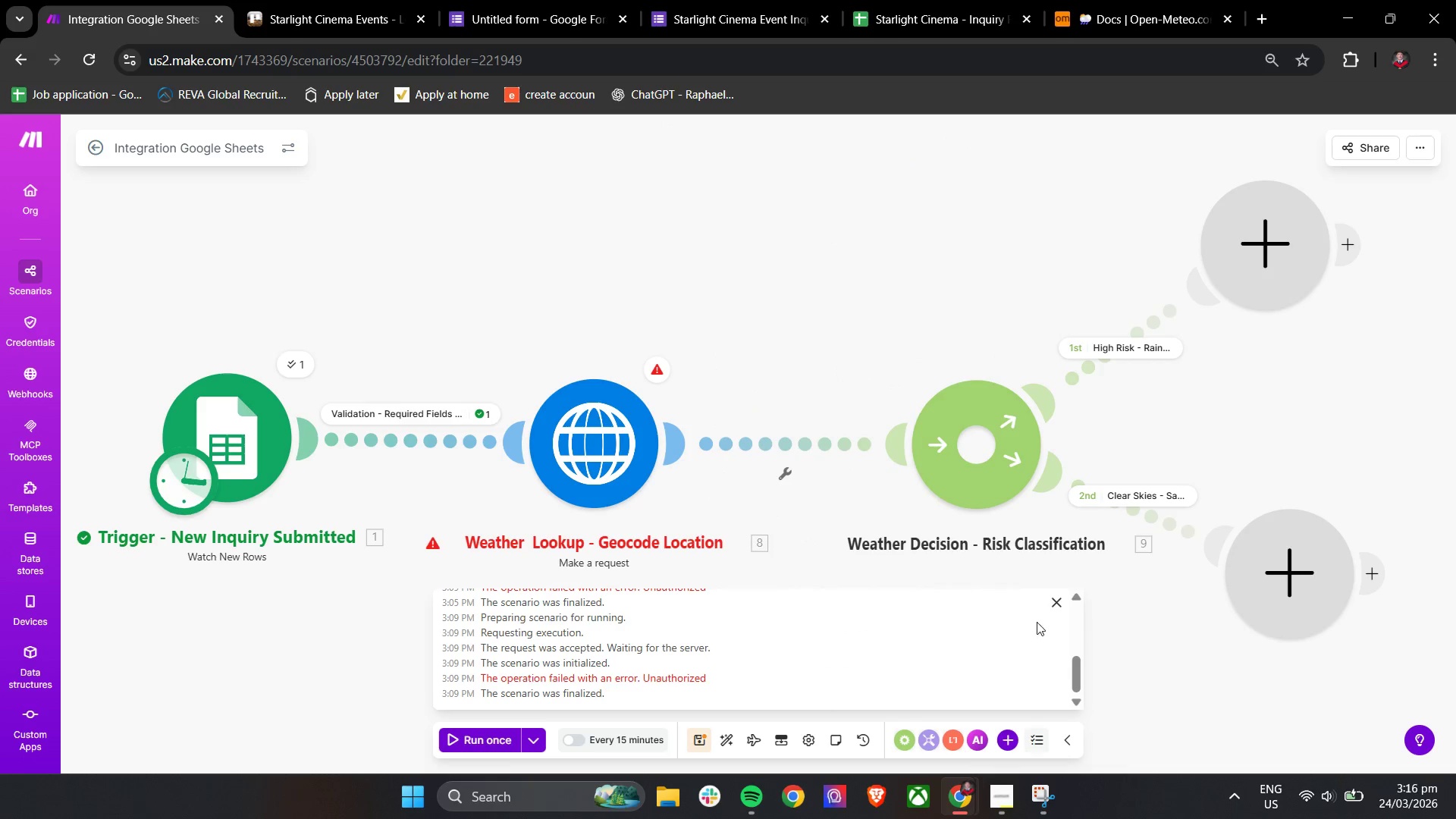 
left_click([1051, 601])
 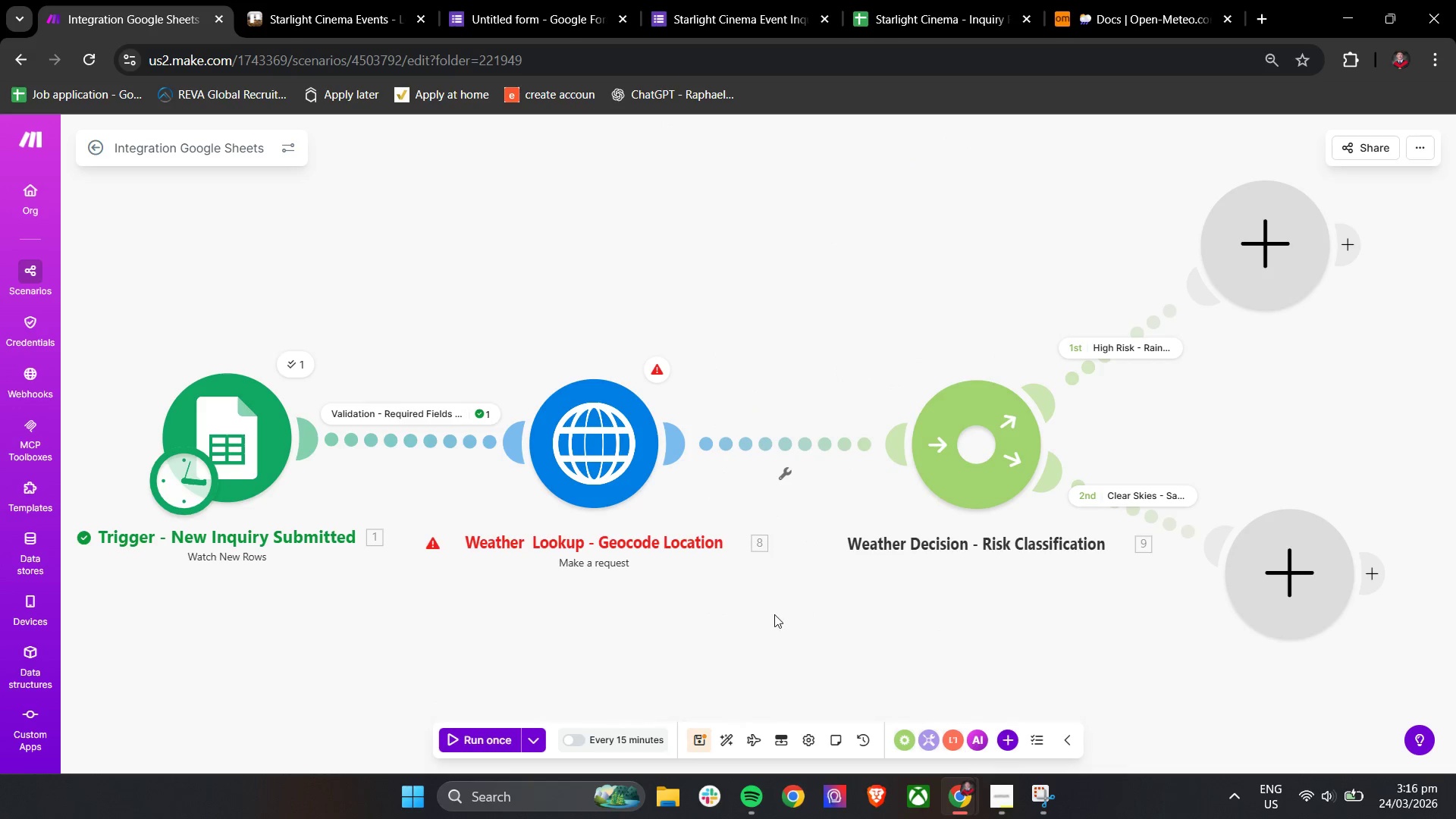 
left_click([774, 614])
 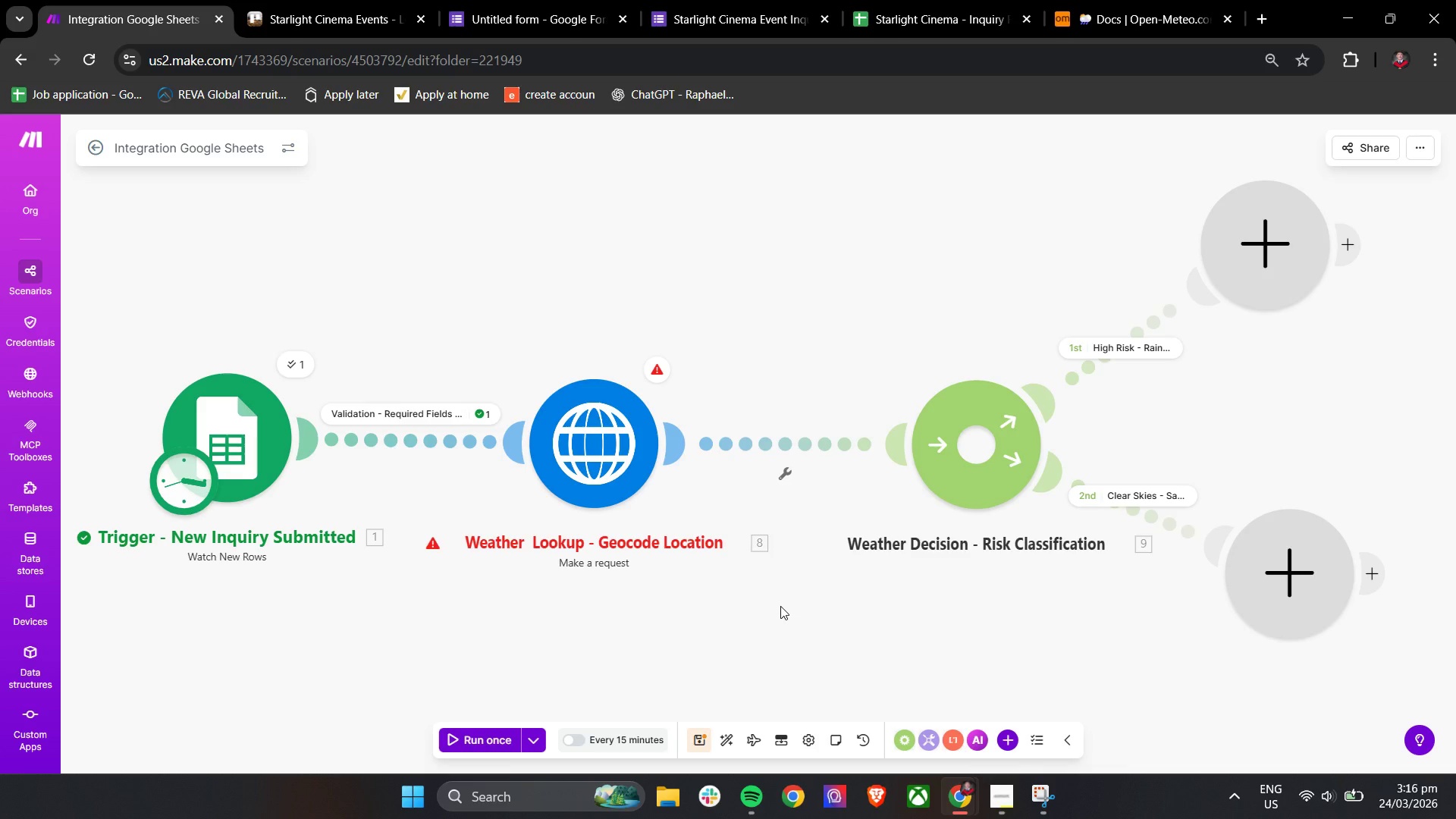 
wait(43.77)
 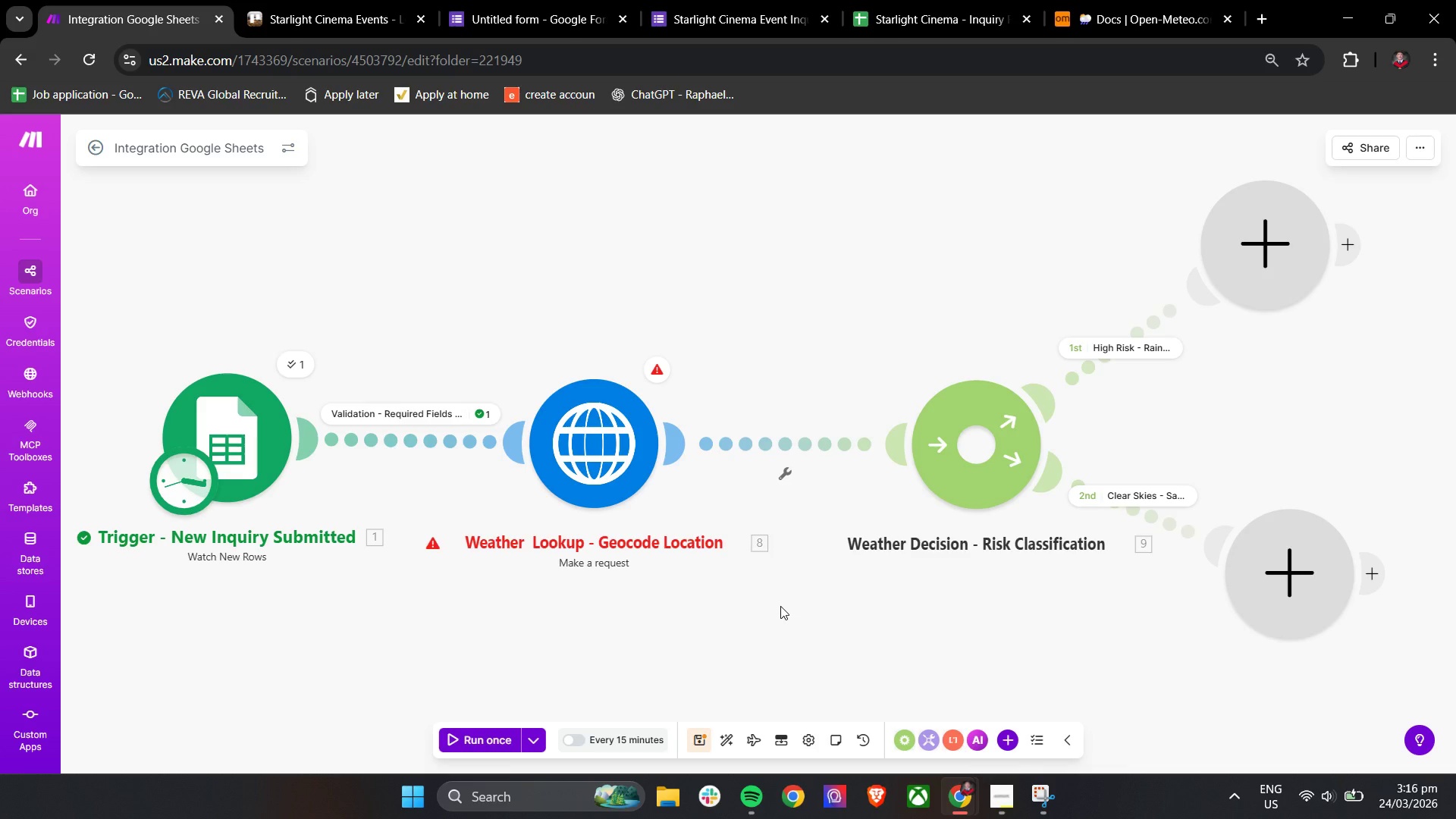 
right_click([748, 447])
 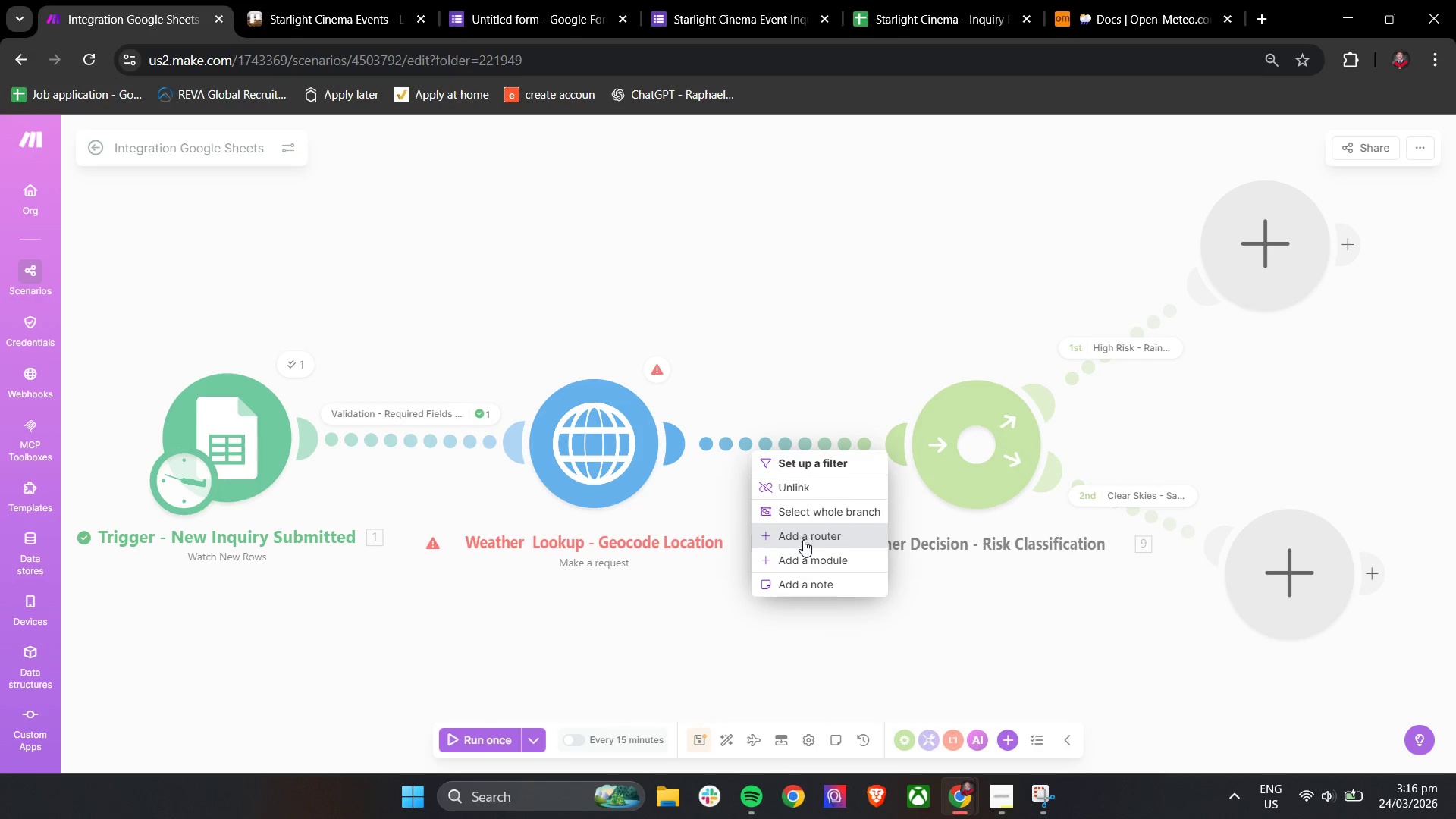 
left_click([807, 557])
 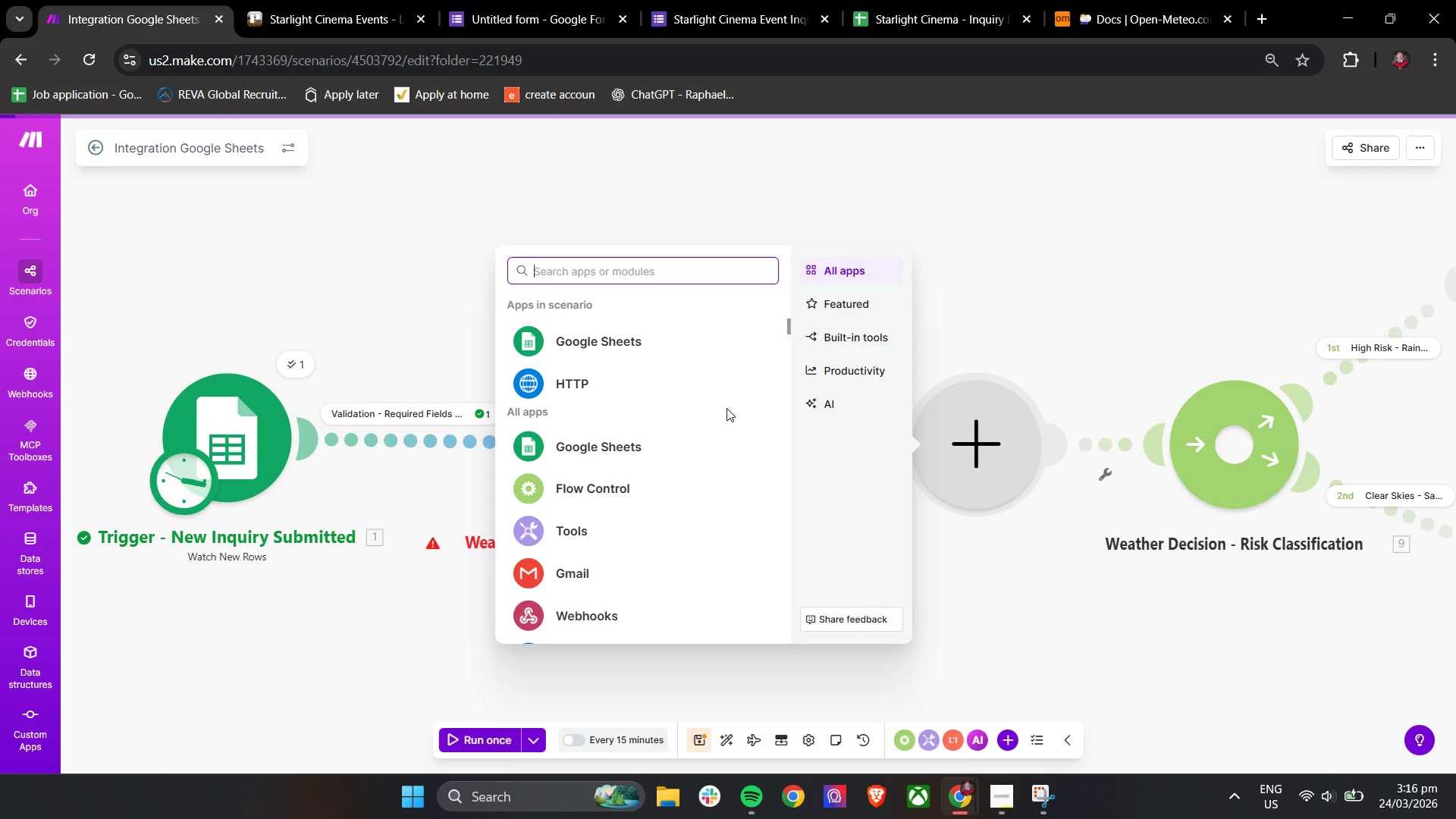 
left_click([618, 383])
 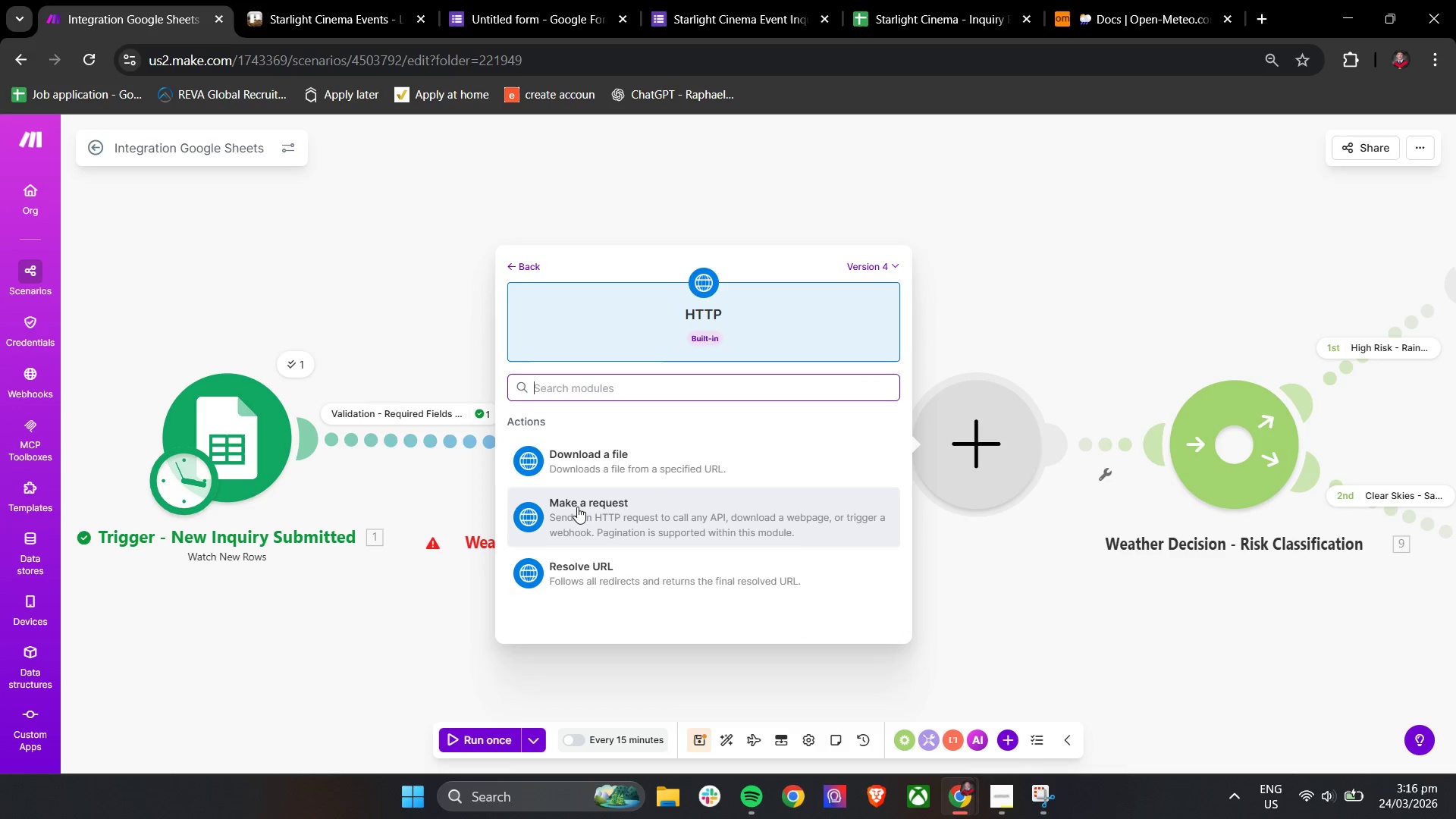 
wait(7.44)
 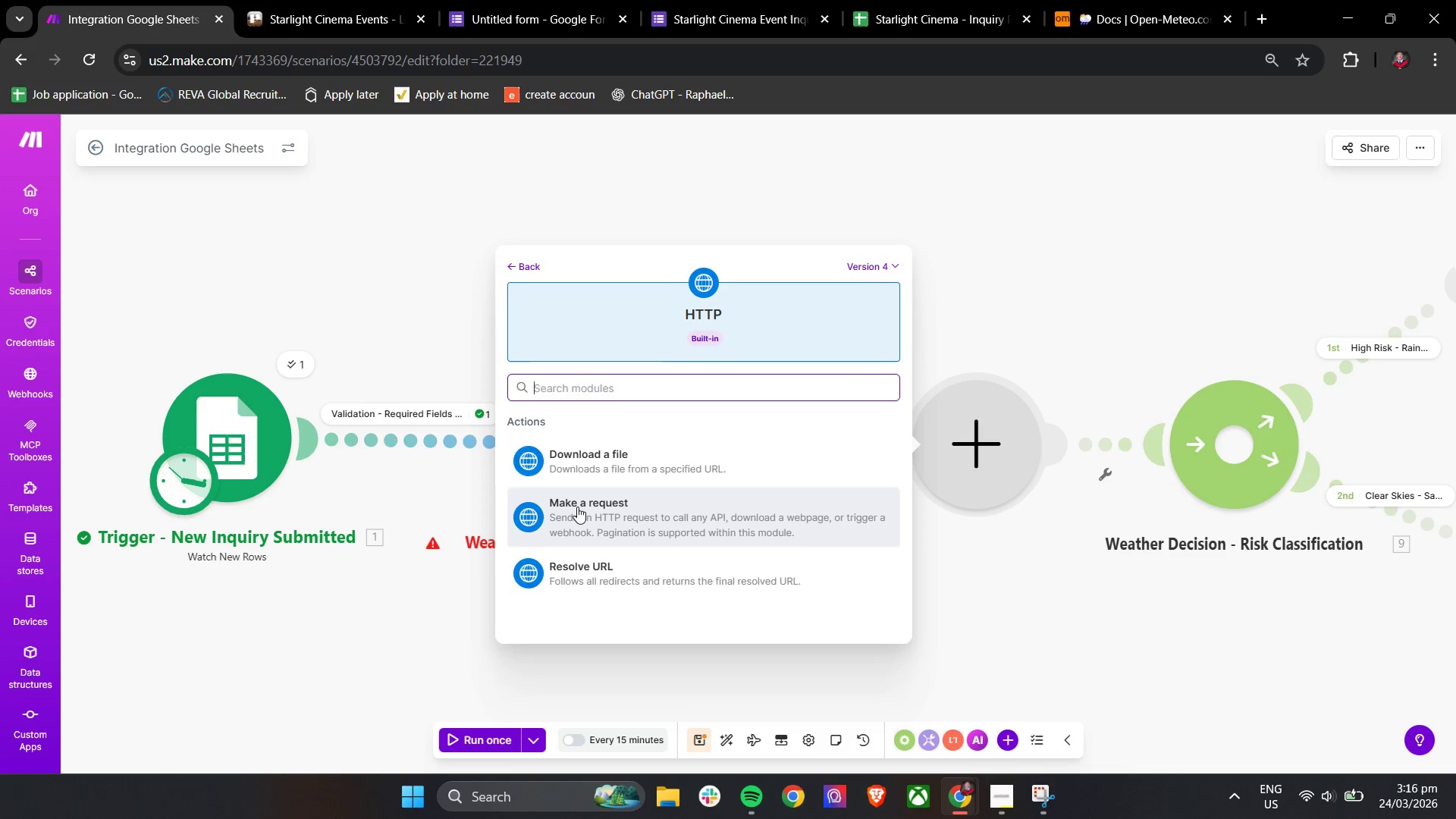 
left_click([577, 507])
 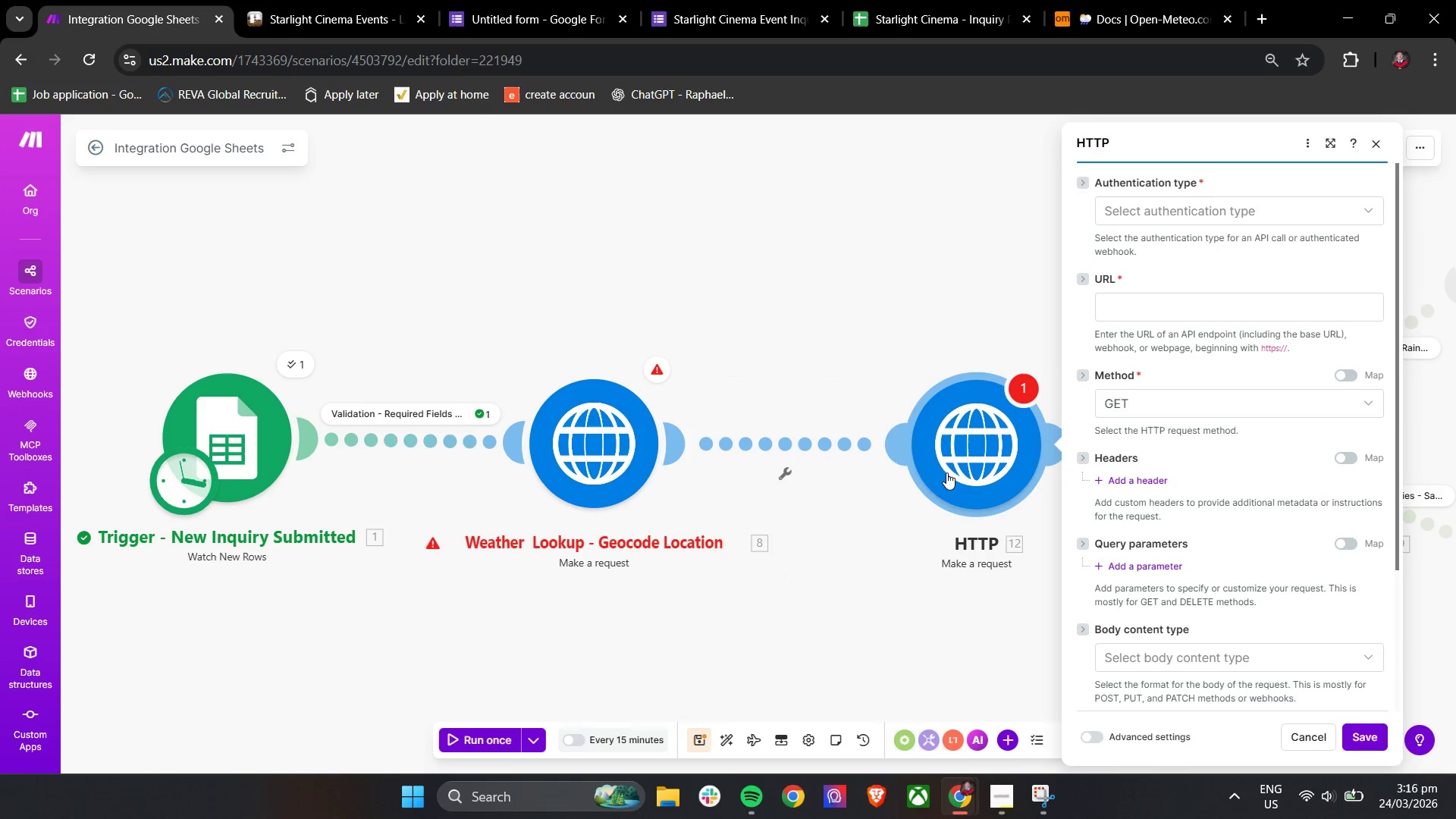 
left_click_drag(start_coordinate=[950, 469], to_coordinate=[885, 470])
 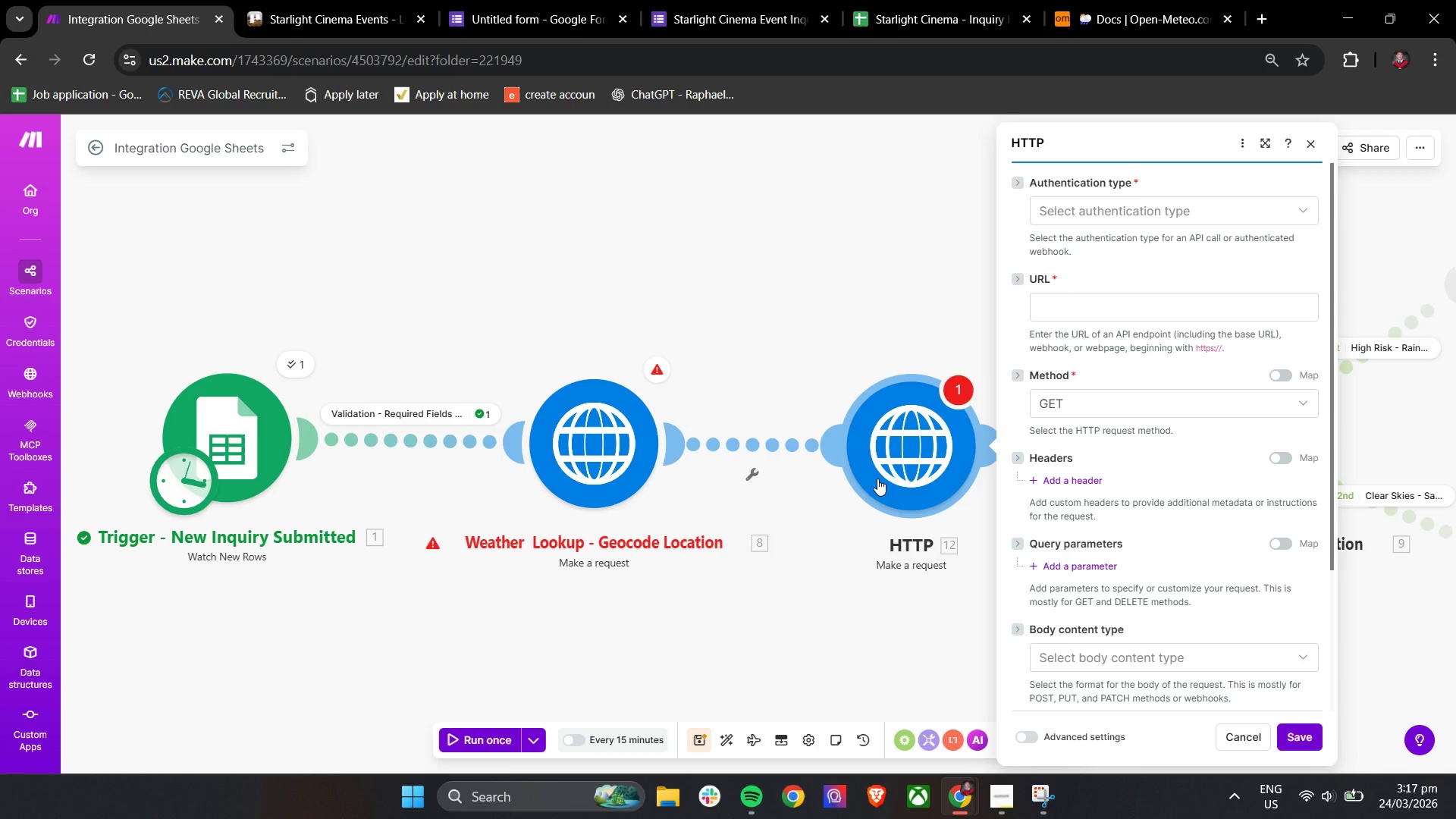 
wait(5.25)
 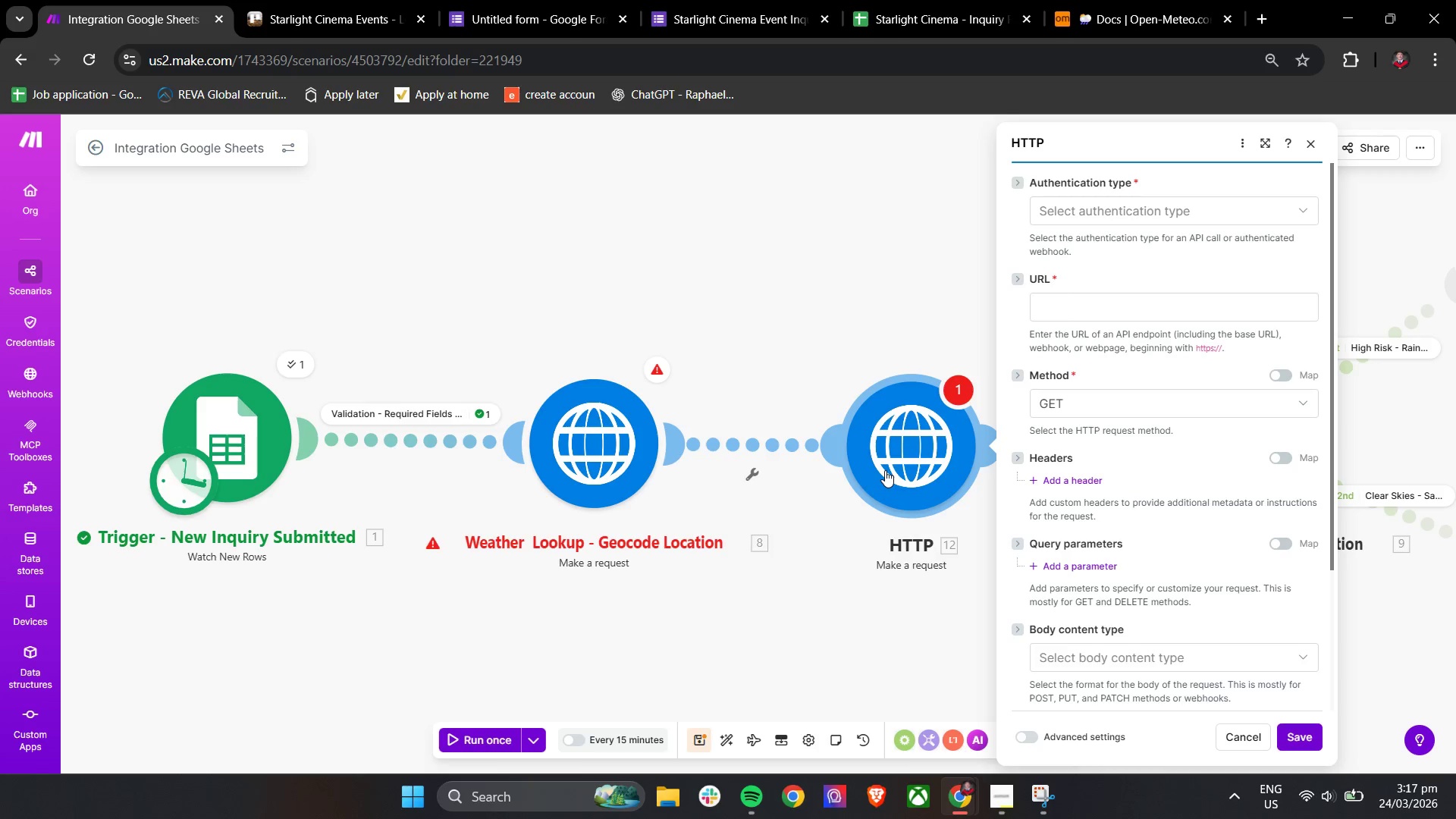 
right_click([893, 479])
 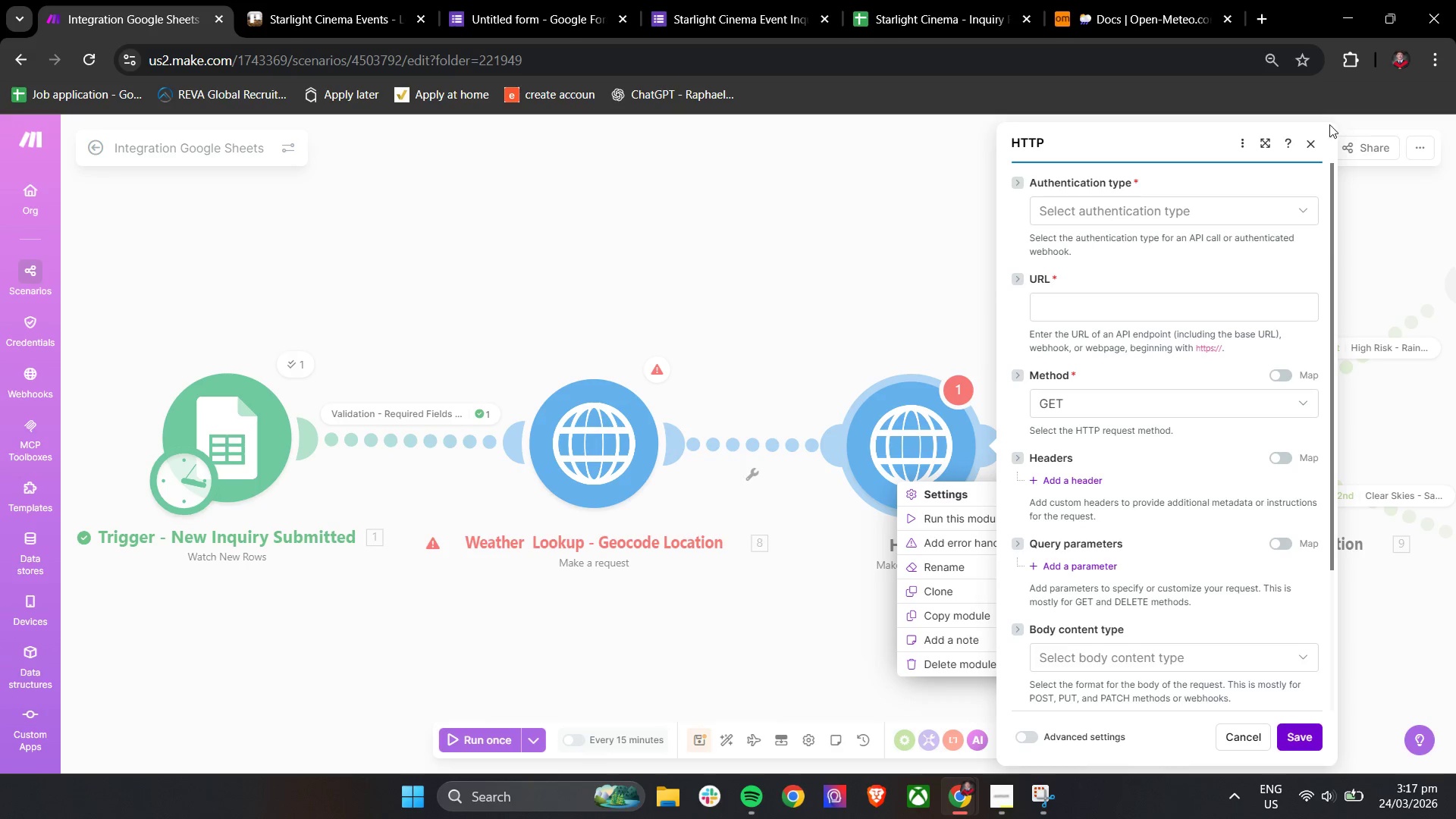 
left_click([1316, 145])
 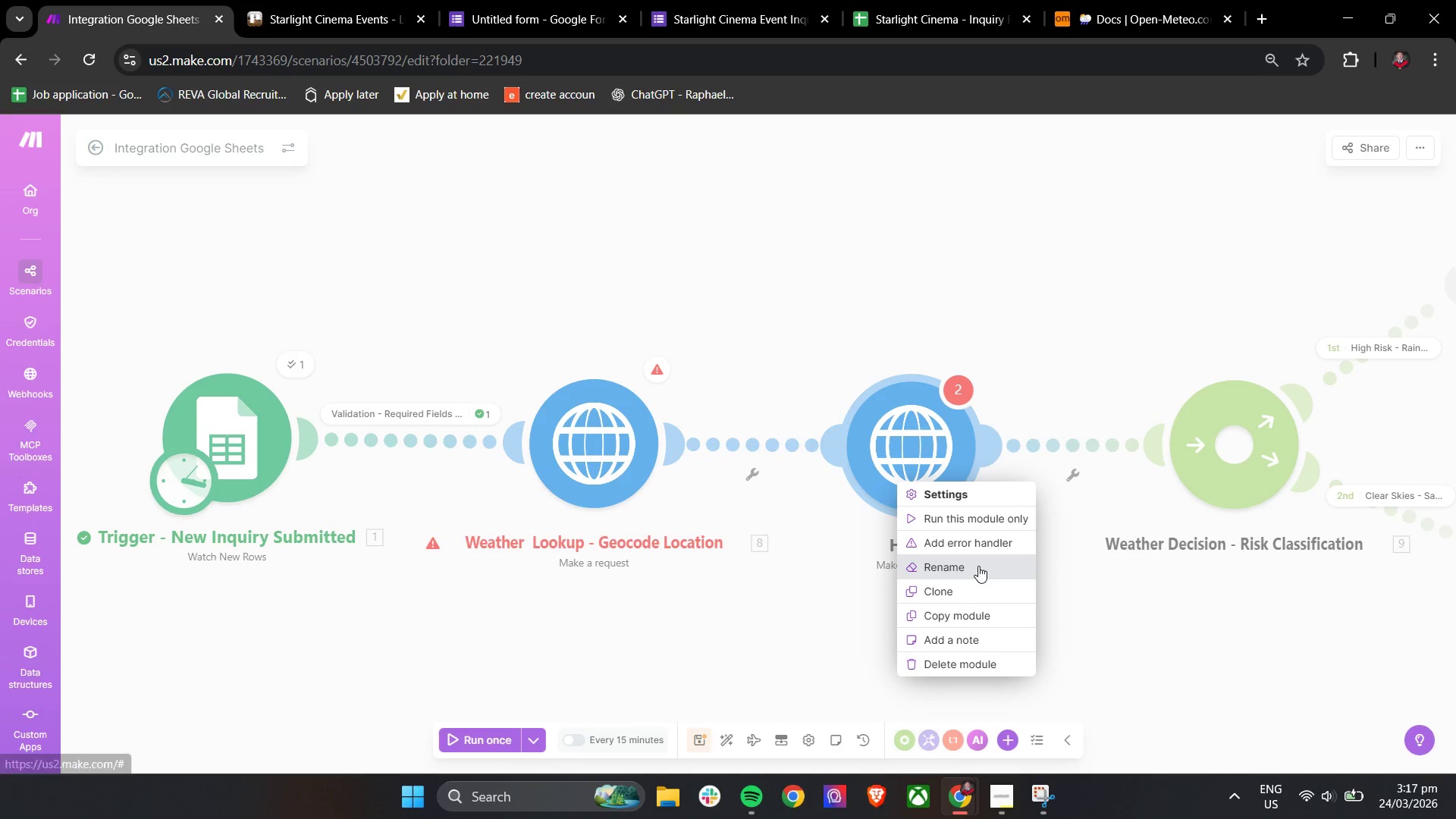 
left_click([971, 570])
 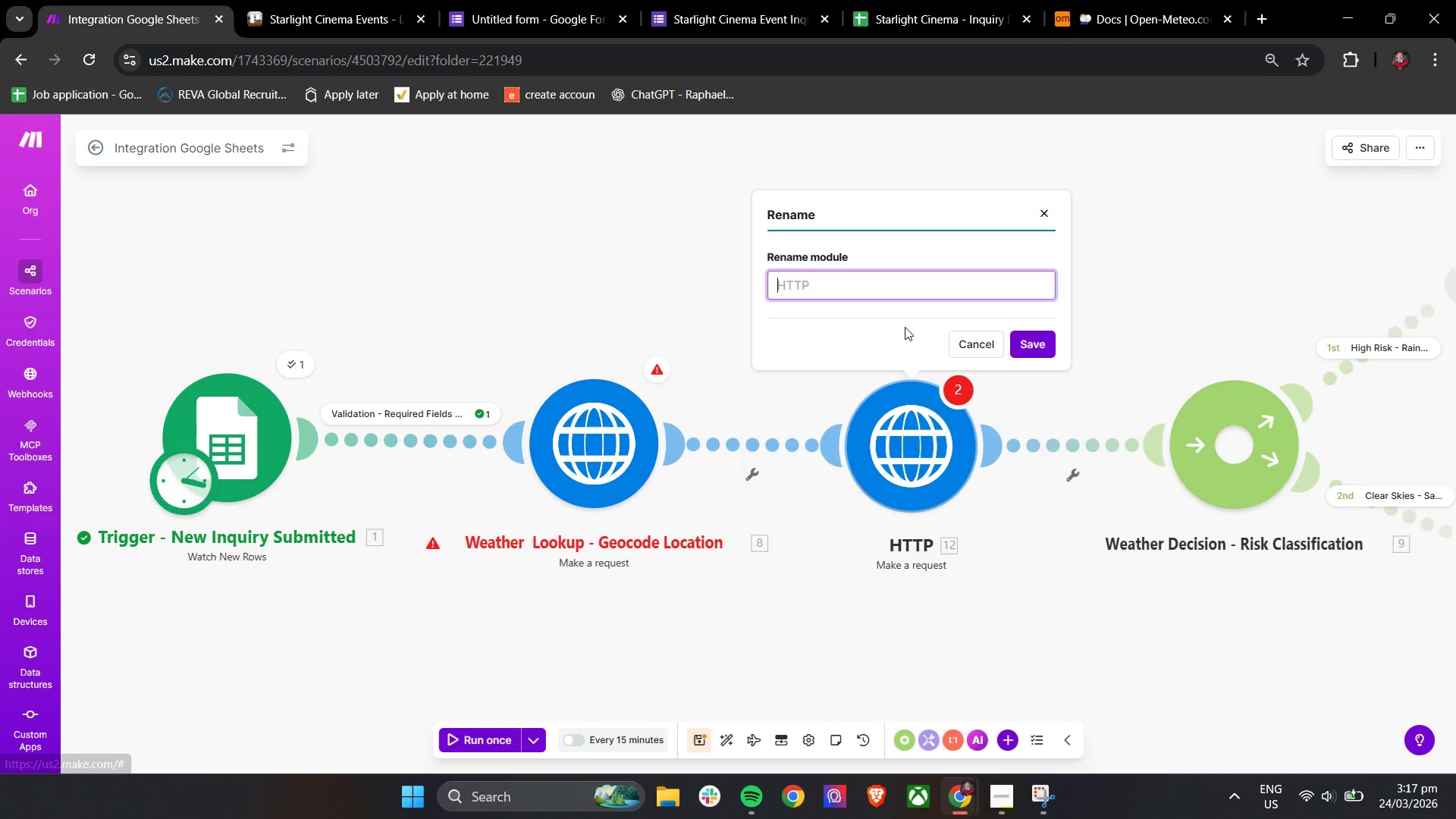 
type(Weather - Lookup - Get Forecast)
 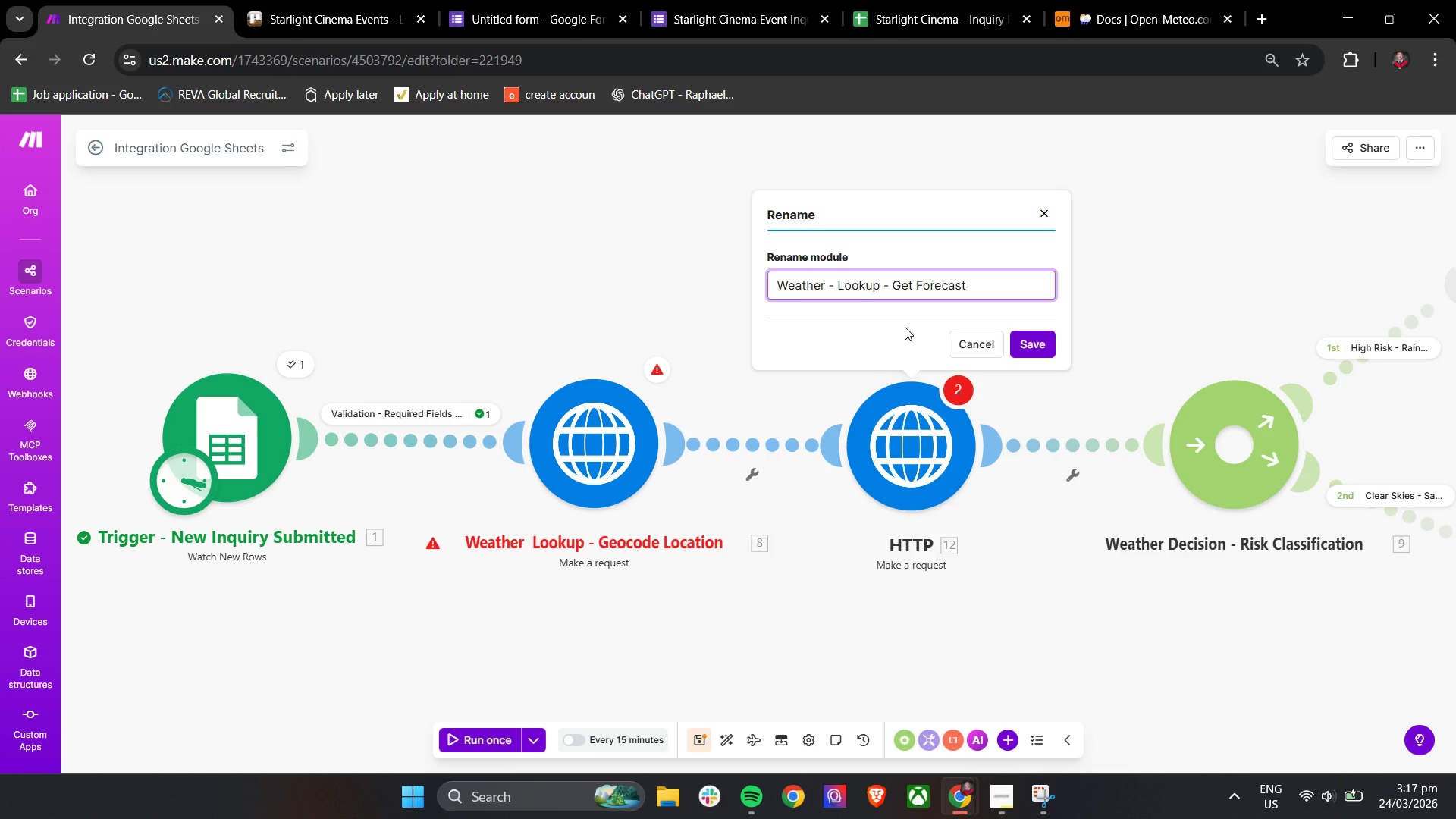 
left_click([914, 426])
 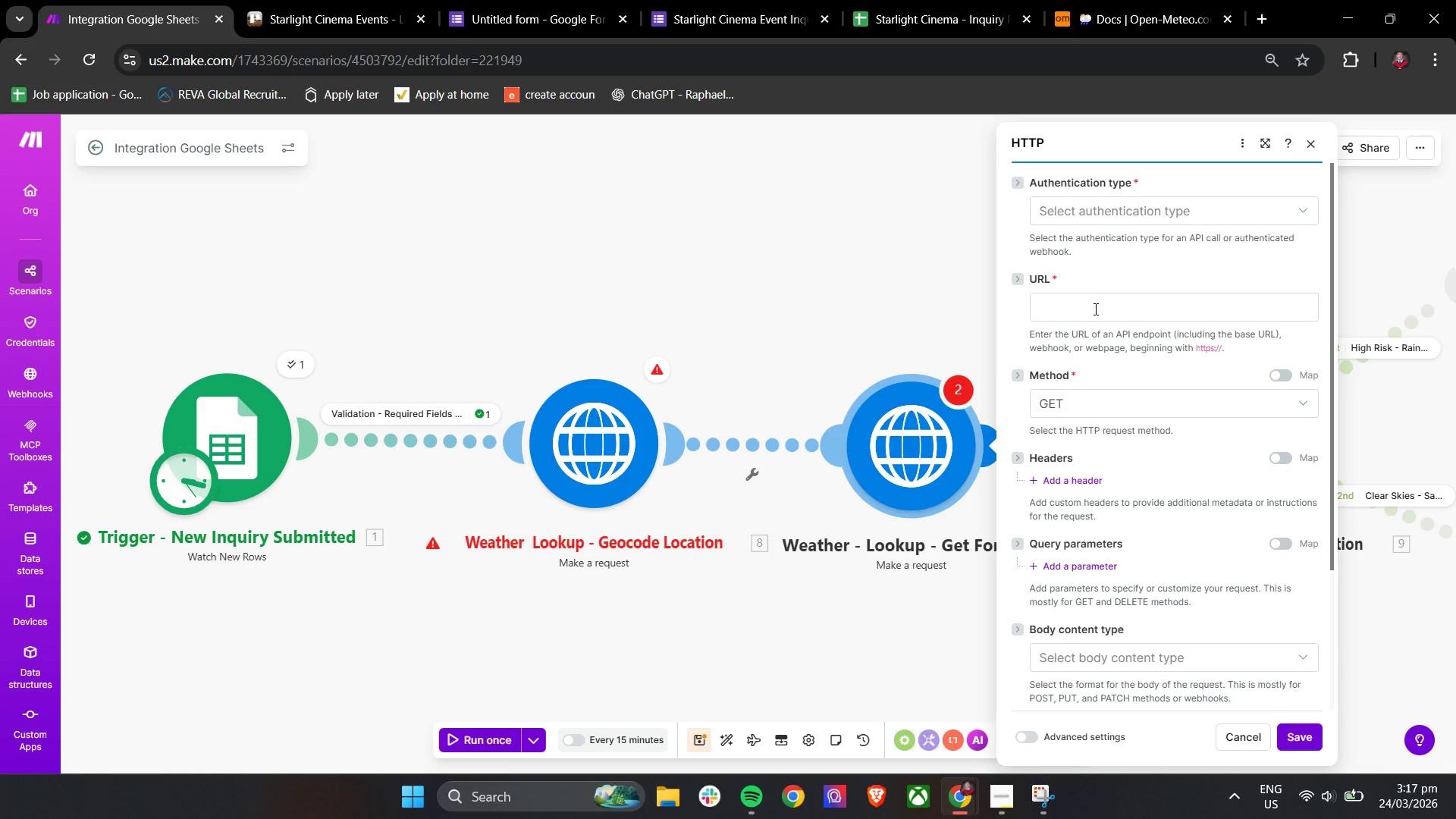 
left_click([1114, 209])
 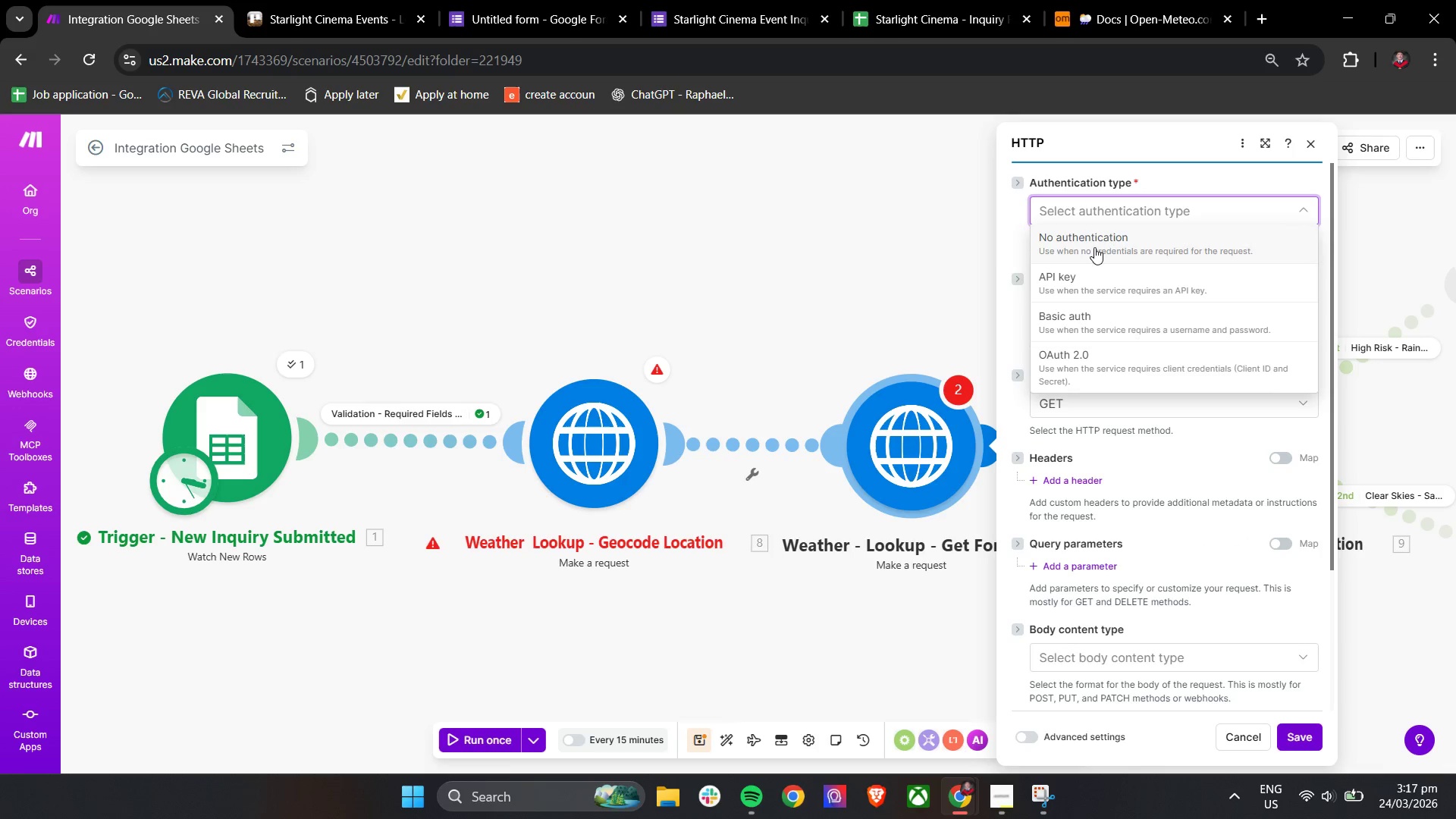 
left_click([1094, 247])
 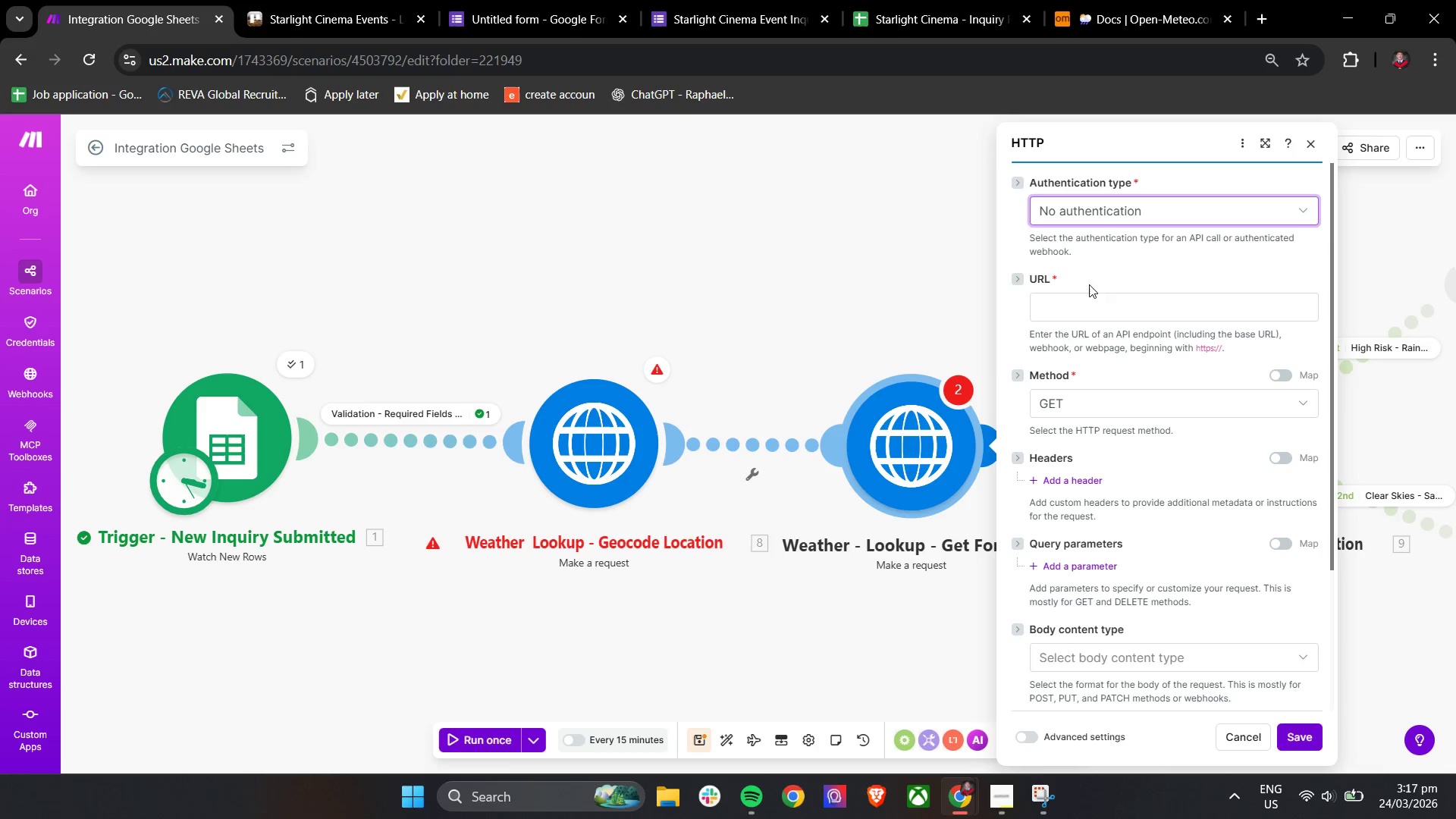 
left_click([1085, 307])
 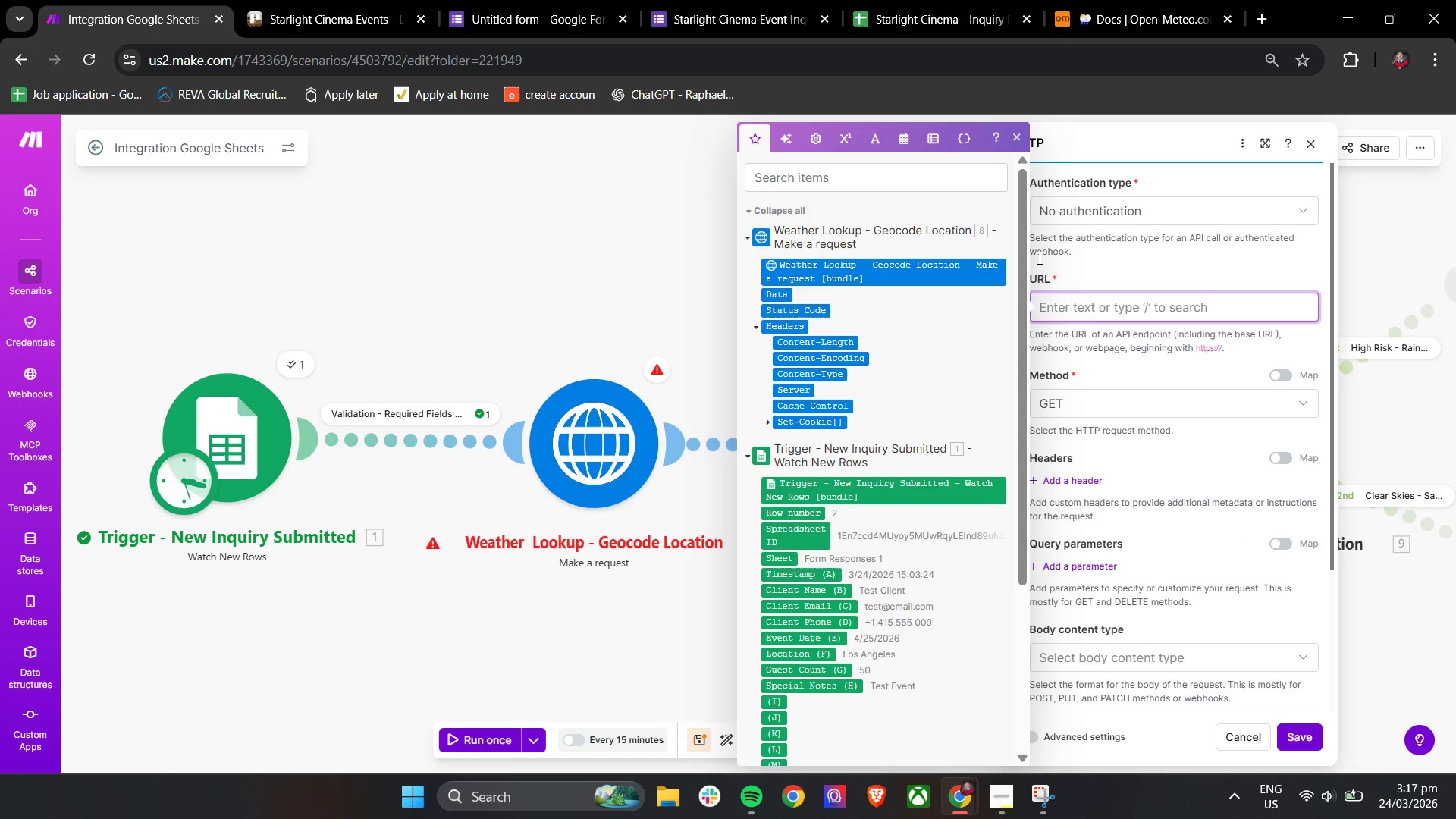 
left_click([1099, 276])
 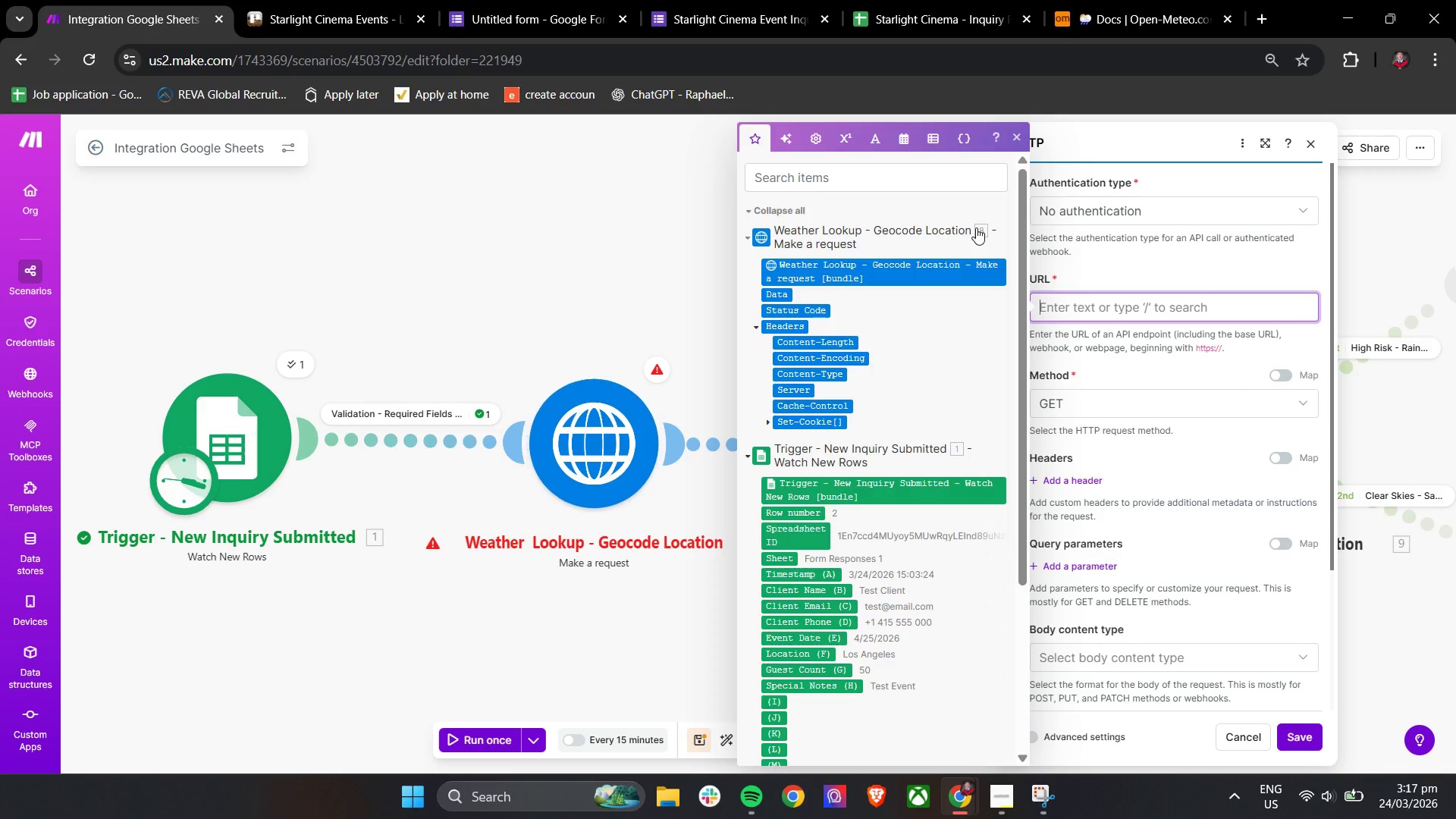 
wait(23.25)
 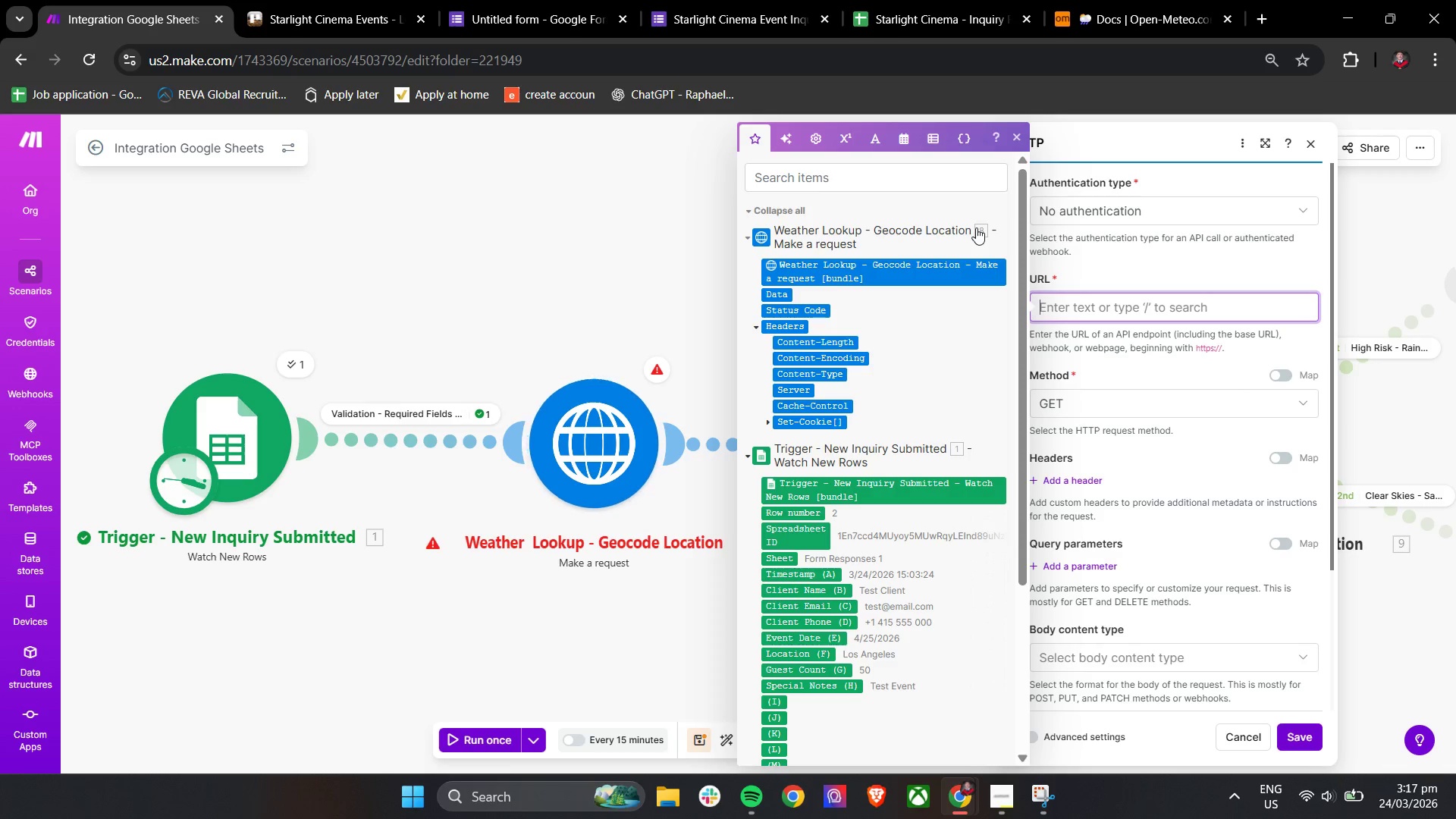 
left_click([1307, 139])
 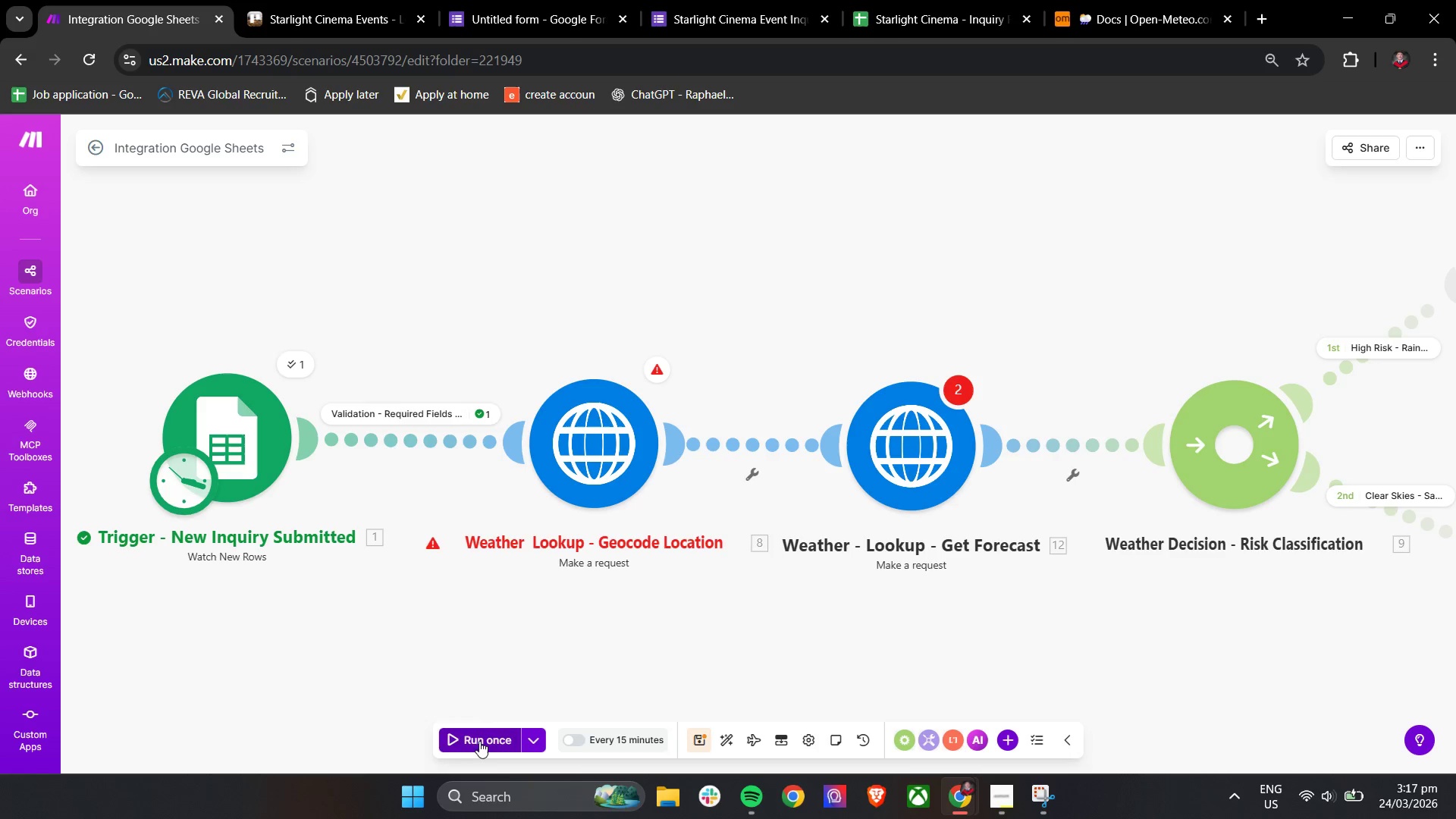 
right_click([250, 428])
 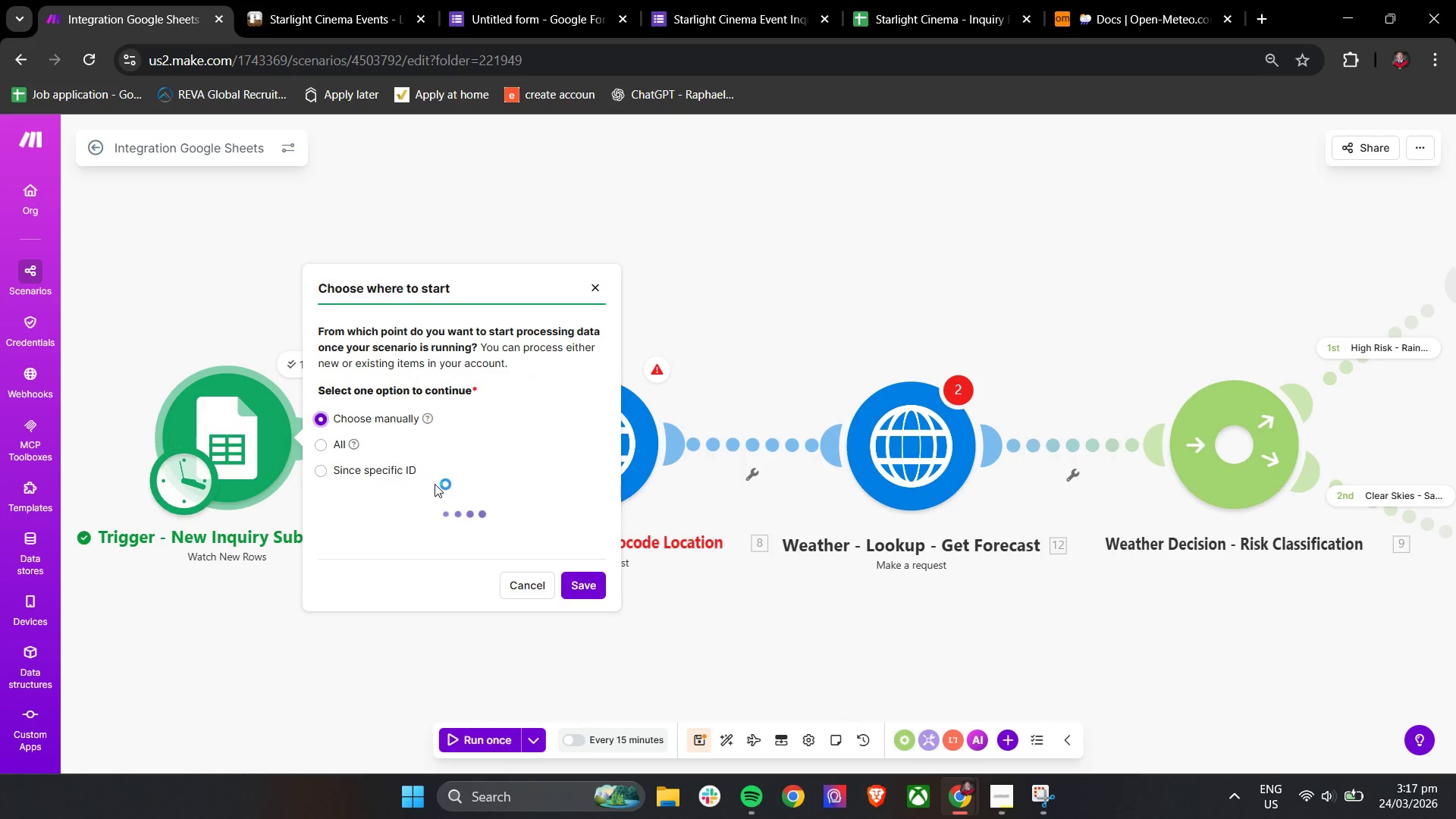 
wait(6.41)
 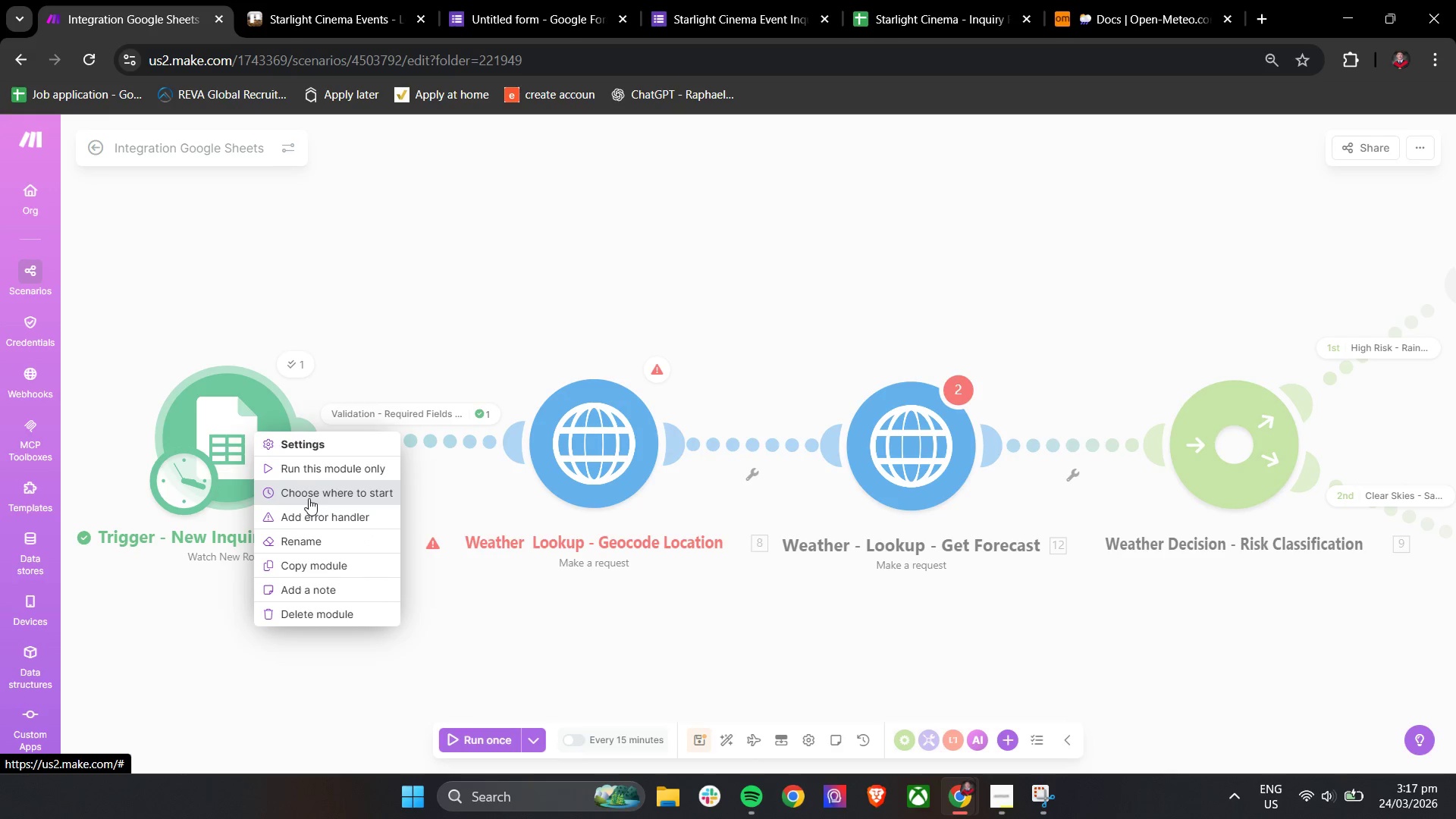 
left_click([471, 461])
 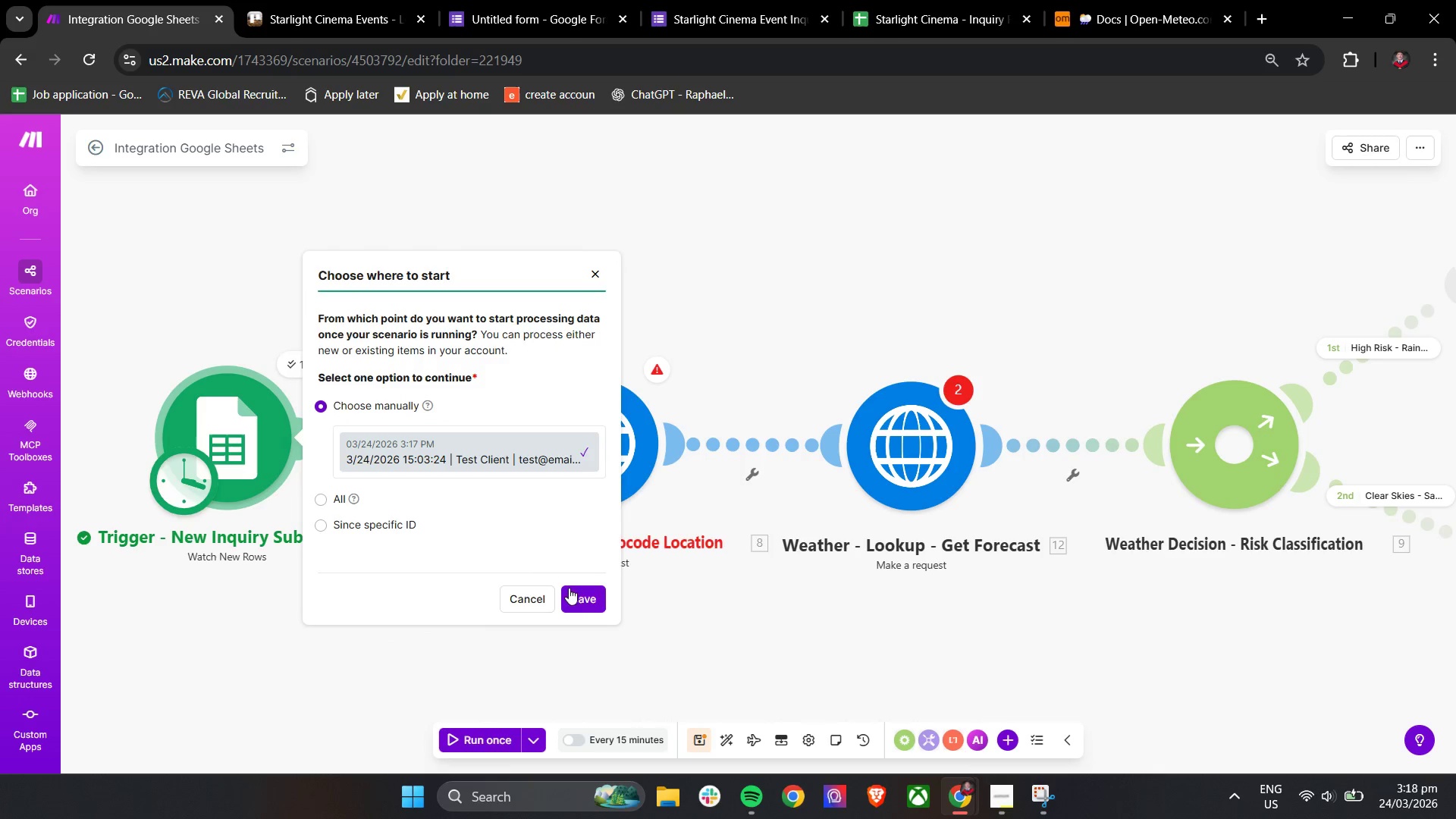 
left_click([574, 598])
 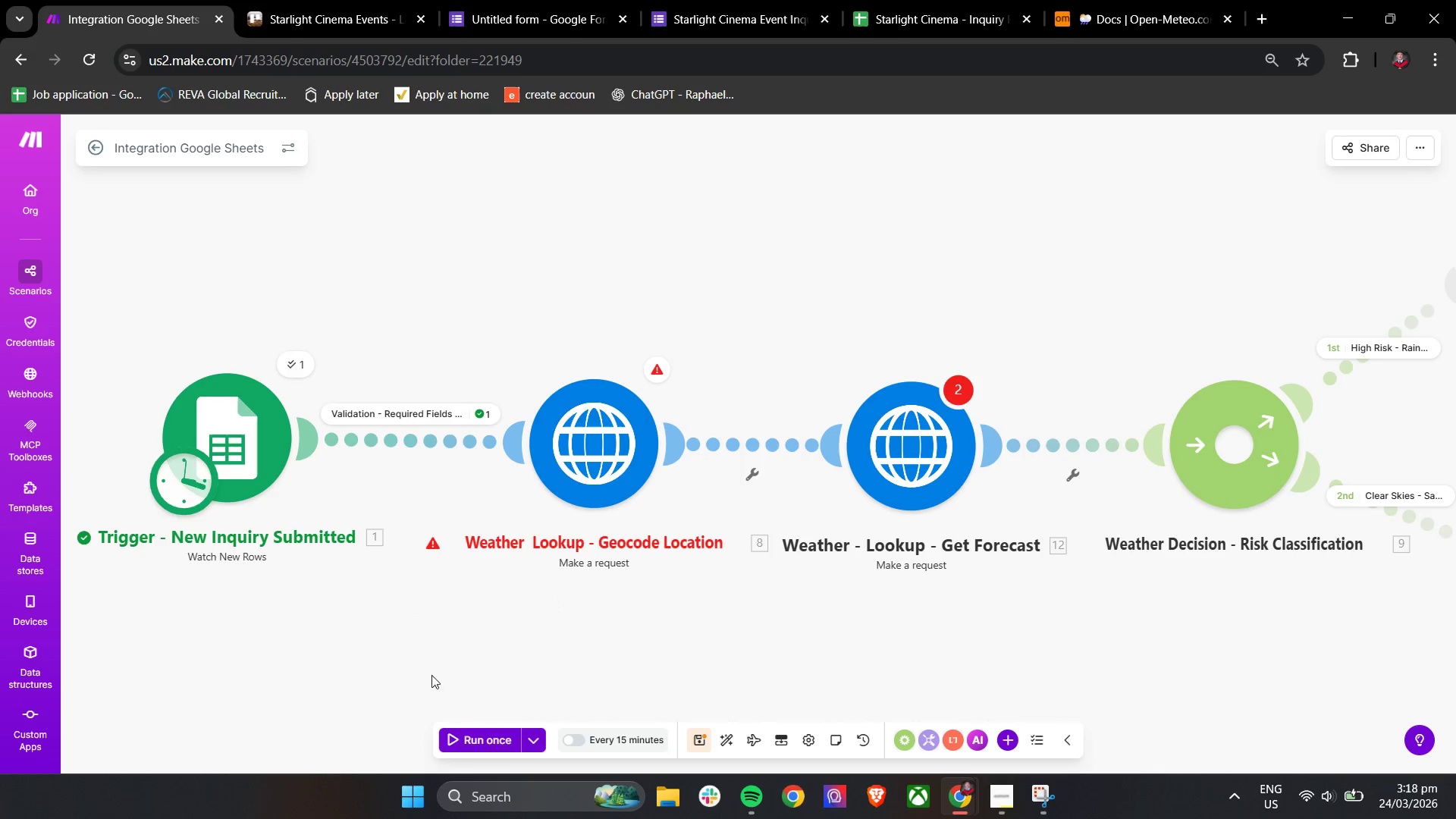 
left_click([467, 738])
 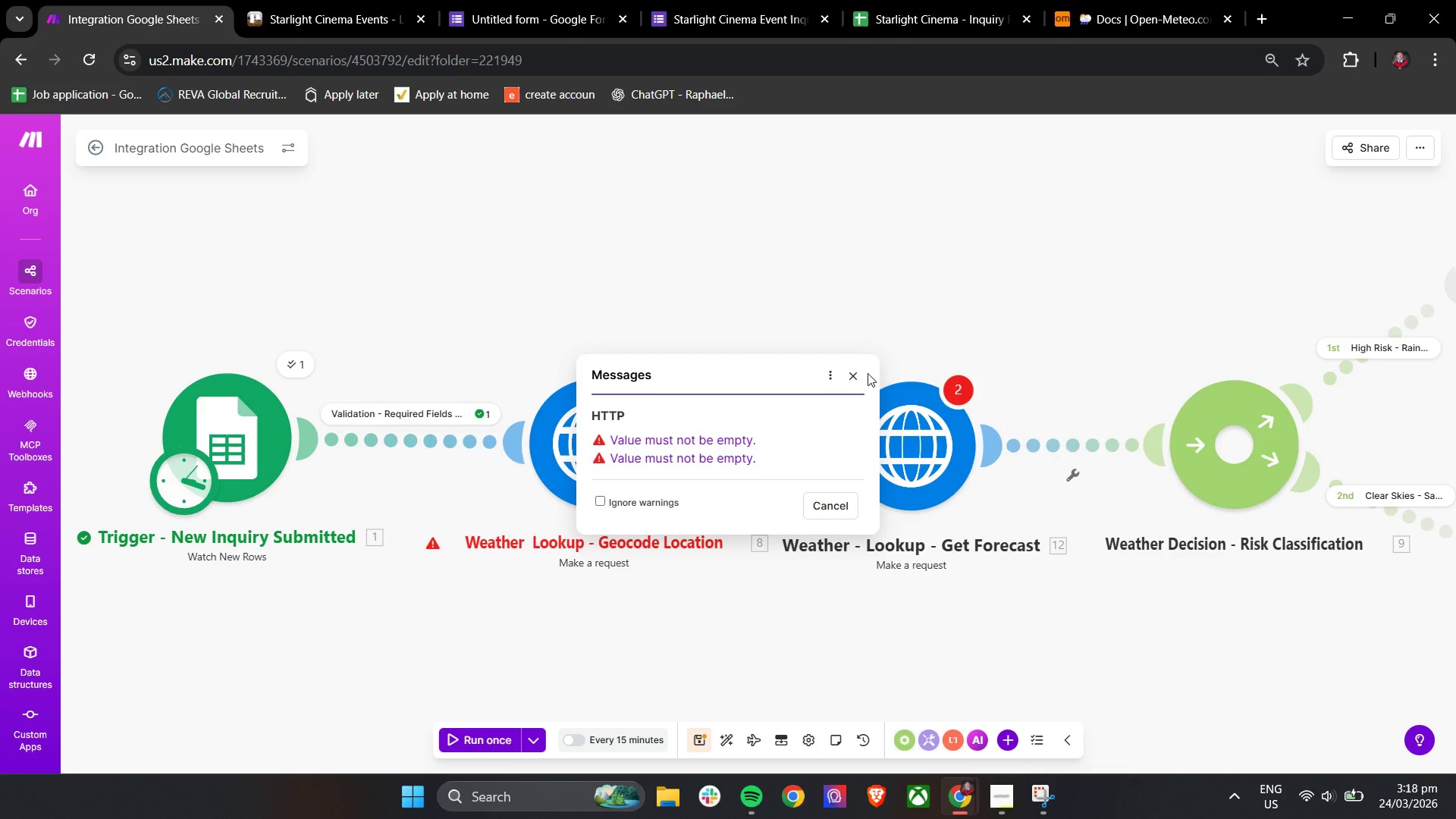 
wait(6.81)
 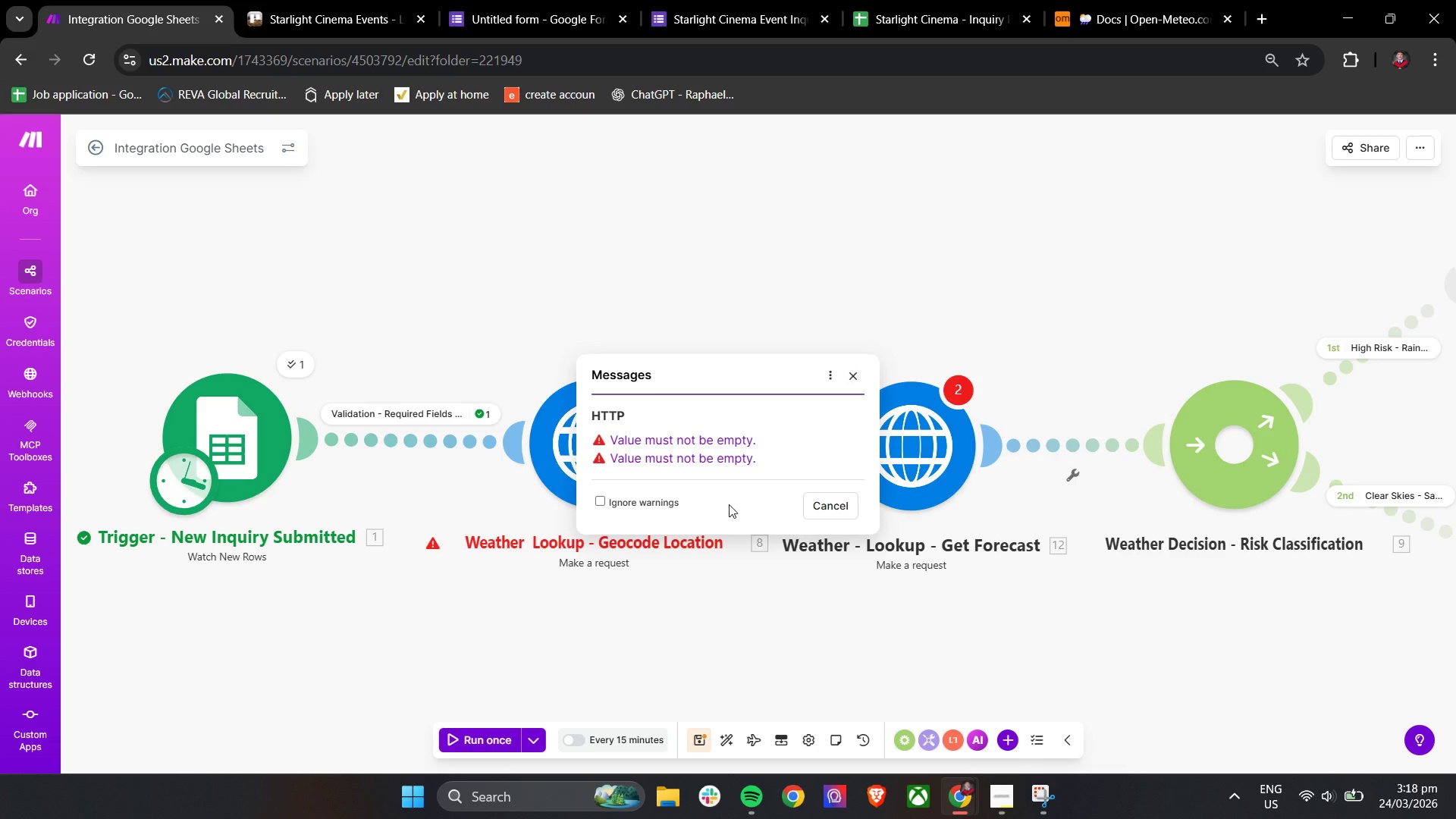 
left_click([602, 501])
 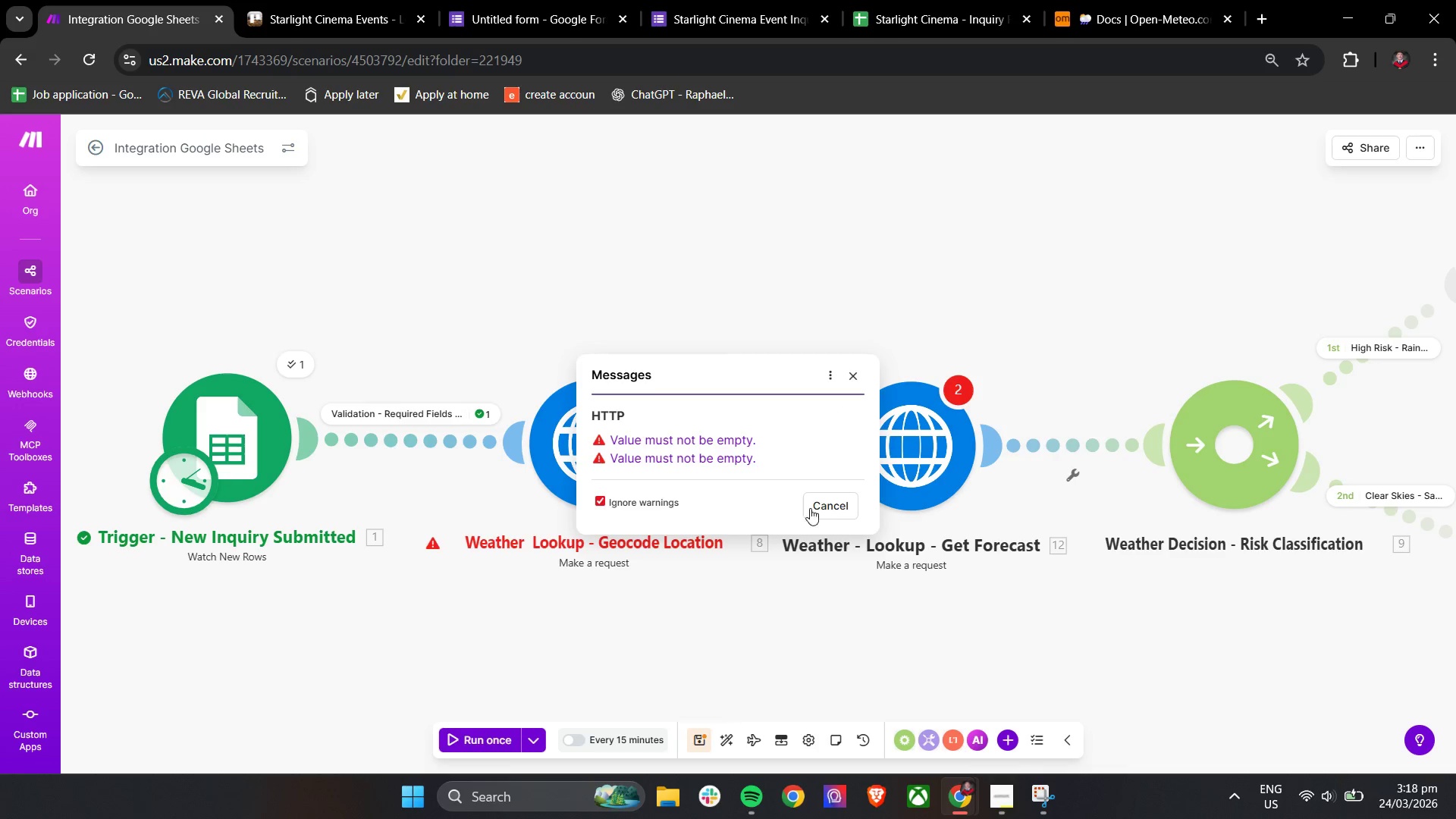 
left_click([838, 509])
 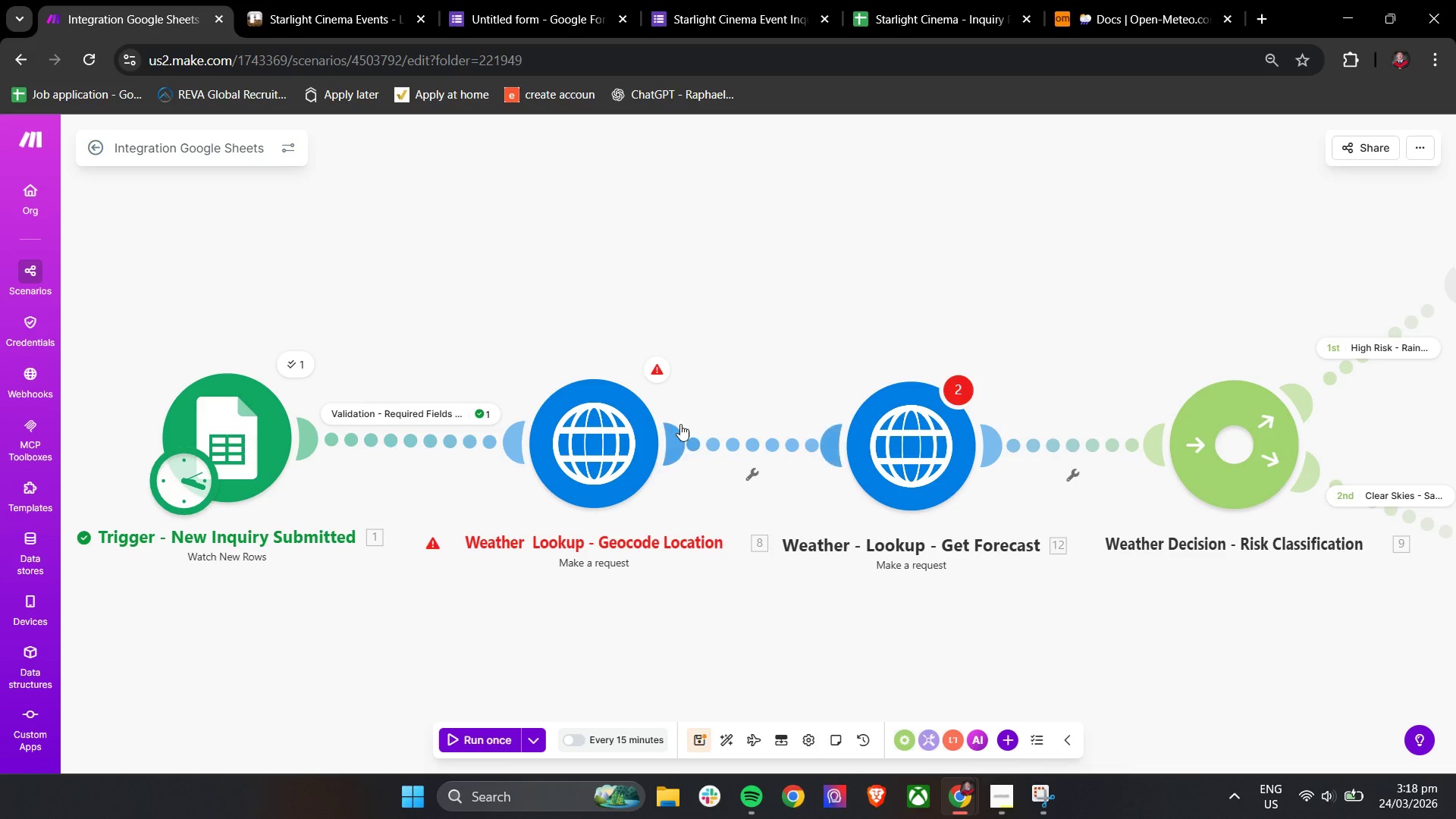 
left_click([657, 369])
 